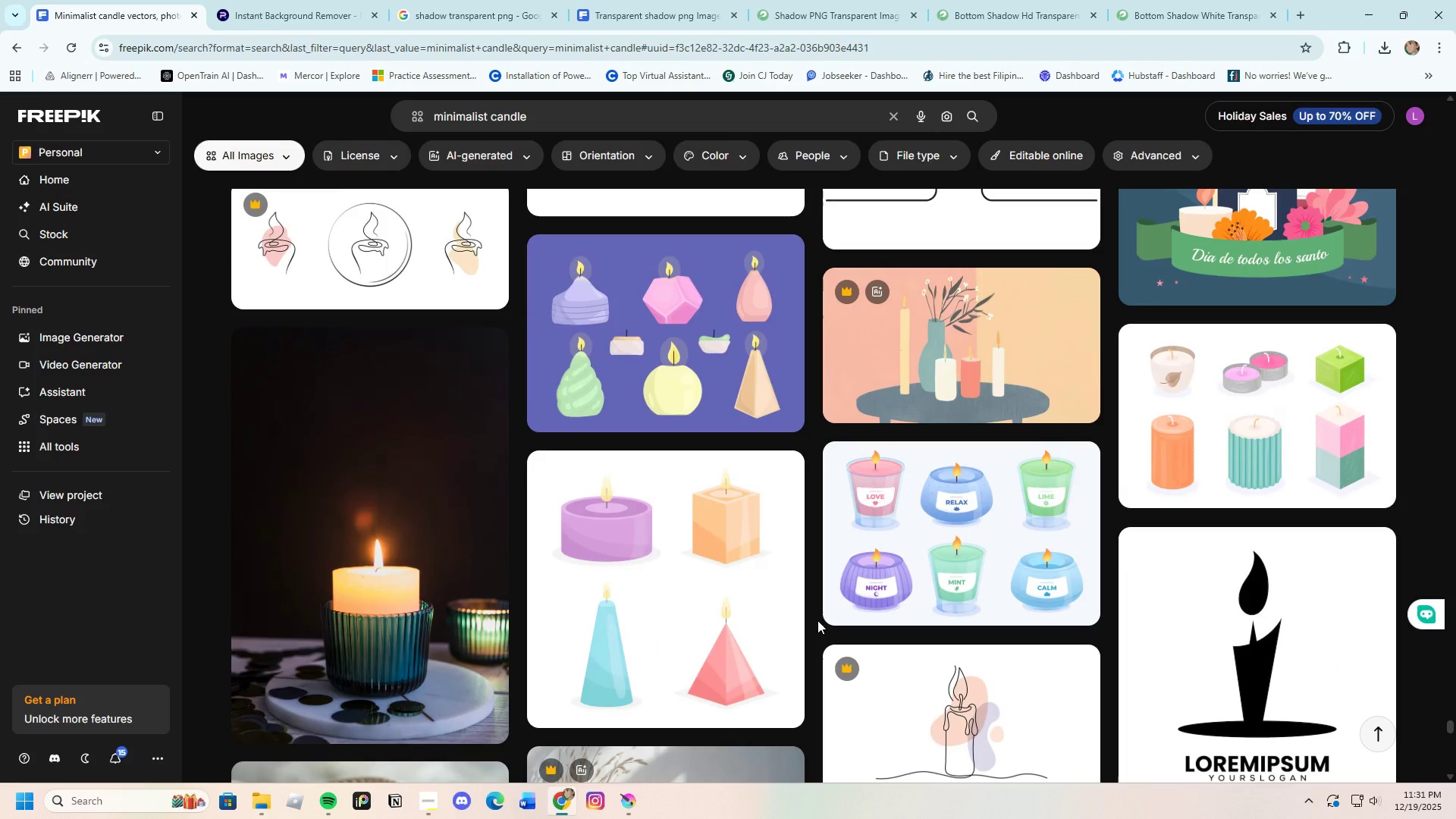 
left_click([403, 537])
 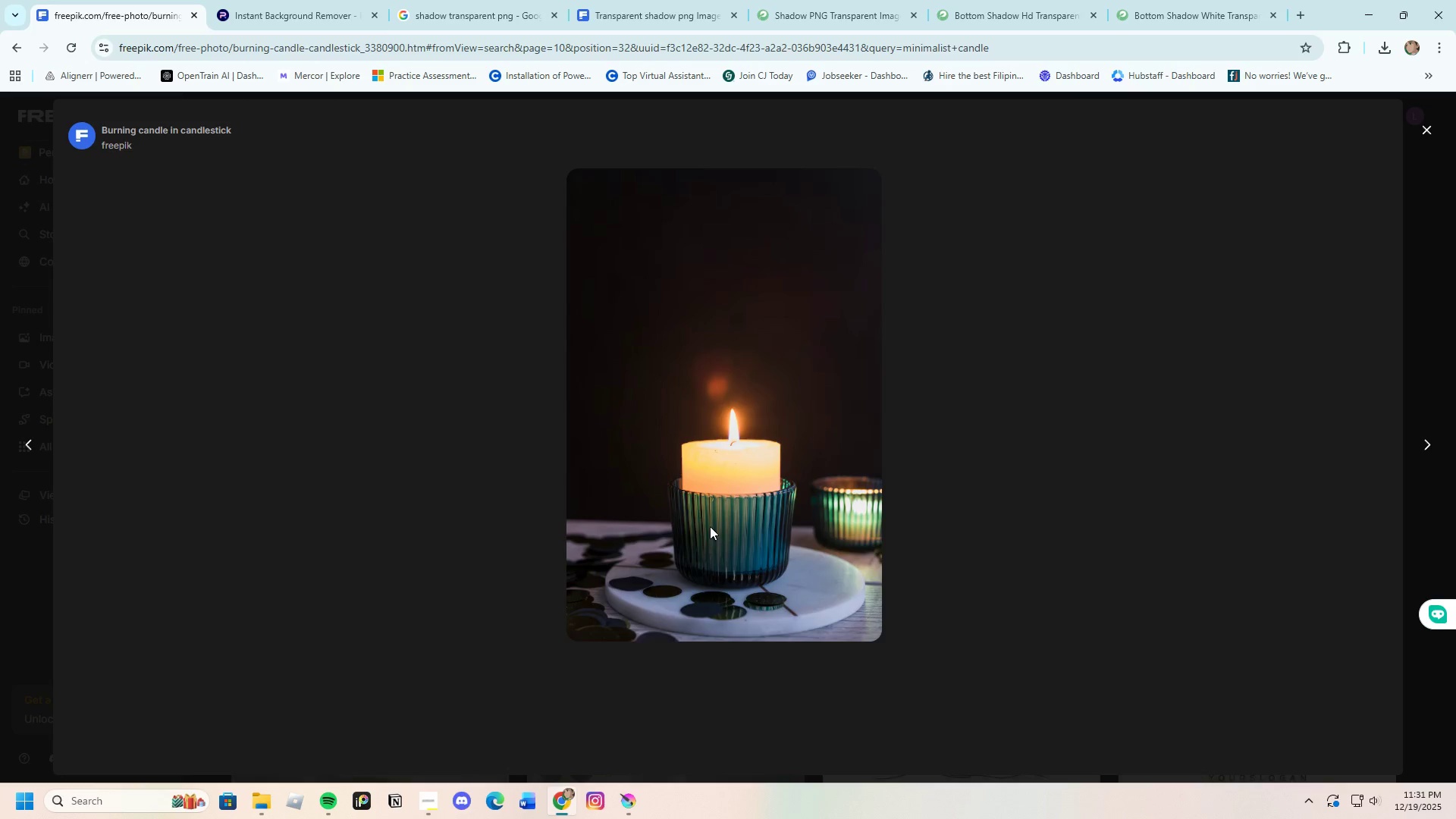 
scroll: coordinate [703, 539], scroll_direction: down, amount: 5.0
 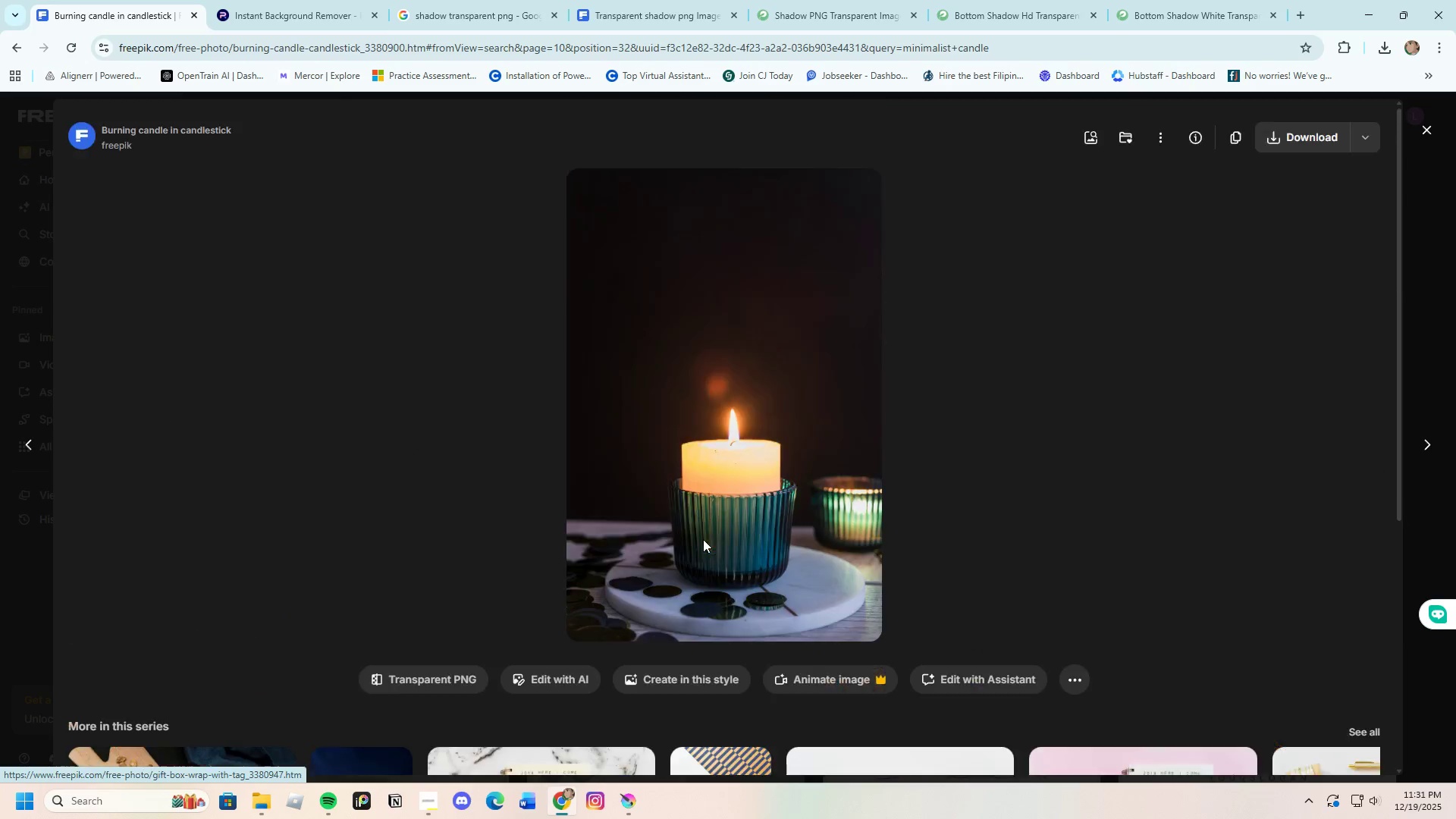 
scroll: coordinate [703, 539], scroll_direction: up, amount: 1.0
 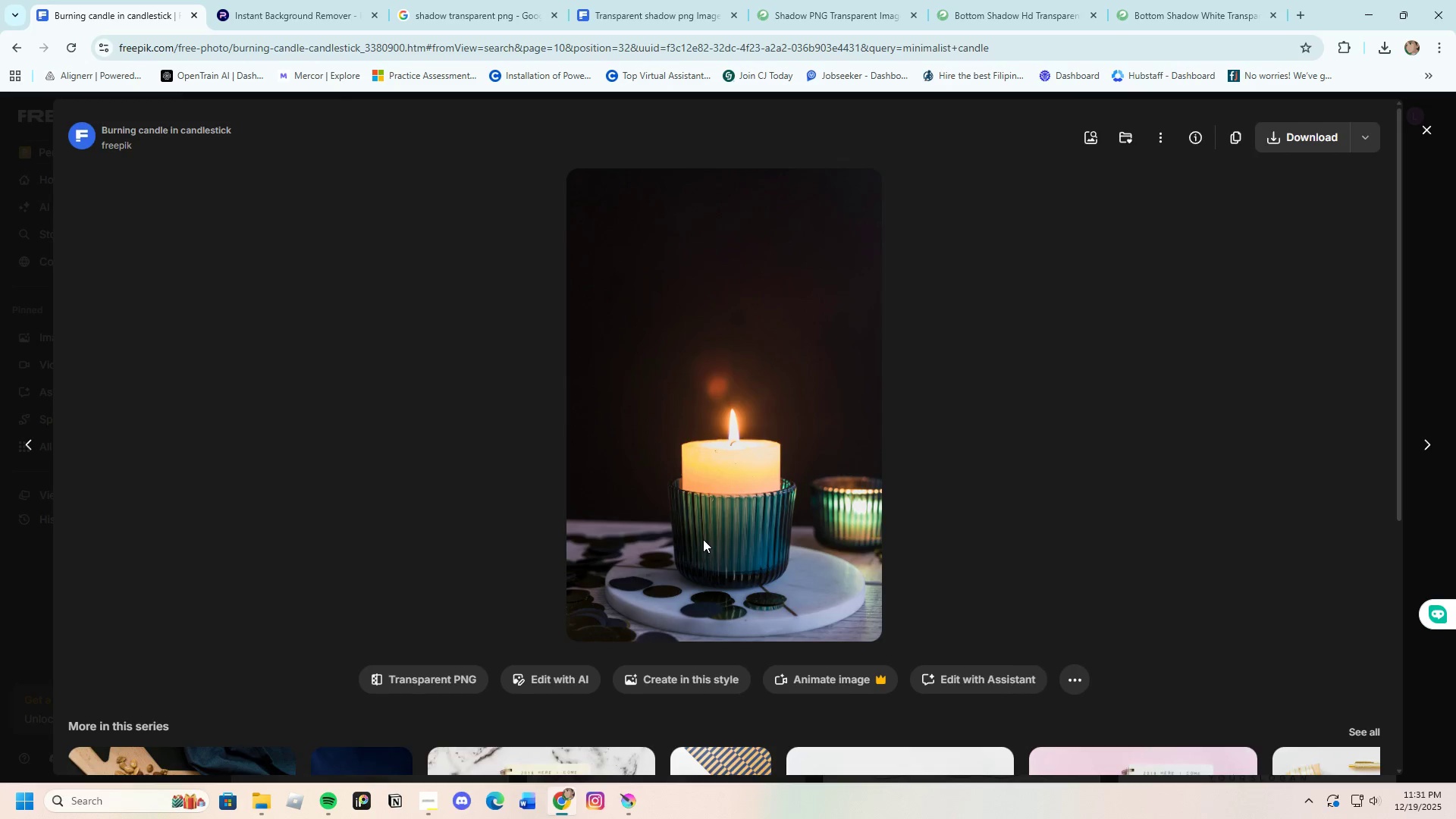 
scroll: coordinate [702, 538], scroll_direction: down, amount: 6.0
 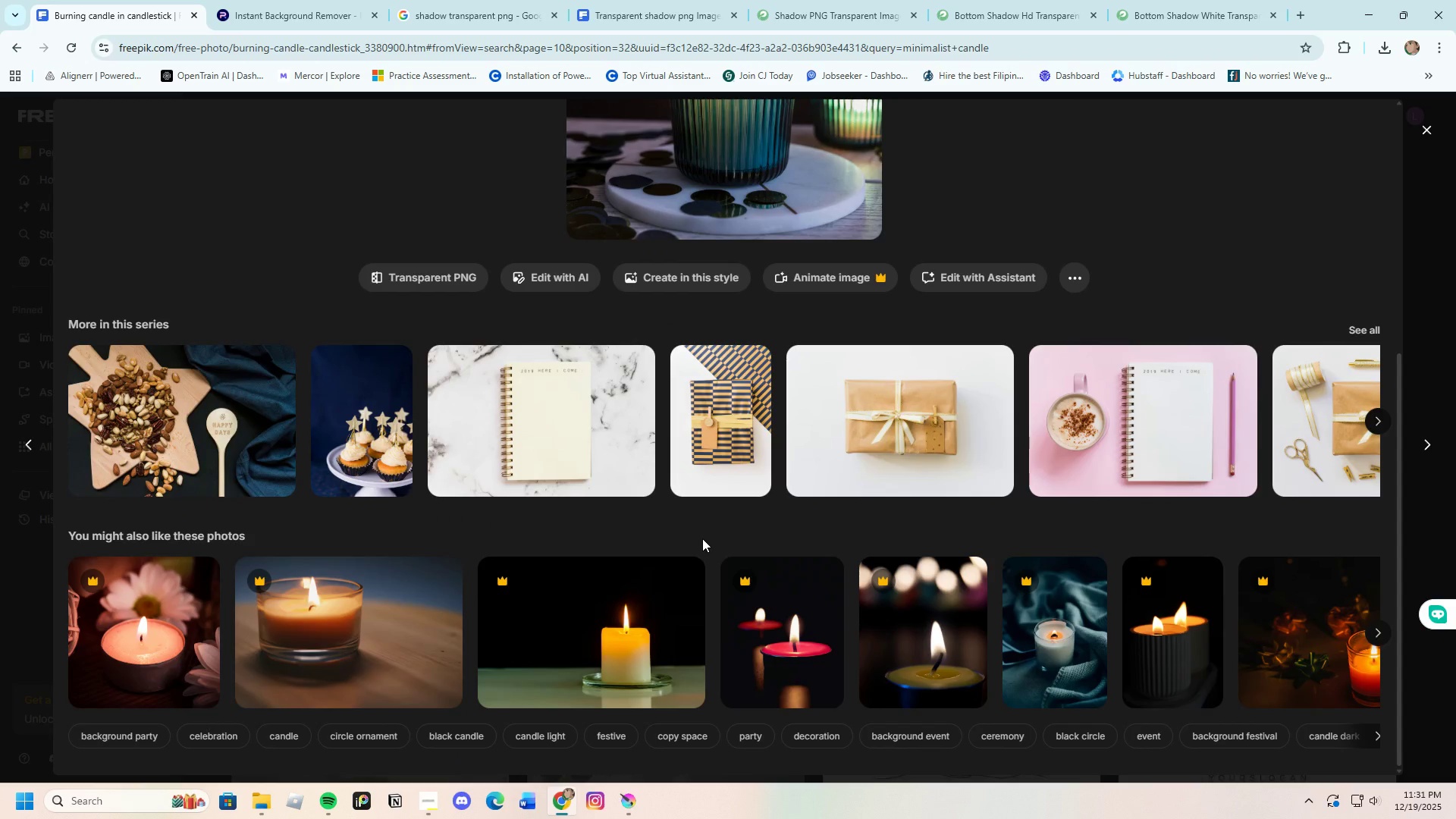 
scroll: coordinate [702, 538], scroll_direction: up, amount: 2.0
 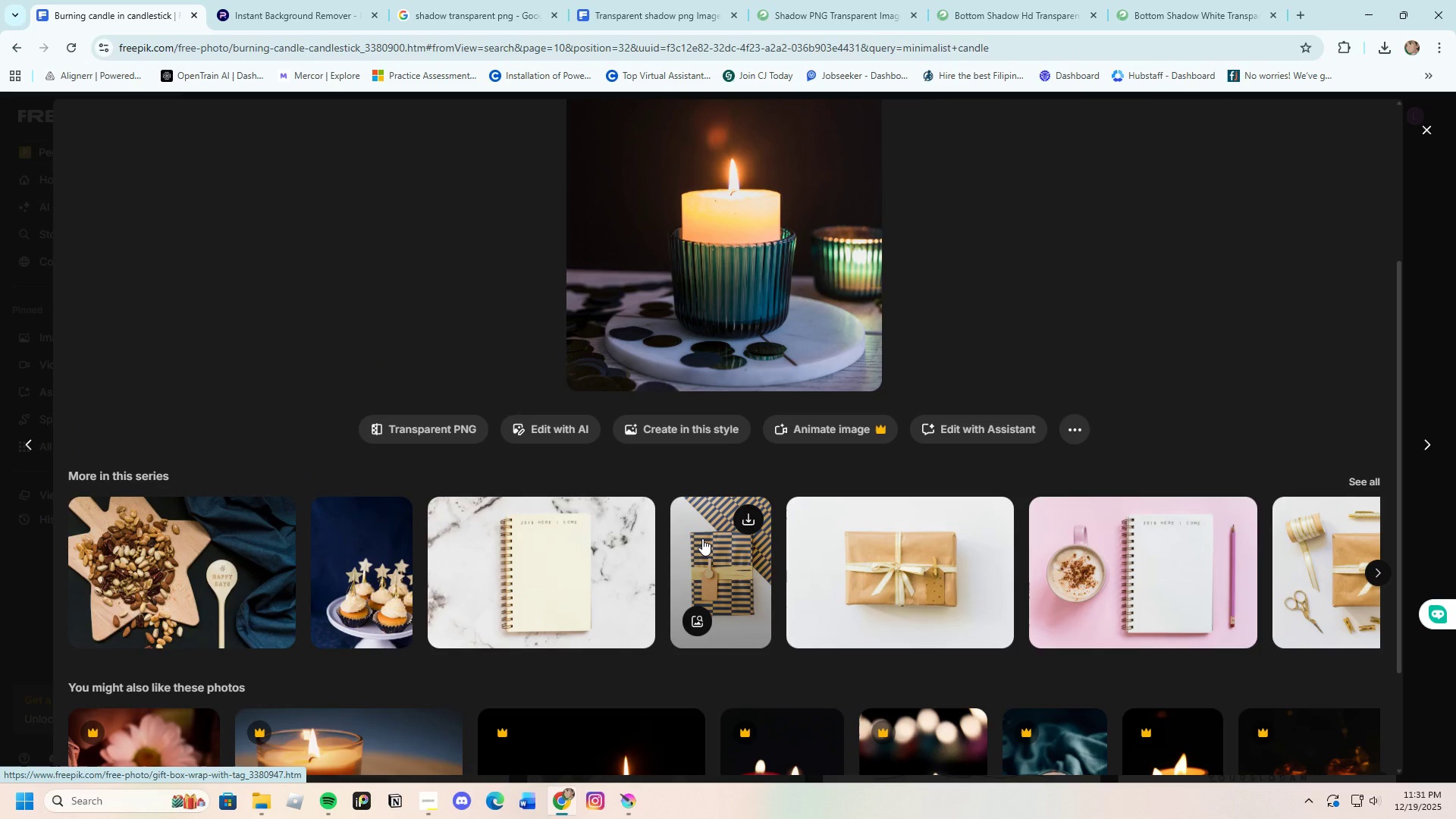 
scroll: coordinate [702, 538], scroll_direction: down, amount: 4.0
 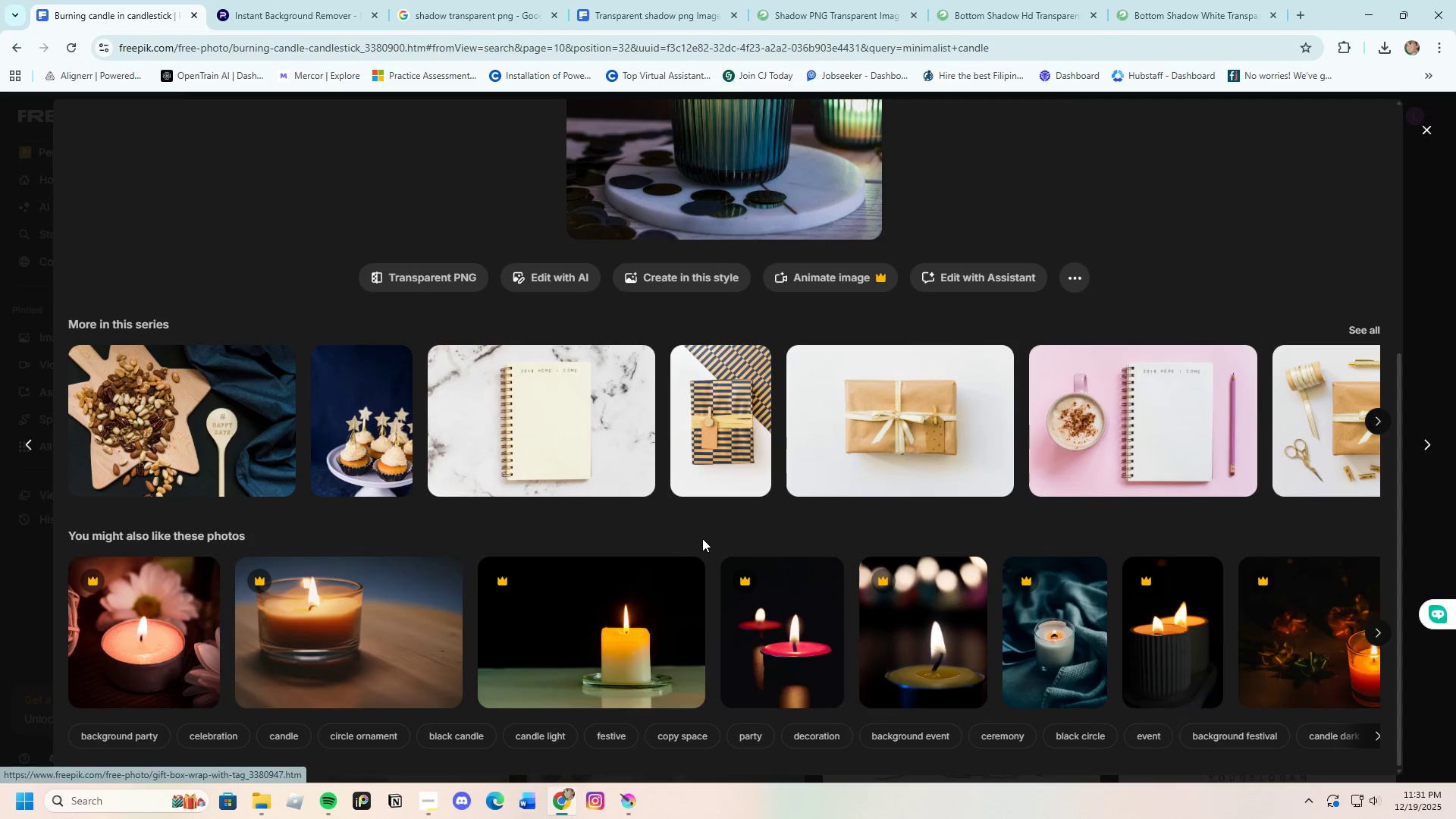 
scroll: coordinate [852, 398], scroll_direction: up, amount: 8.0
 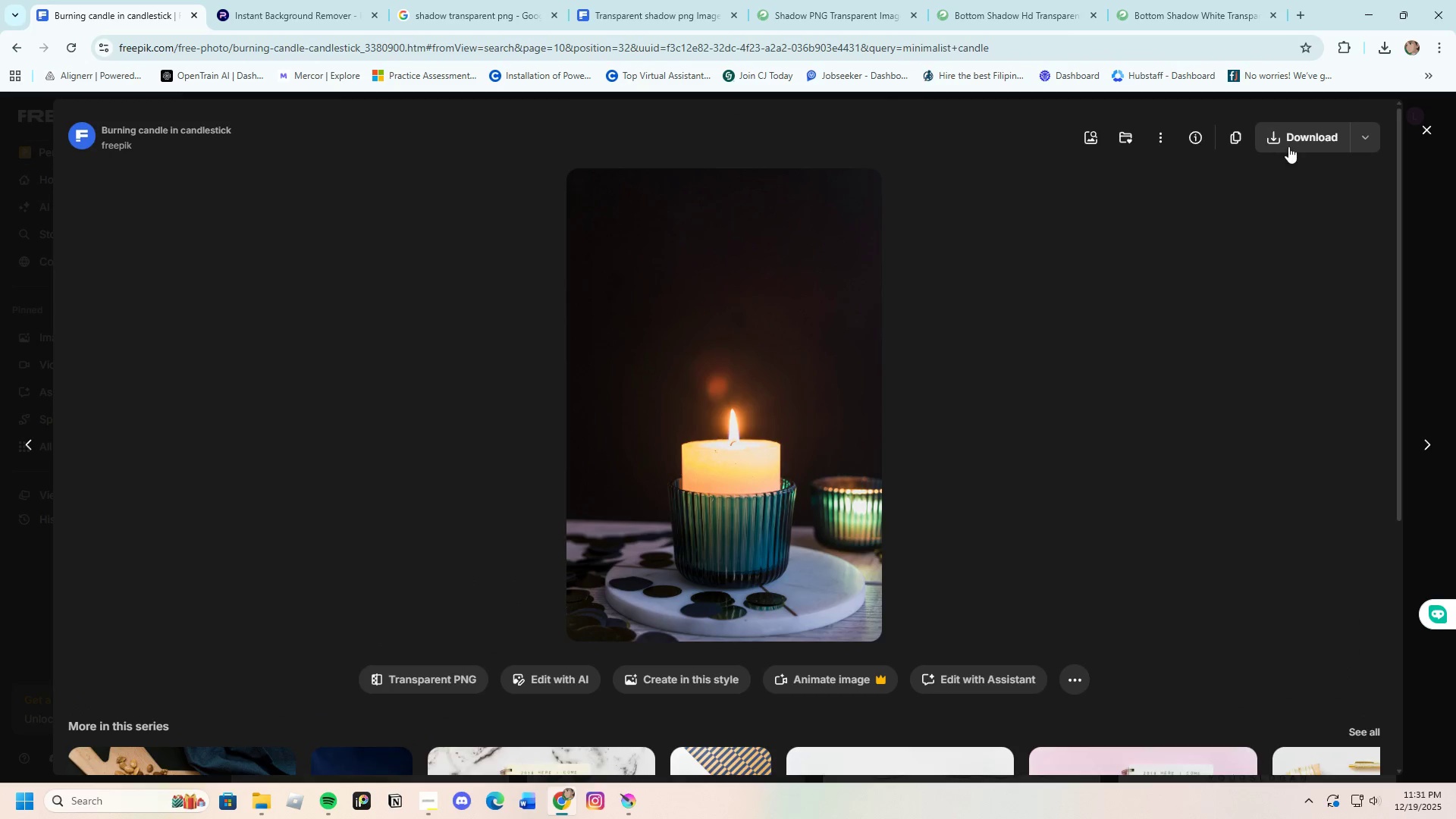 
left_click([1287, 138])
 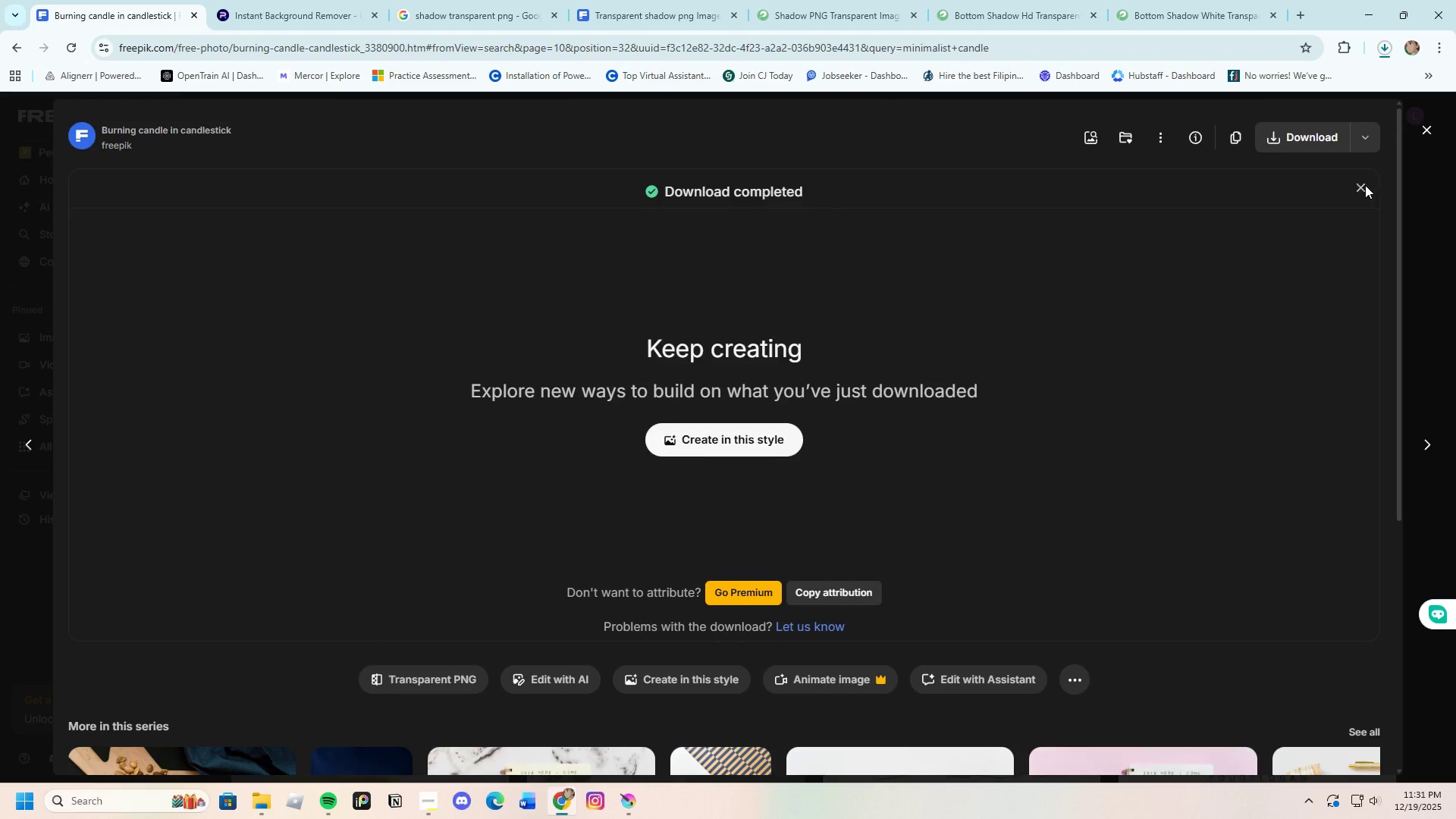 
left_click([1433, 126])
 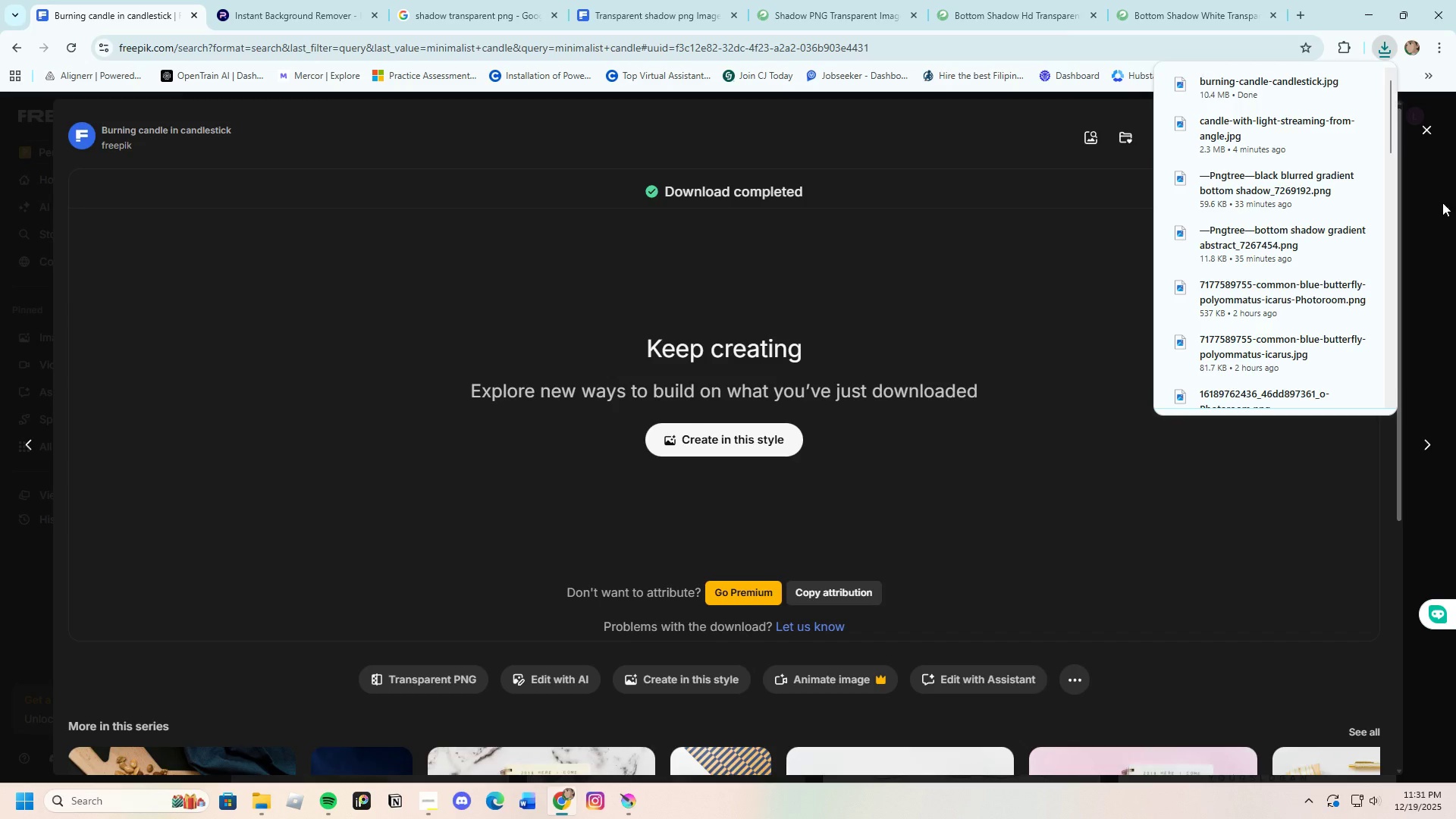 
left_click([1302, 446])
 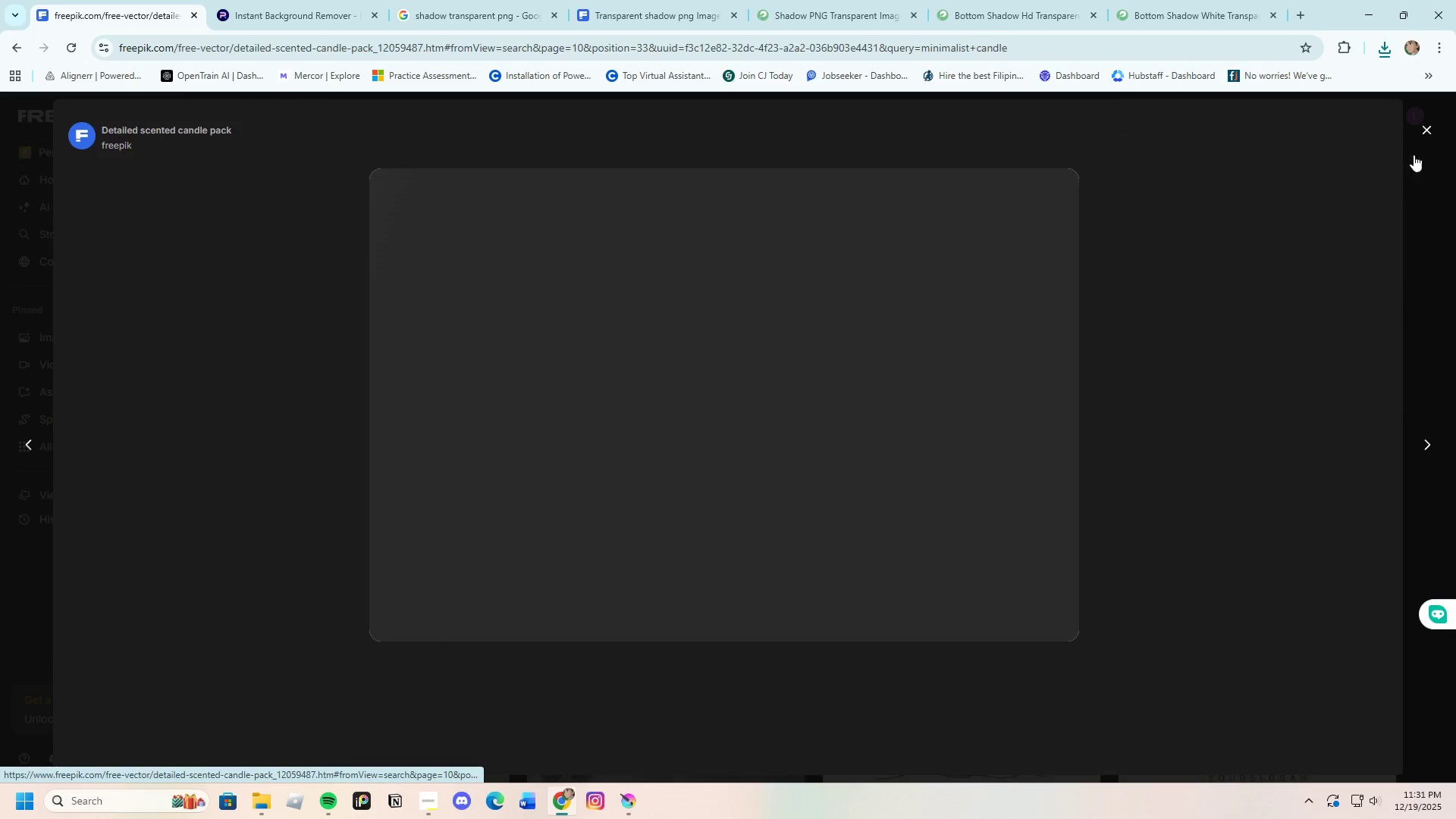 
left_click([1425, 124])
 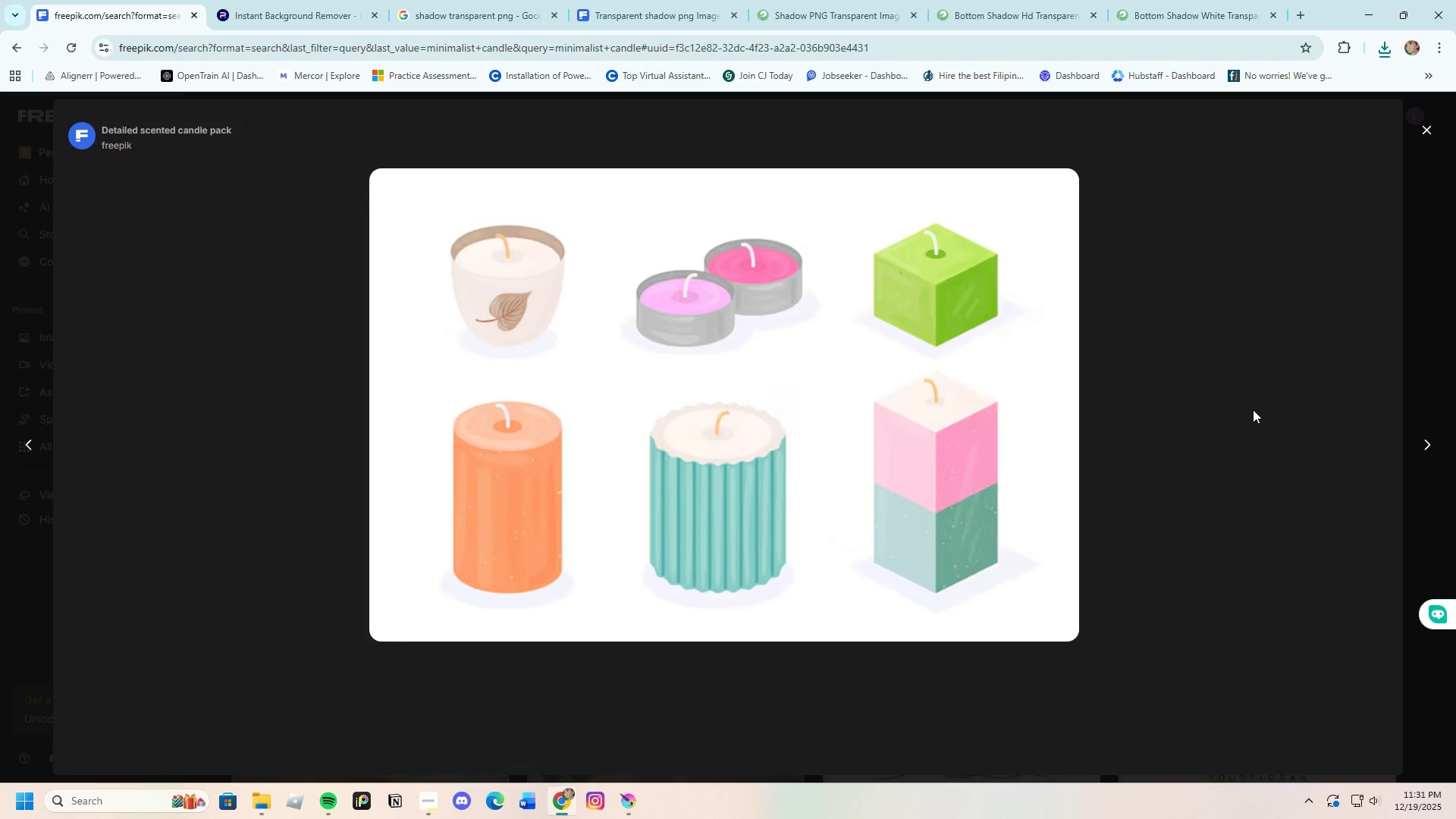 
scroll: coordinate [1248, 418], scroll_direction: down, amount: 4.0
 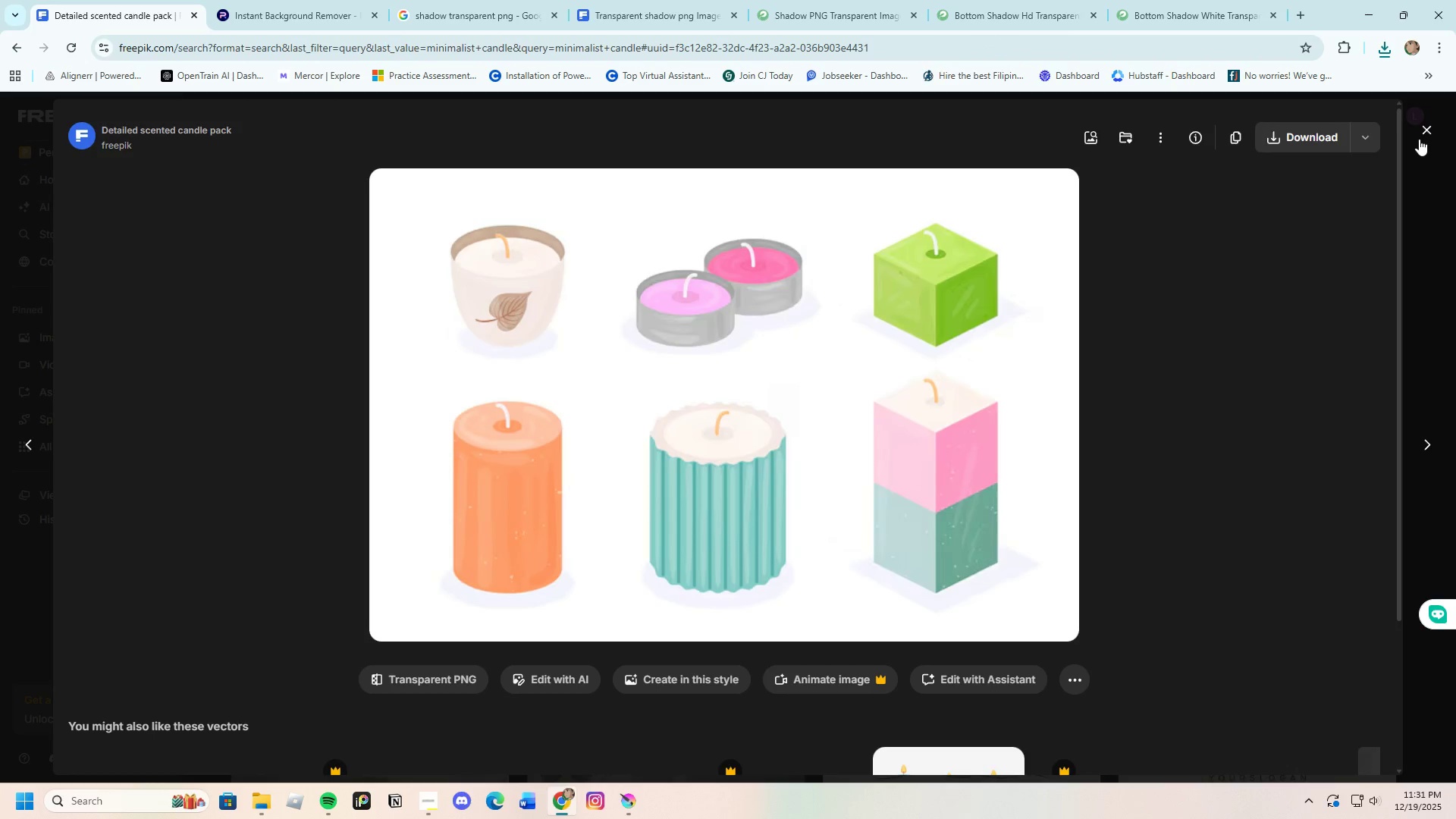 
left_click([1423, 130])
 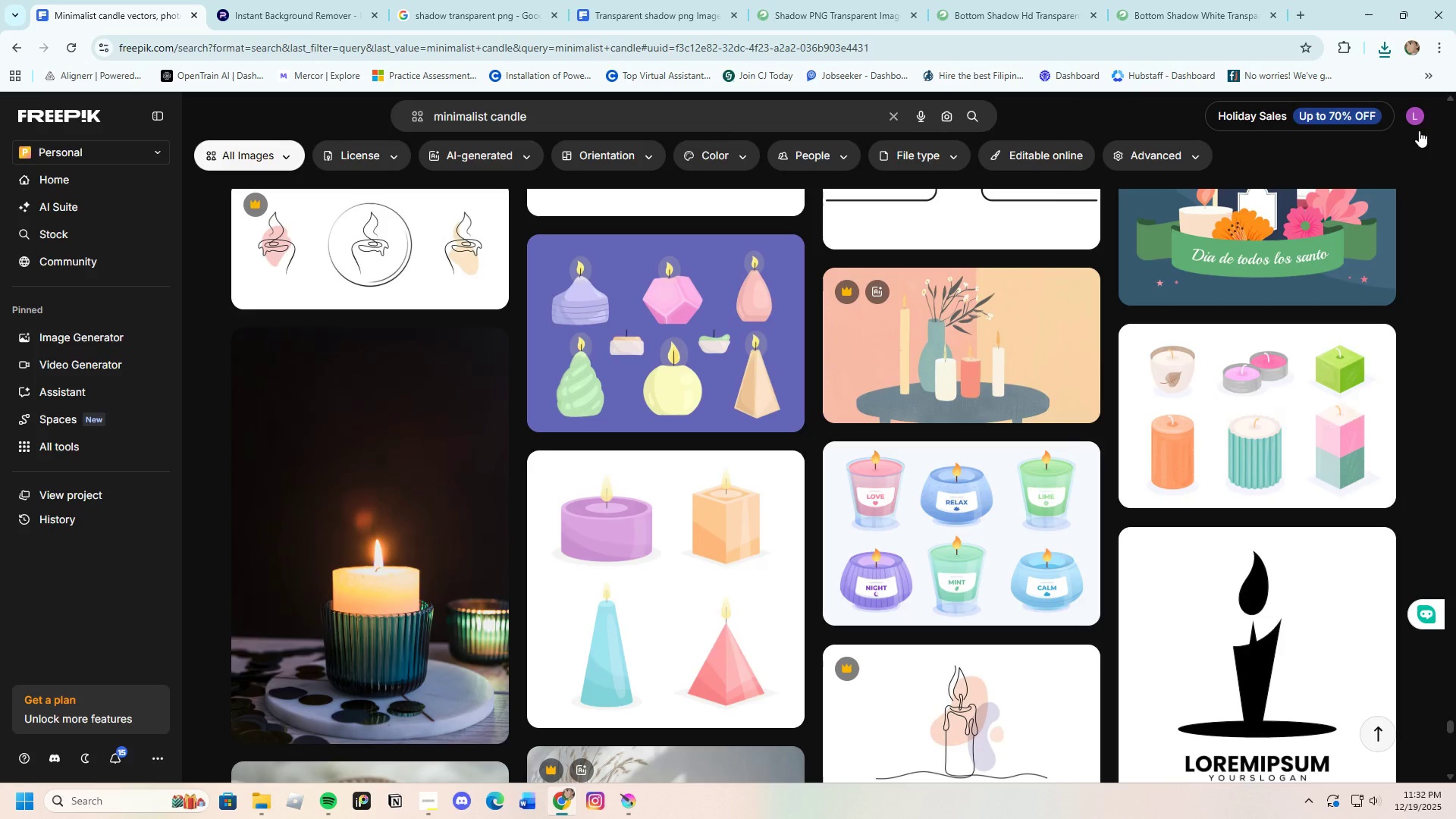 
scroll: coordinate [941, 637], scroll_direction: down, amount: 8.0
 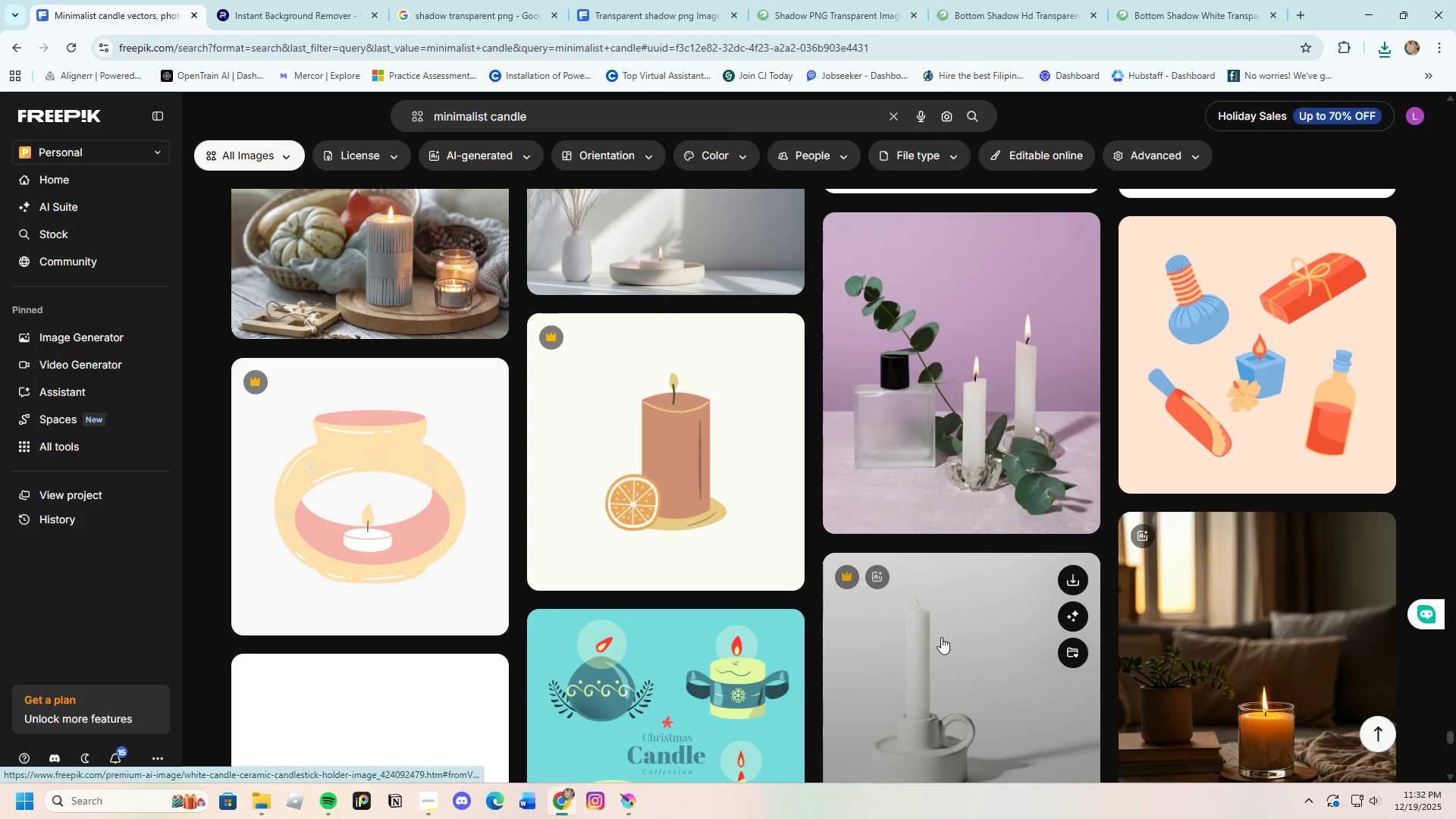 
scroll: coordinate [941, 637], scroll_direction: up, amount: 2.0
 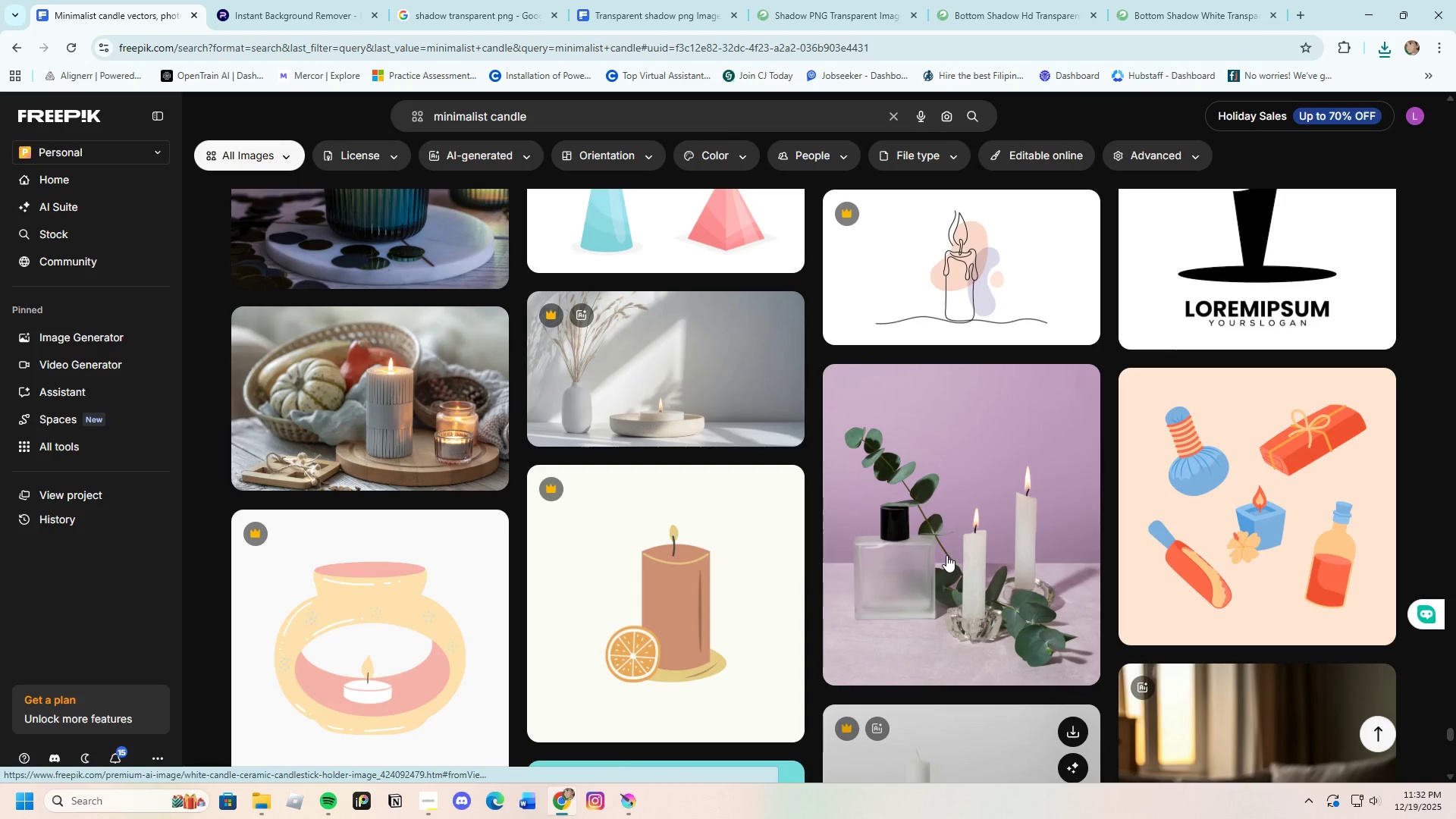 
left_click([946, 555])
 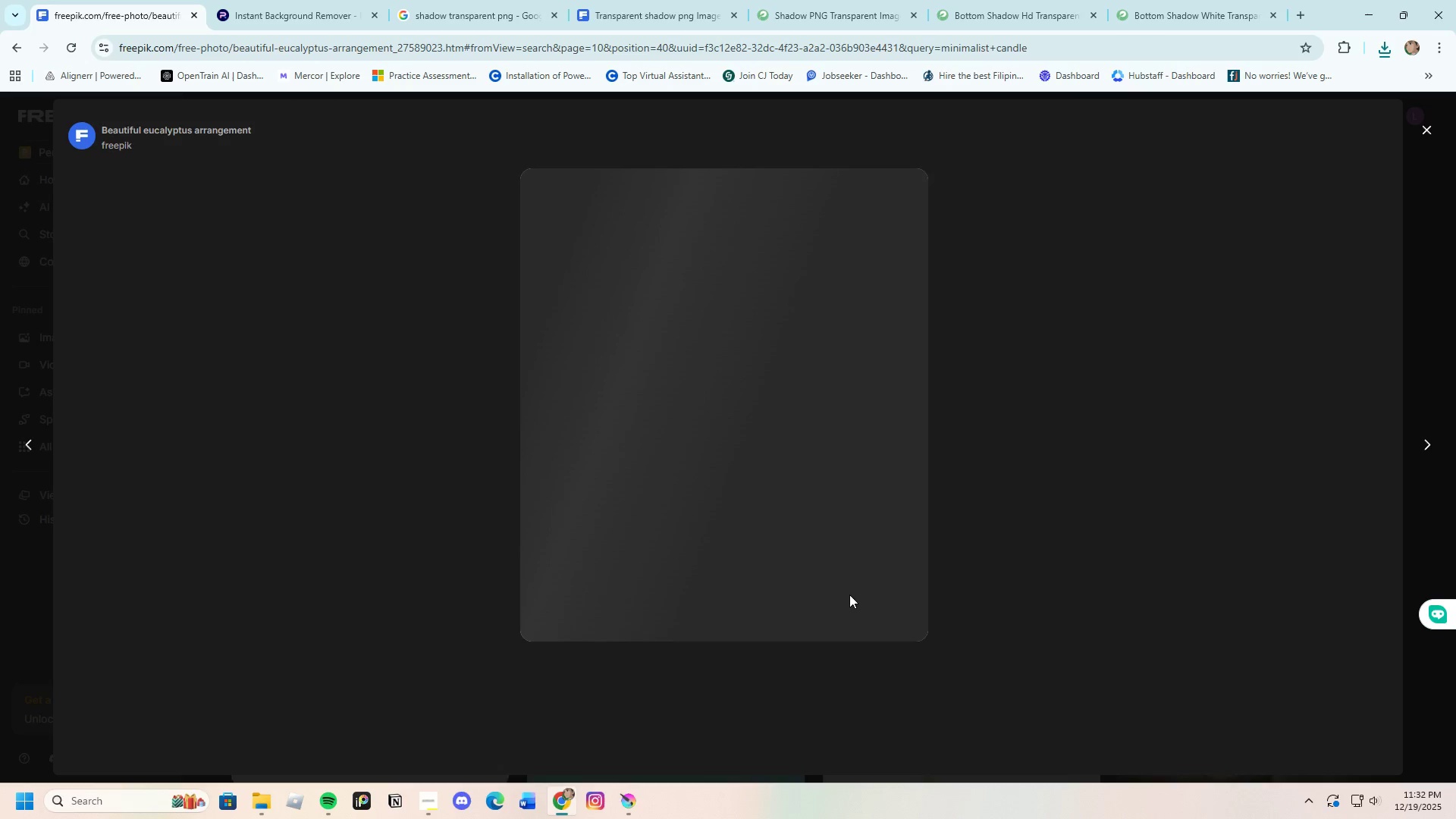 
scroll: coordinate [833, 666], scroll_direction: down, amount: 12.0
 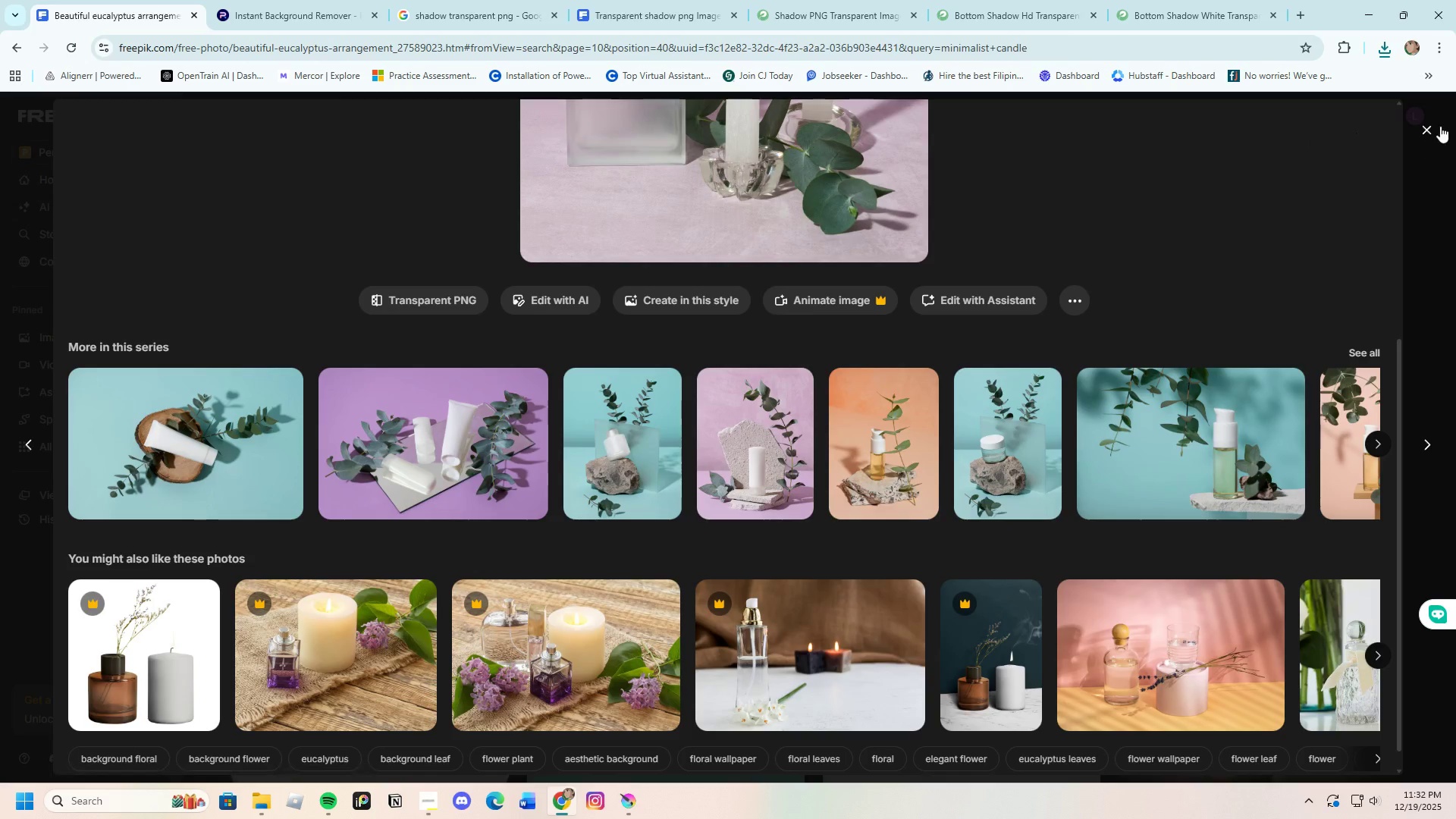 
left_click([1433, 126])
 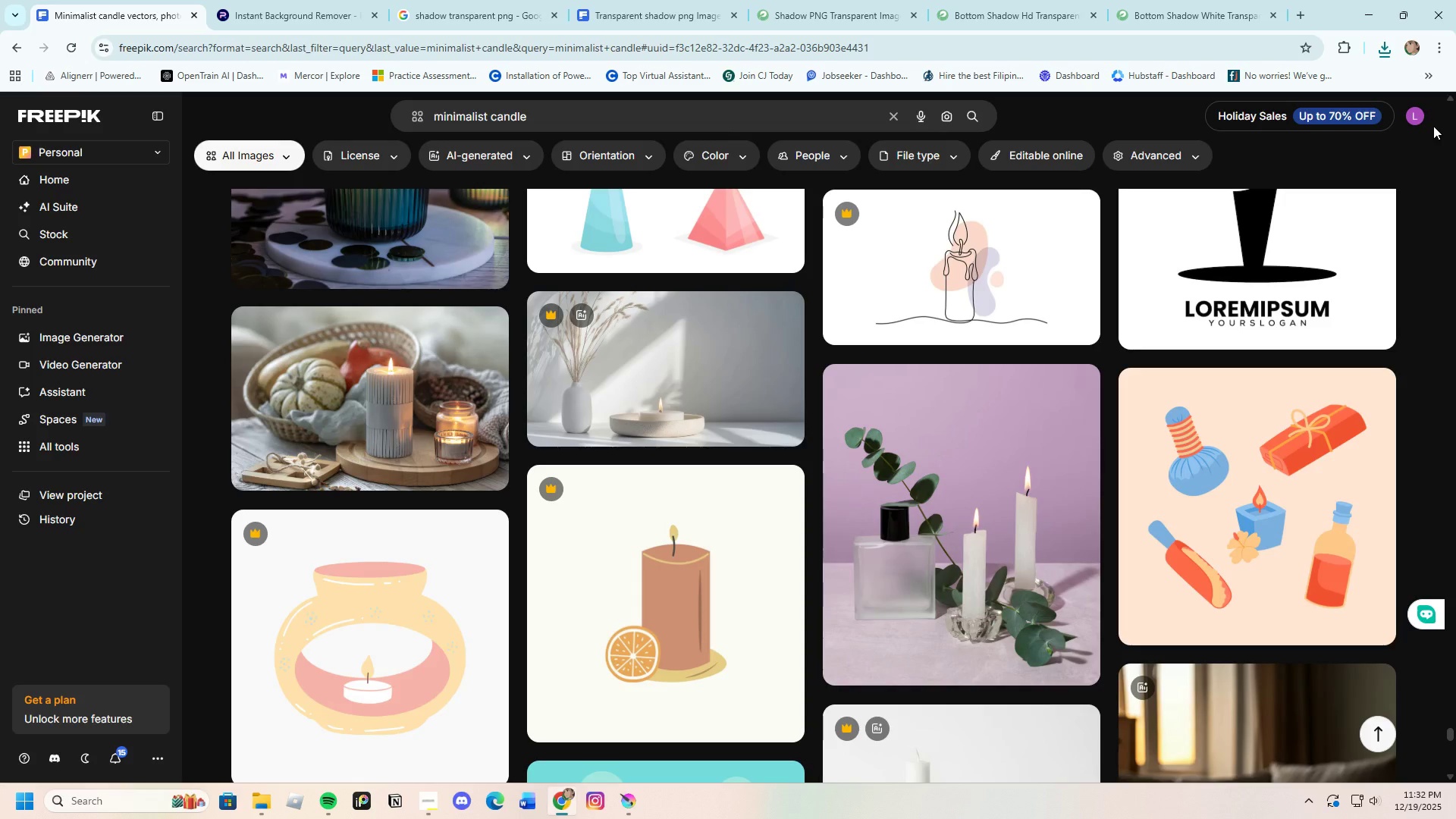 
scroll: coordinate [763, 651], scroll_direction: down, amount: 8.0
 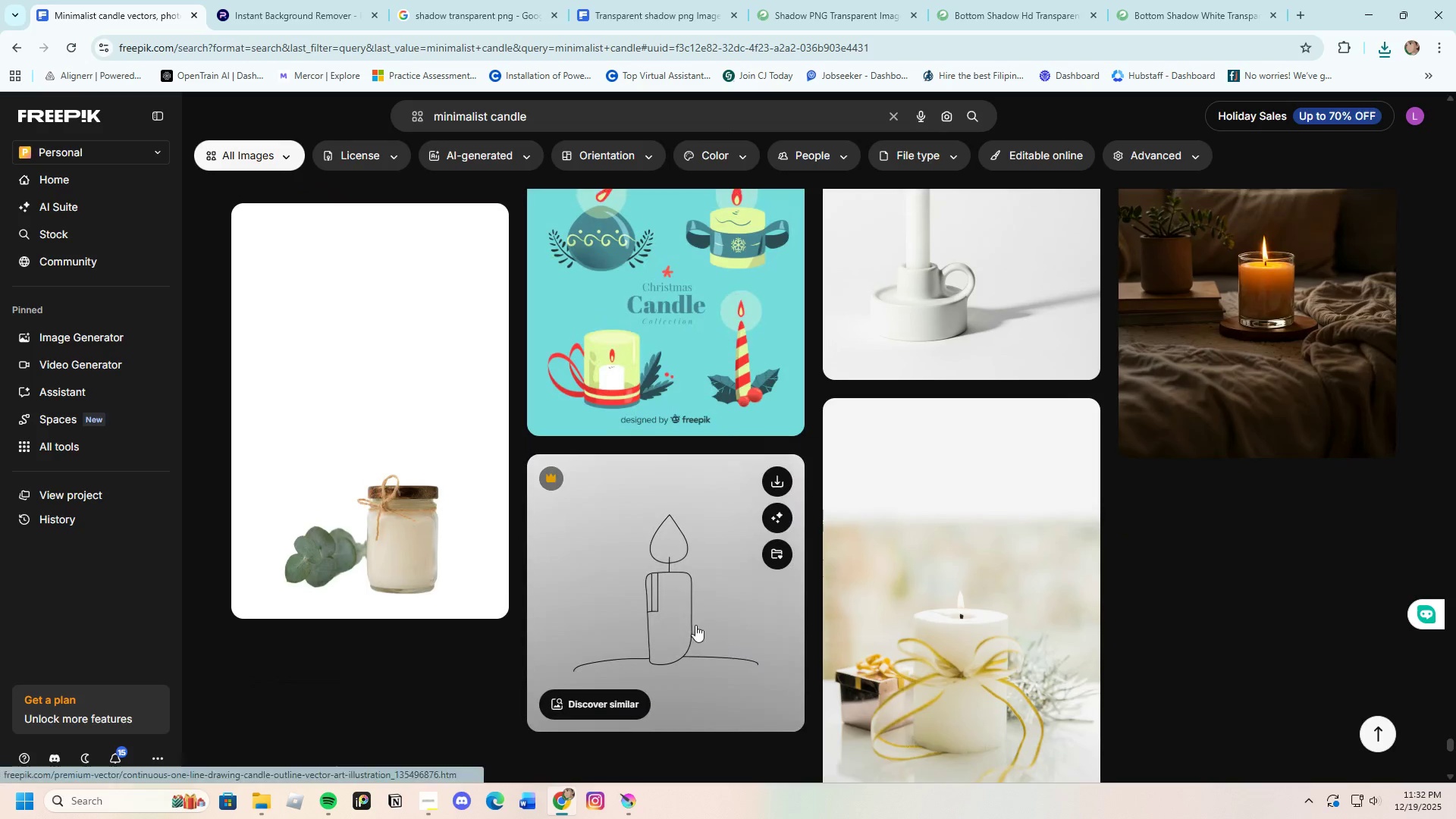 
scroll: coordinate [695, 625], scroll_direction: up, amount: 2.0
 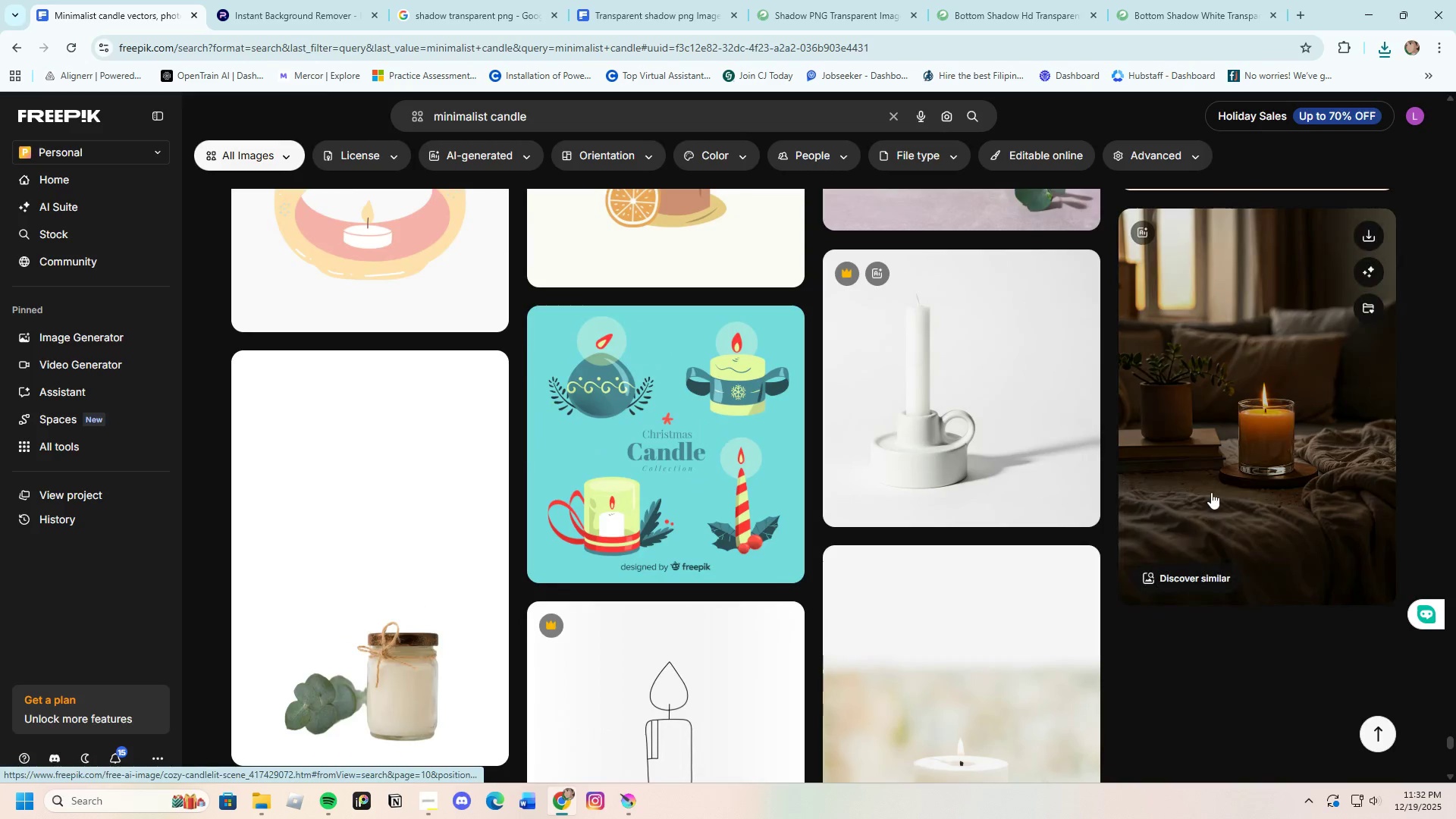 
left_click([1209, 482])
 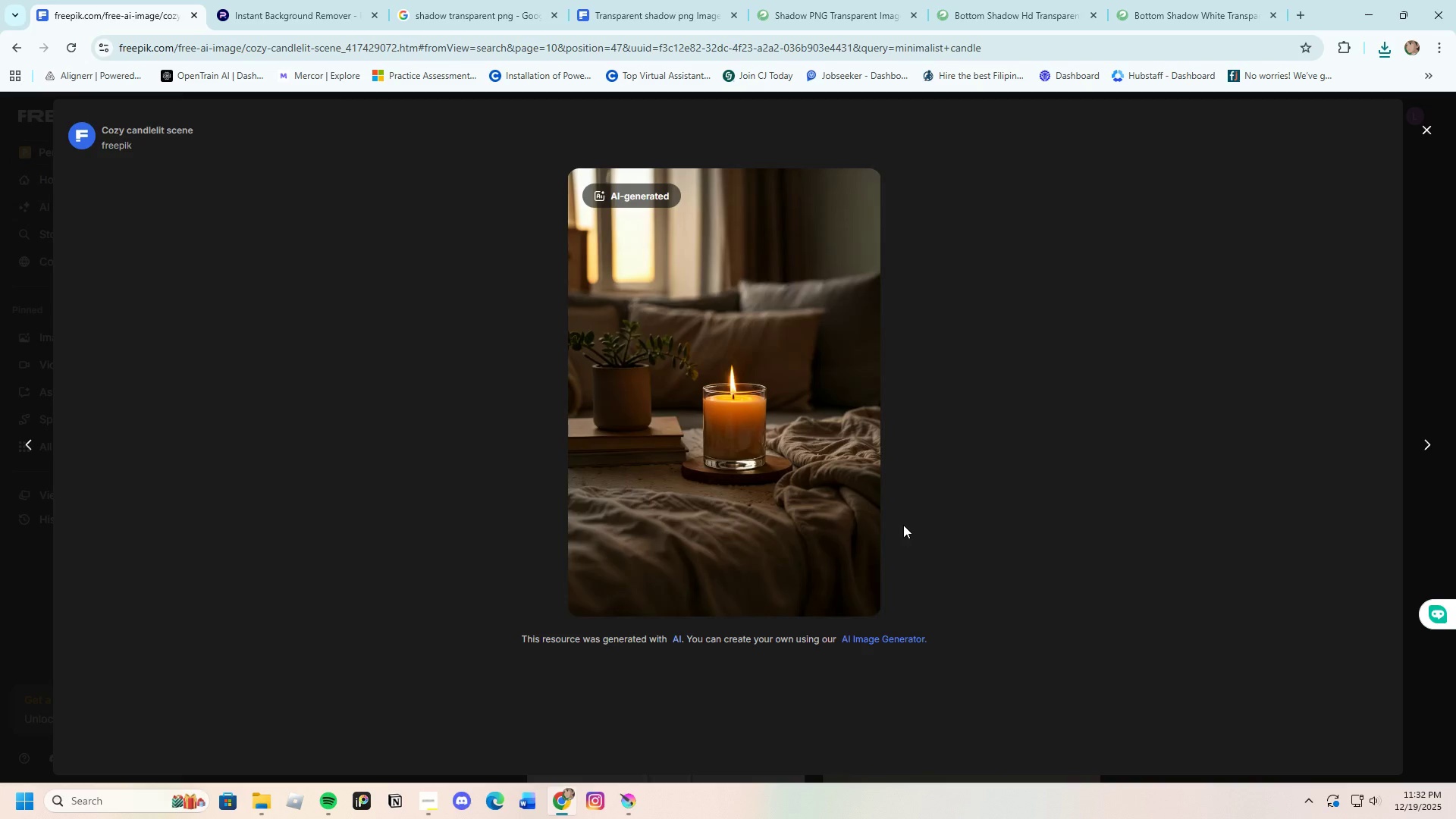 
wait(5.14)
 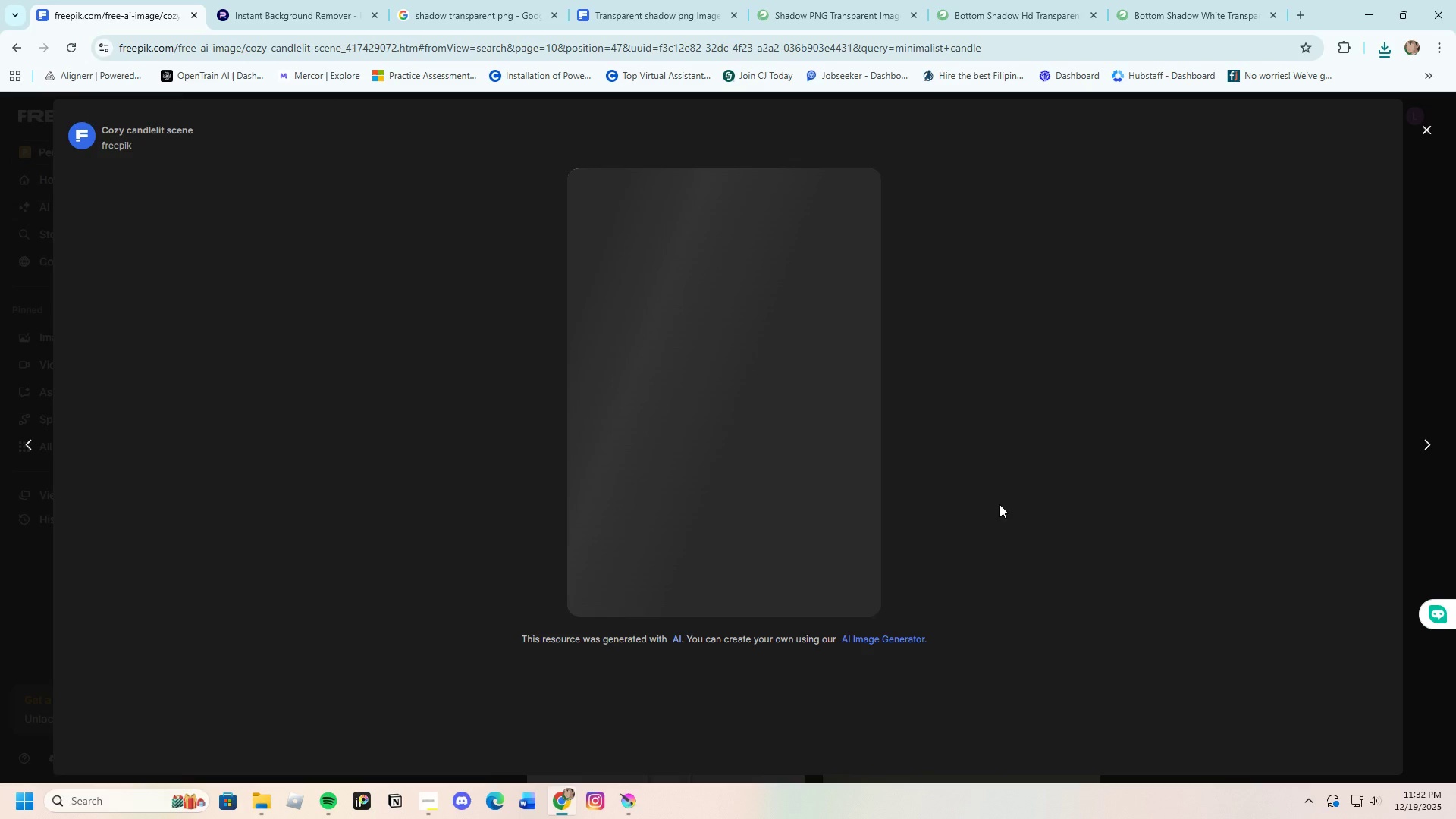 
scroll: coordinate [756, 563], scroll_direction: down, amount: 7.0
 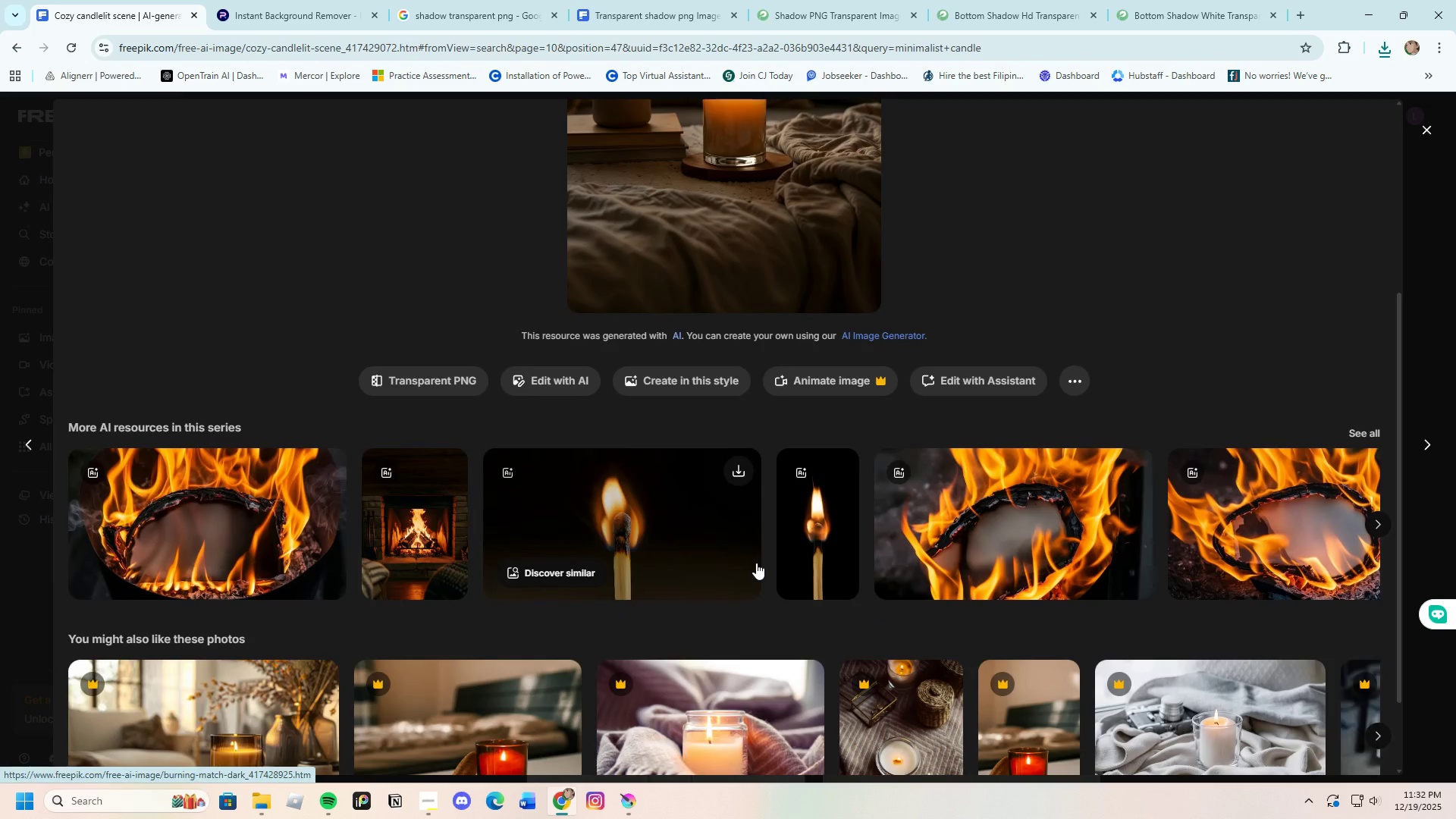 
scroll: coordinate [756, 560], scroll_direction: up, amount: 4.0
 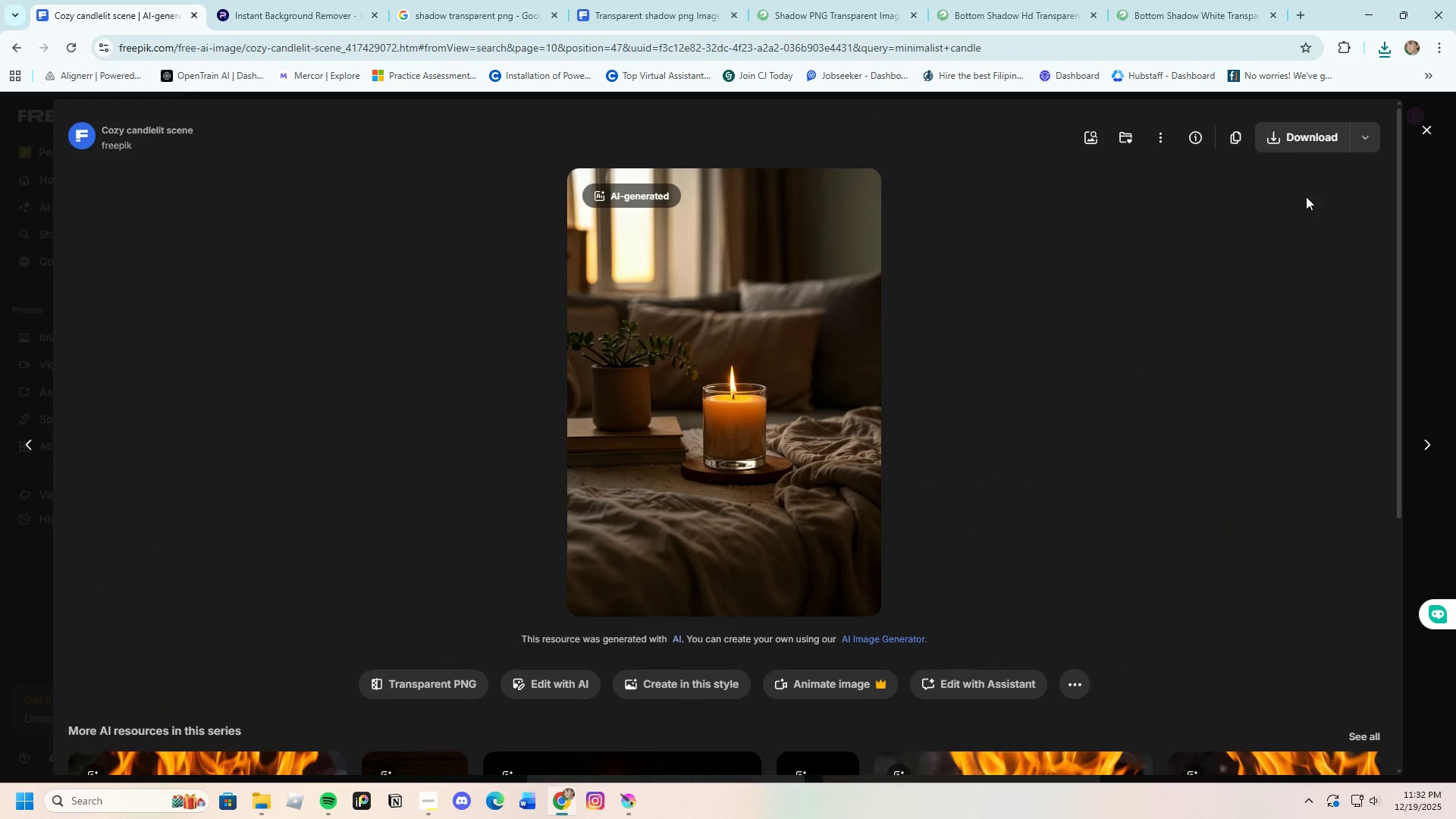 
left_click([1309, 140])
 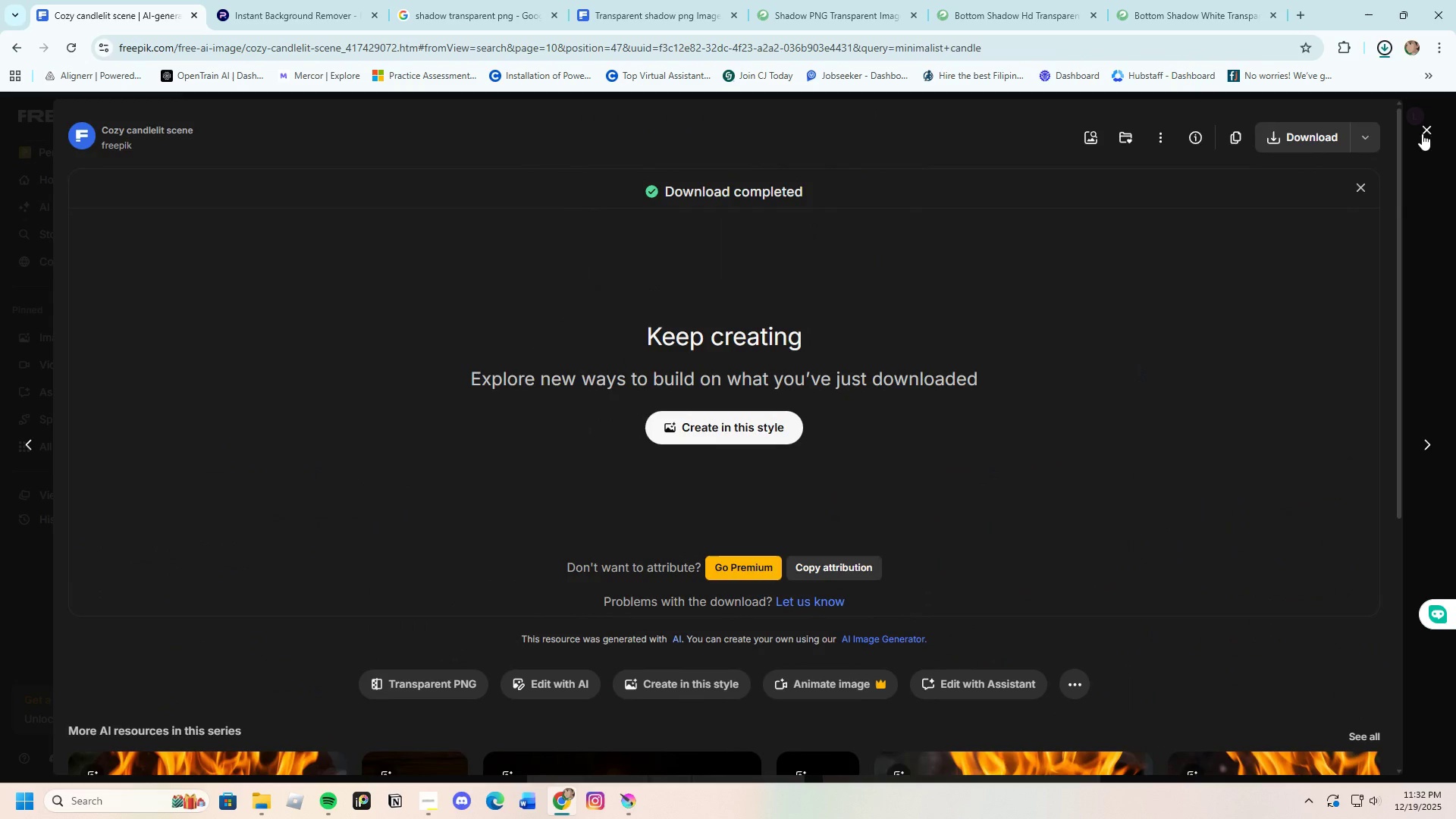 
left_click([1423, 132])
 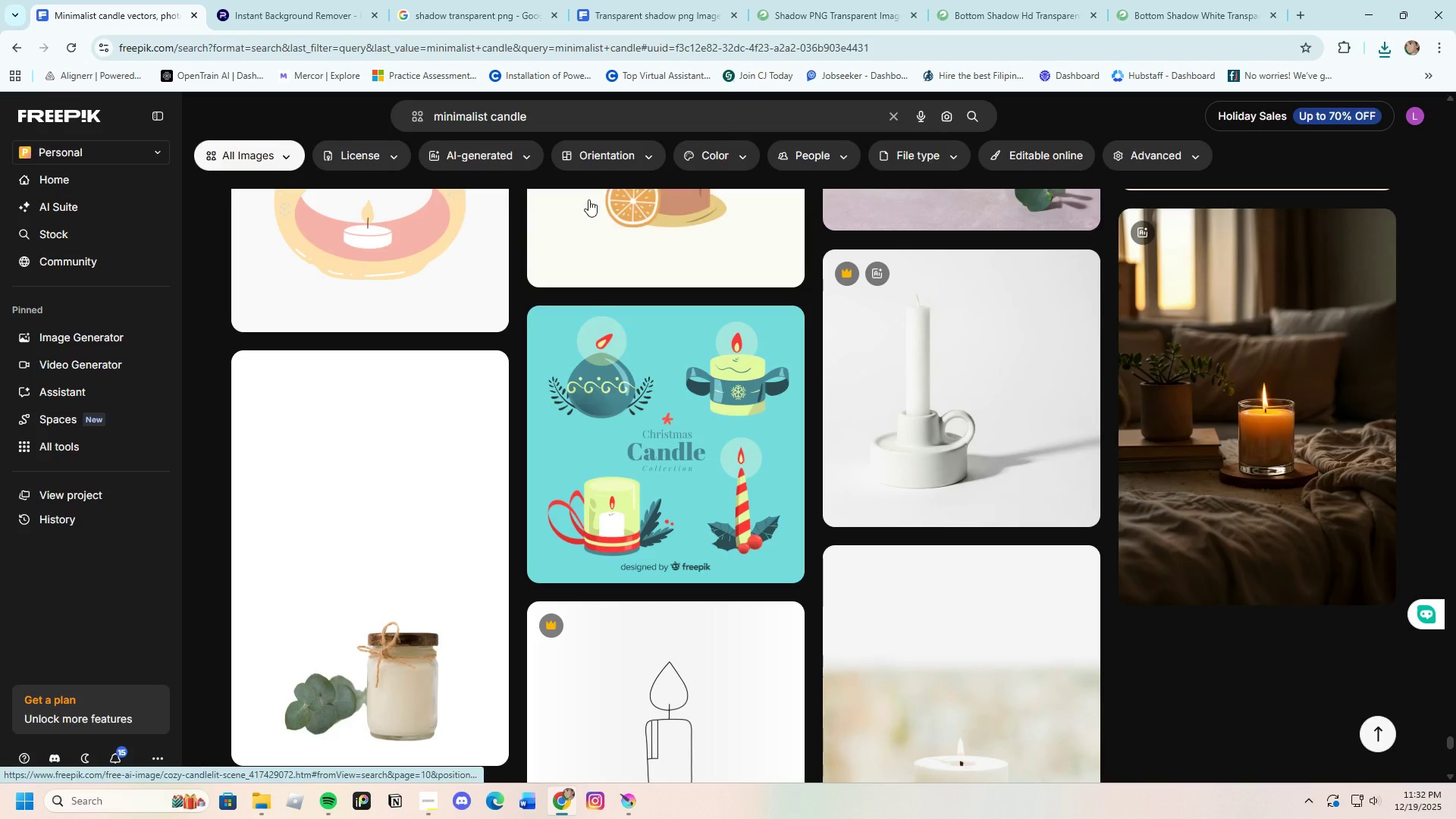 
left_click_drag(start_coordinate=[552, 115], to_coordinate=[539, 115])
 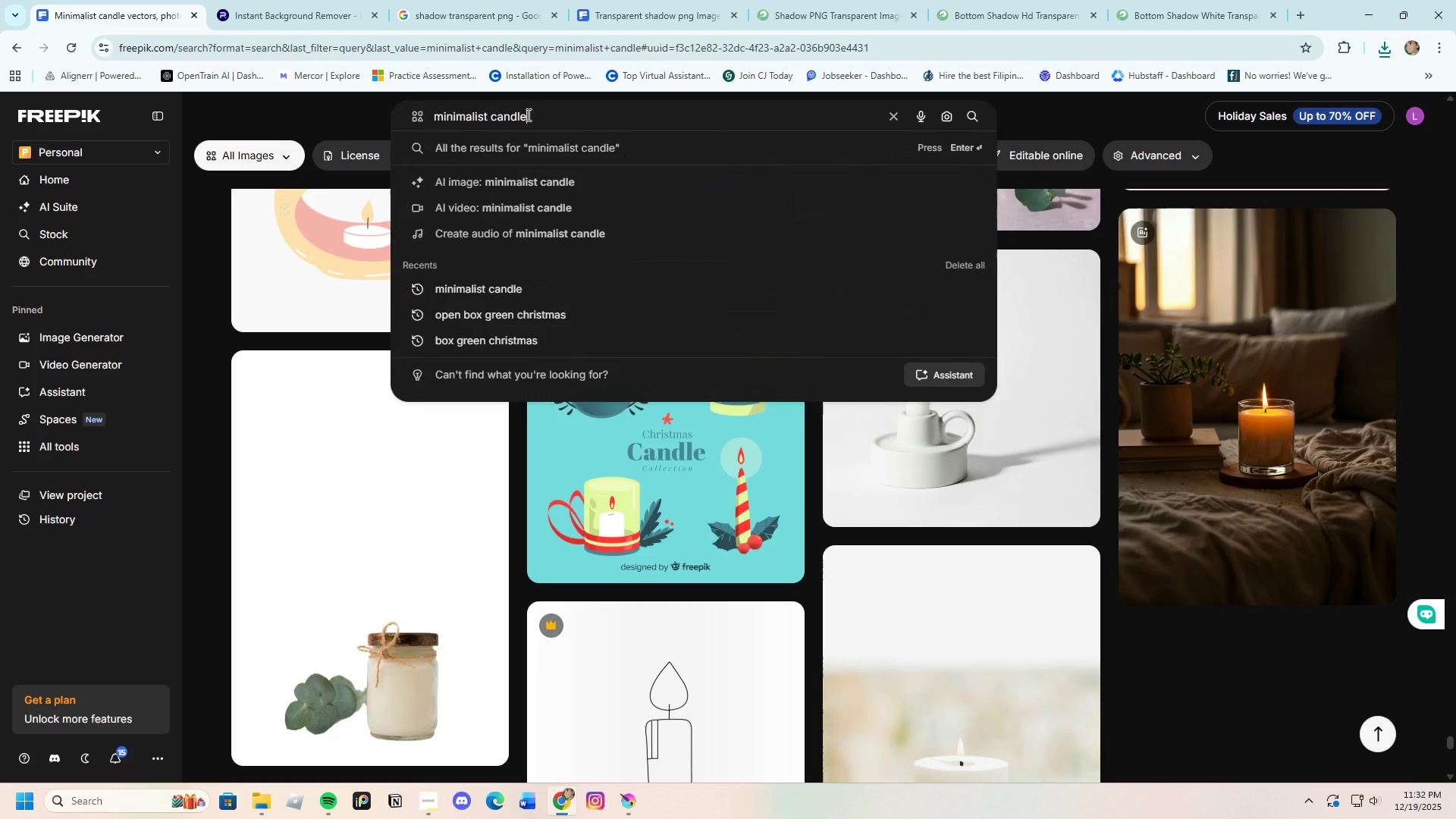 
left_click_drag(start_coordinate=[541, 115], to_coordinate=[429, 115])
 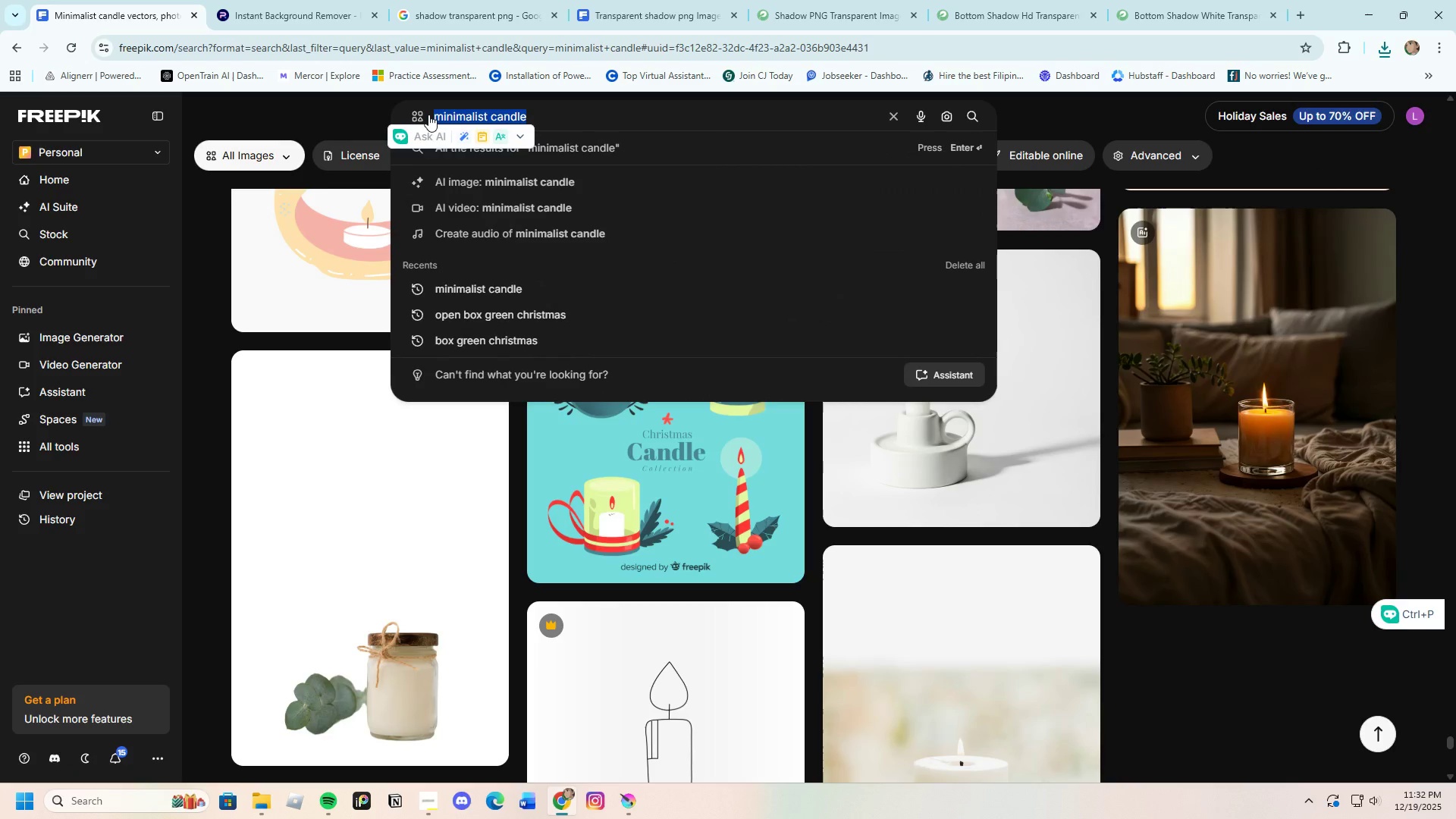 
key(Backspace)
type(minim)
key(Backspace)
type(malist pottery)
 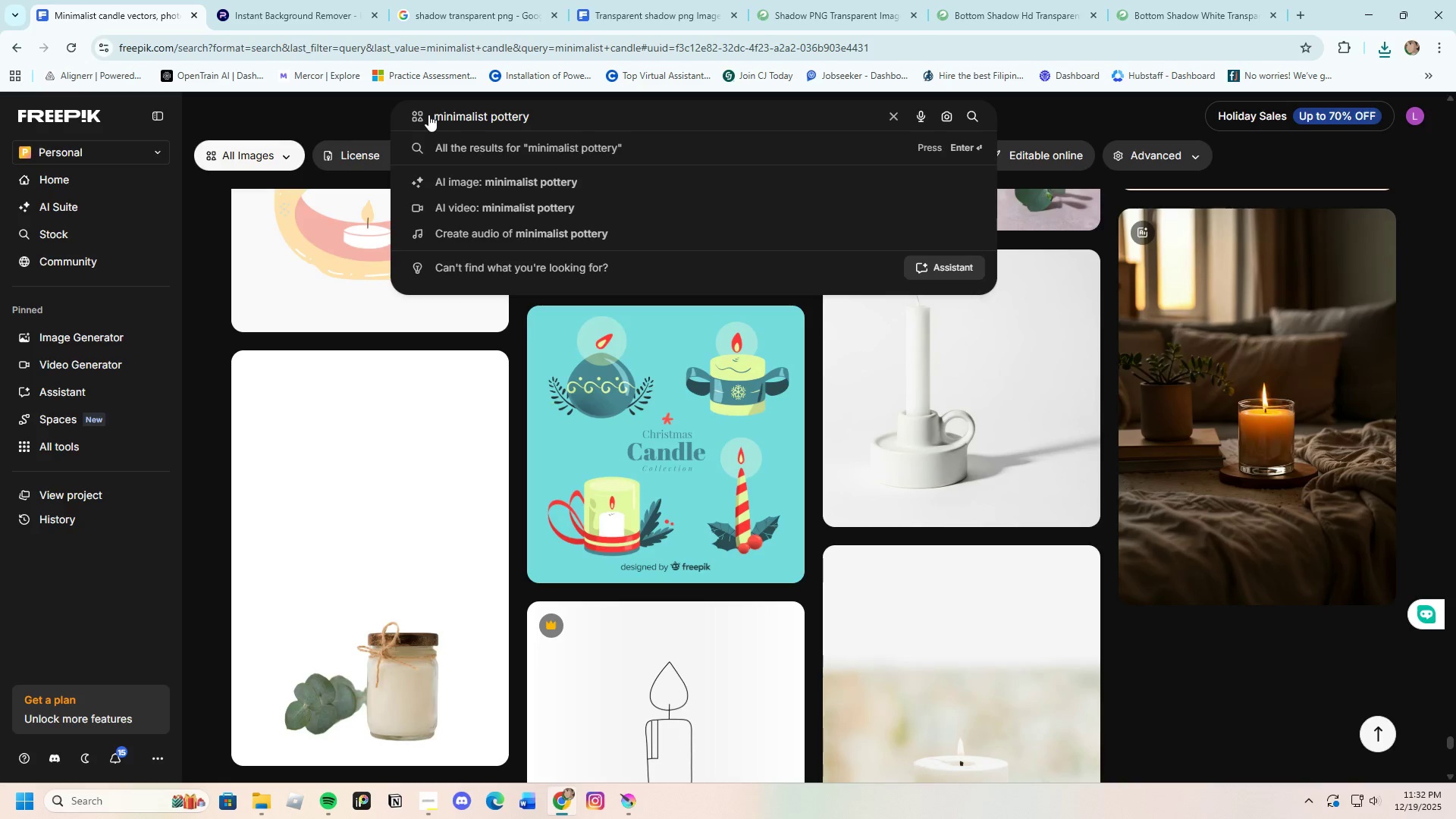 
wait(11.11)
 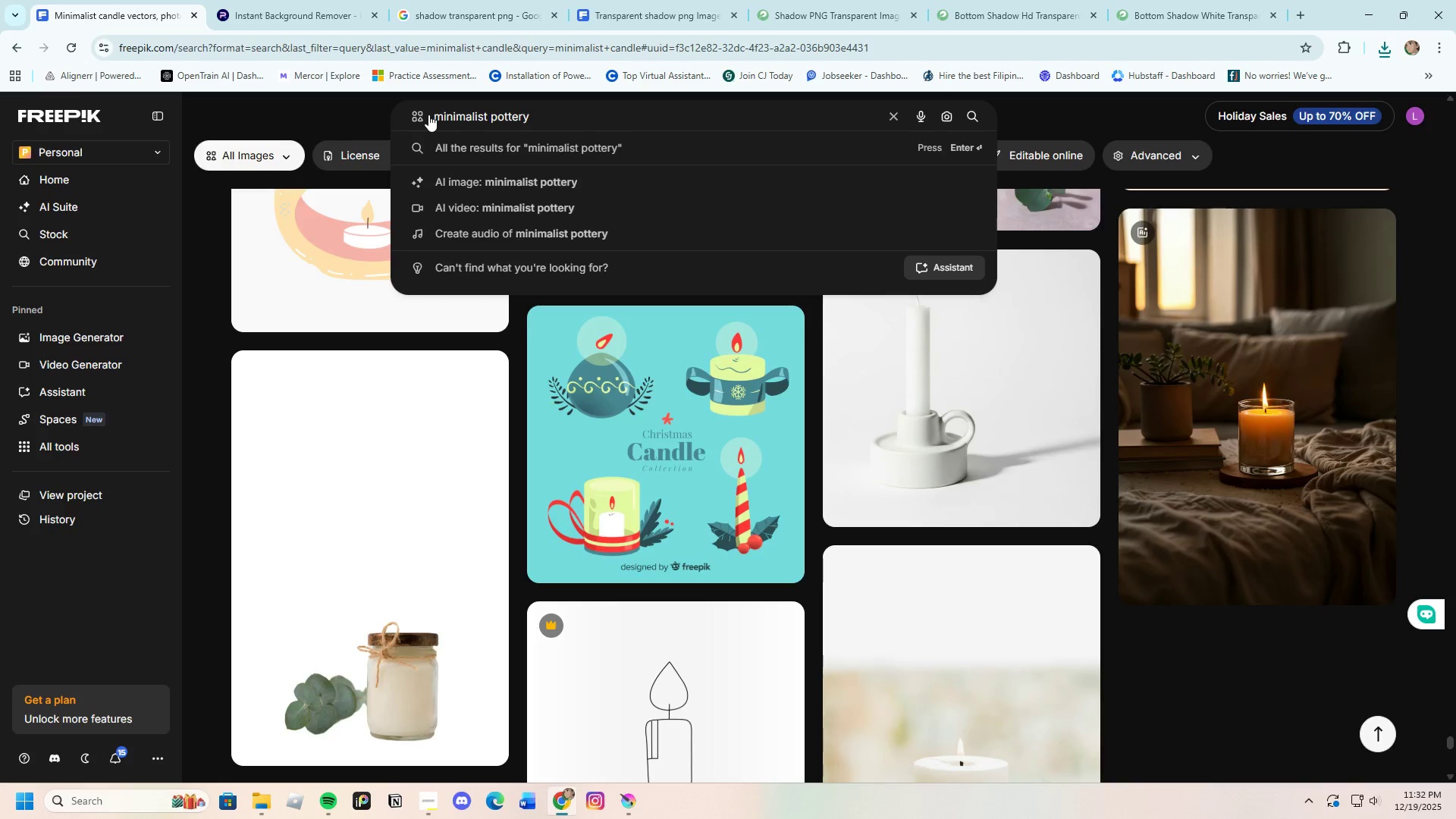 
hold_key(key=Backspace, duration=1.34)
 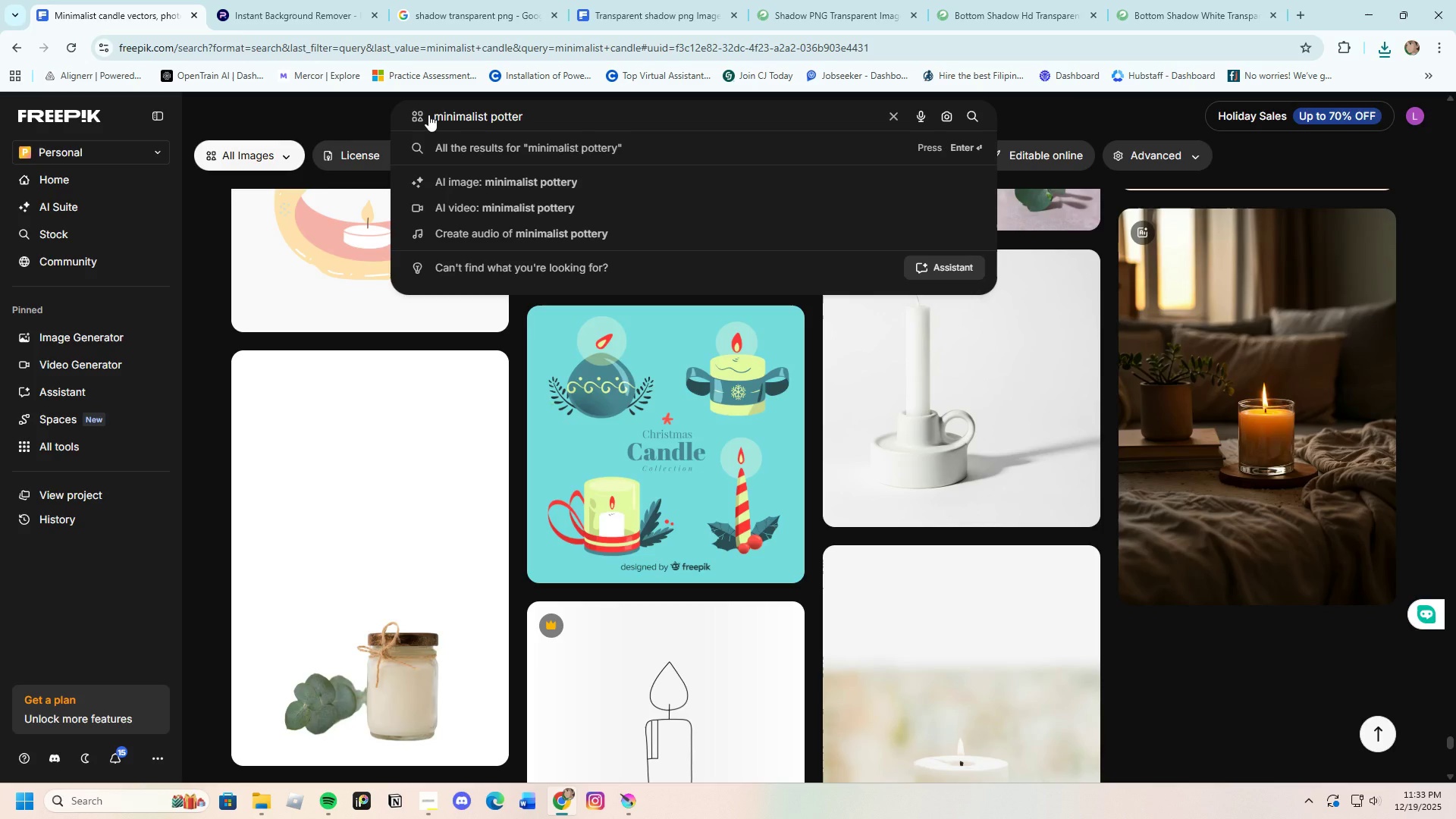 
key(Backspace)
 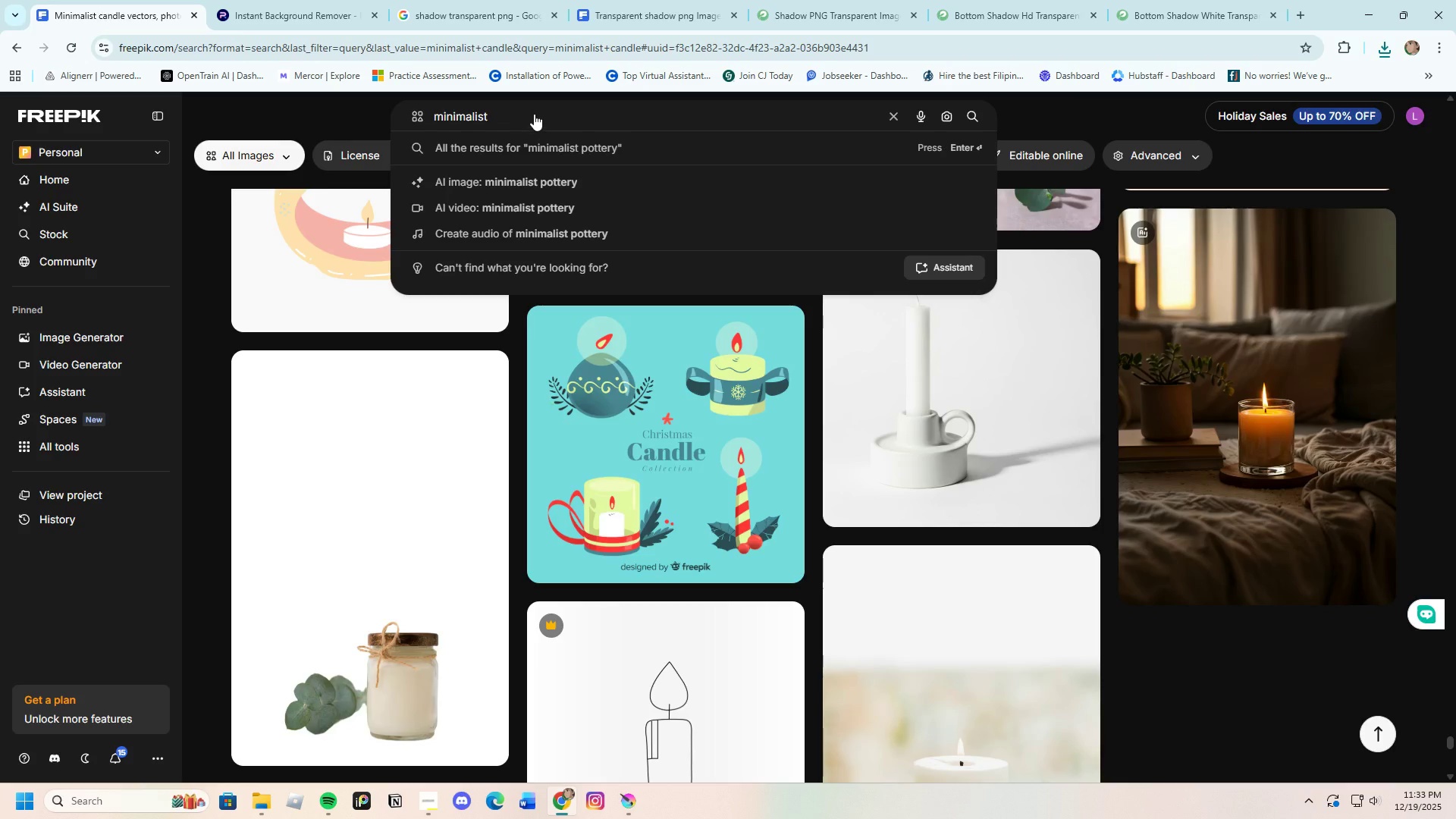 
double_click([534, 114])
 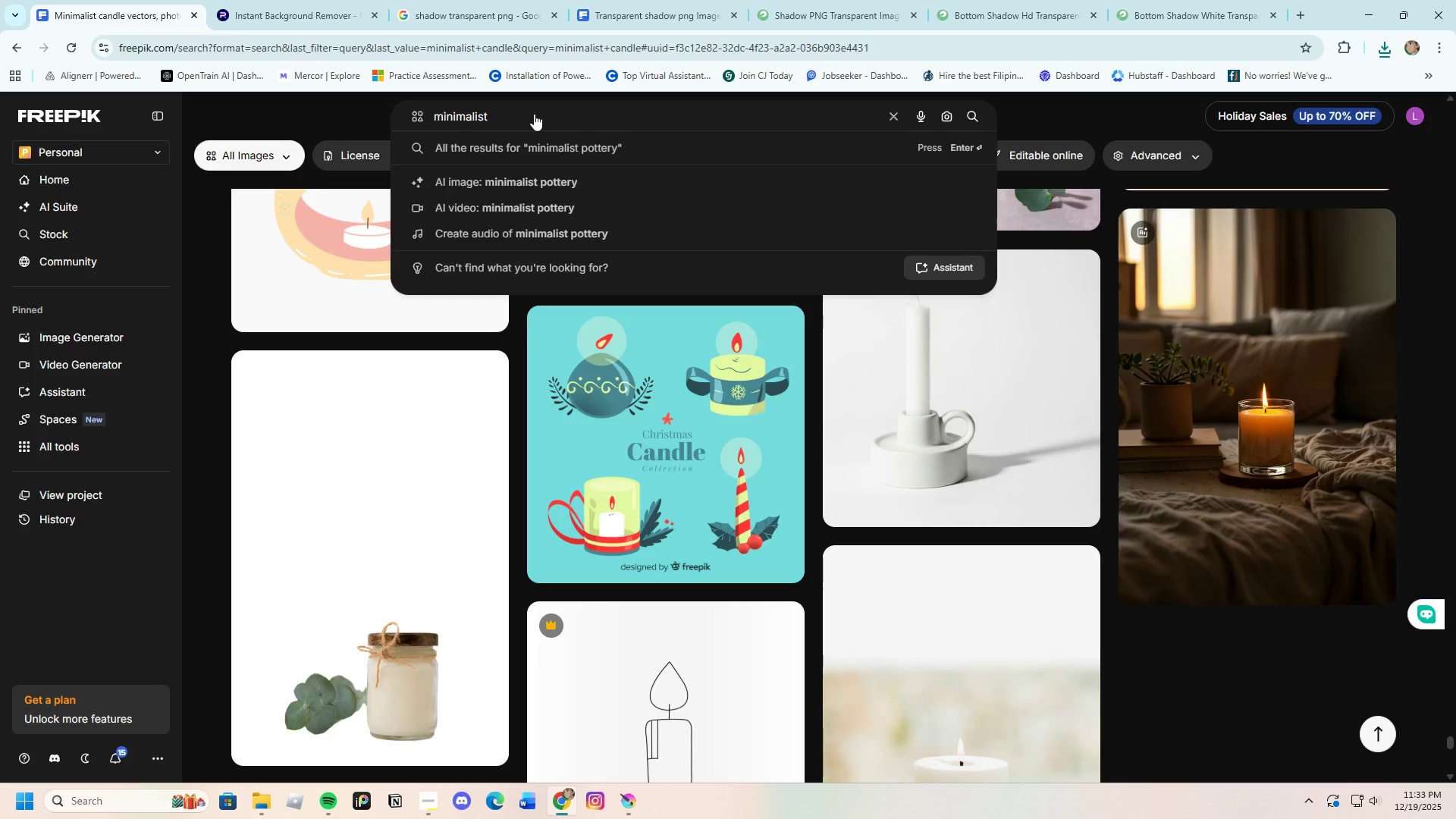 
triple_click([534, 114])
 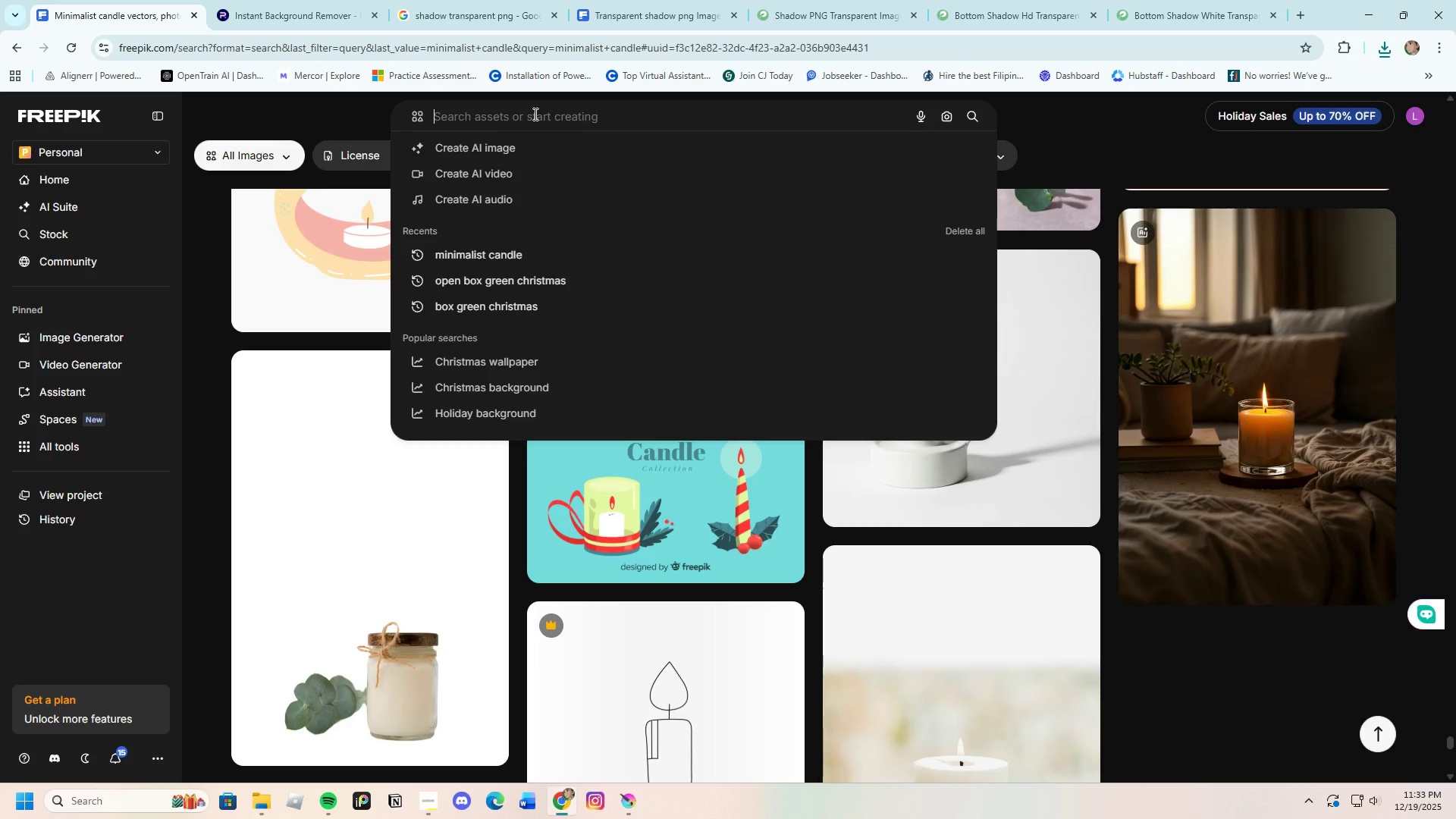 
type(handmade pottery)
 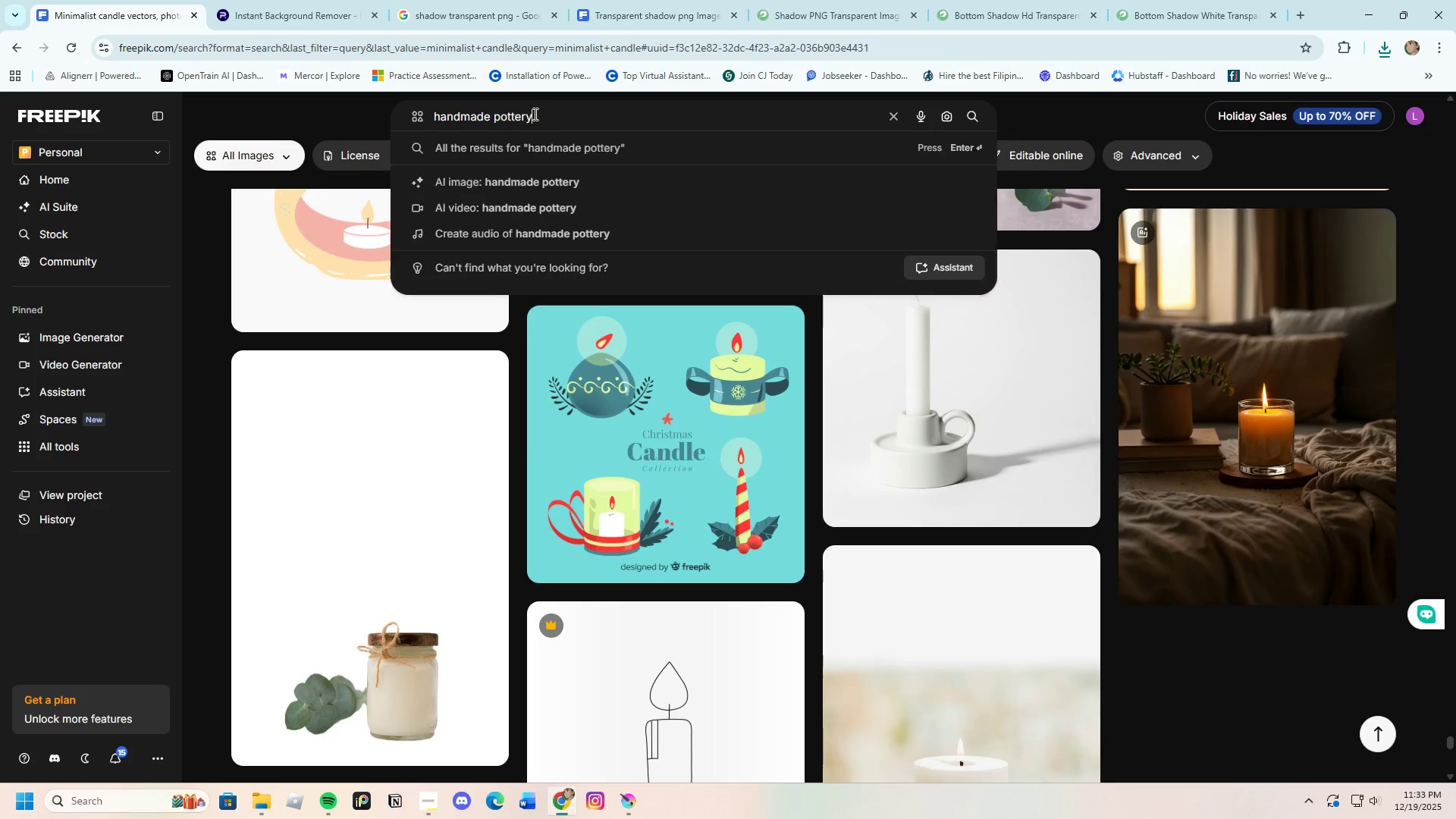 
key(Enter)
 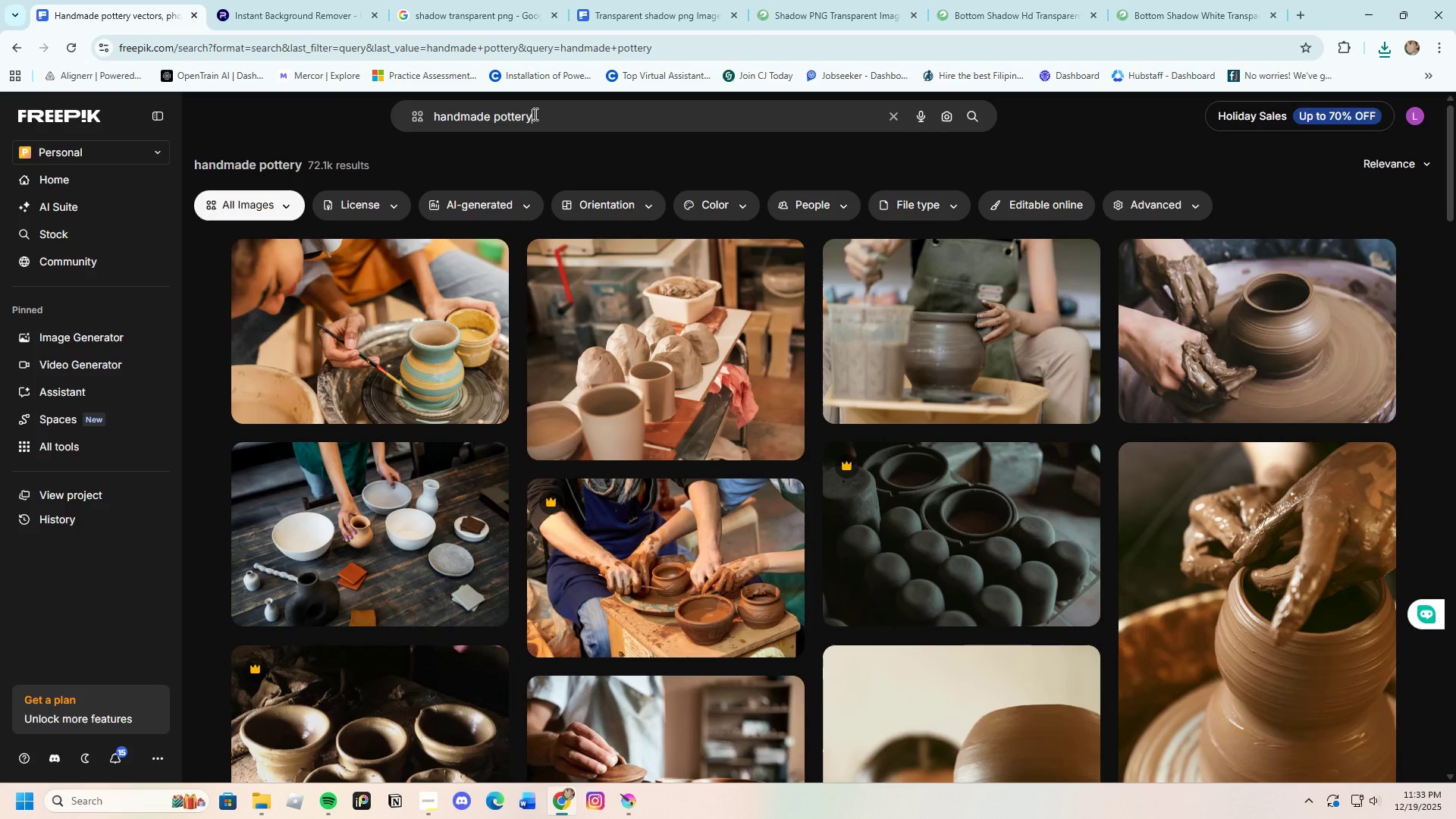 
wait(6.38)
 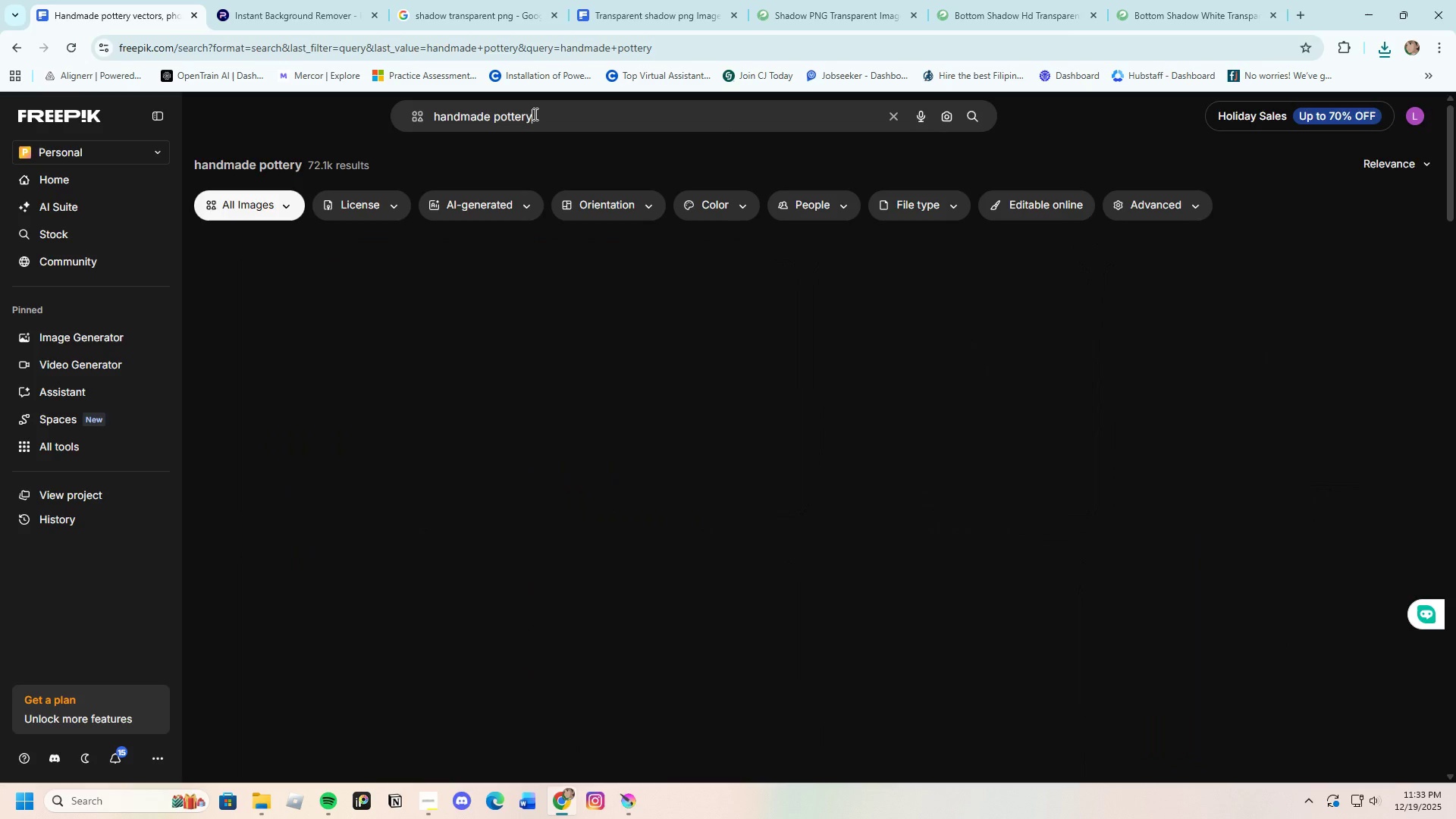 
scroll: coordinate [789, 676], scroll_direction: down, amount: 27.0
 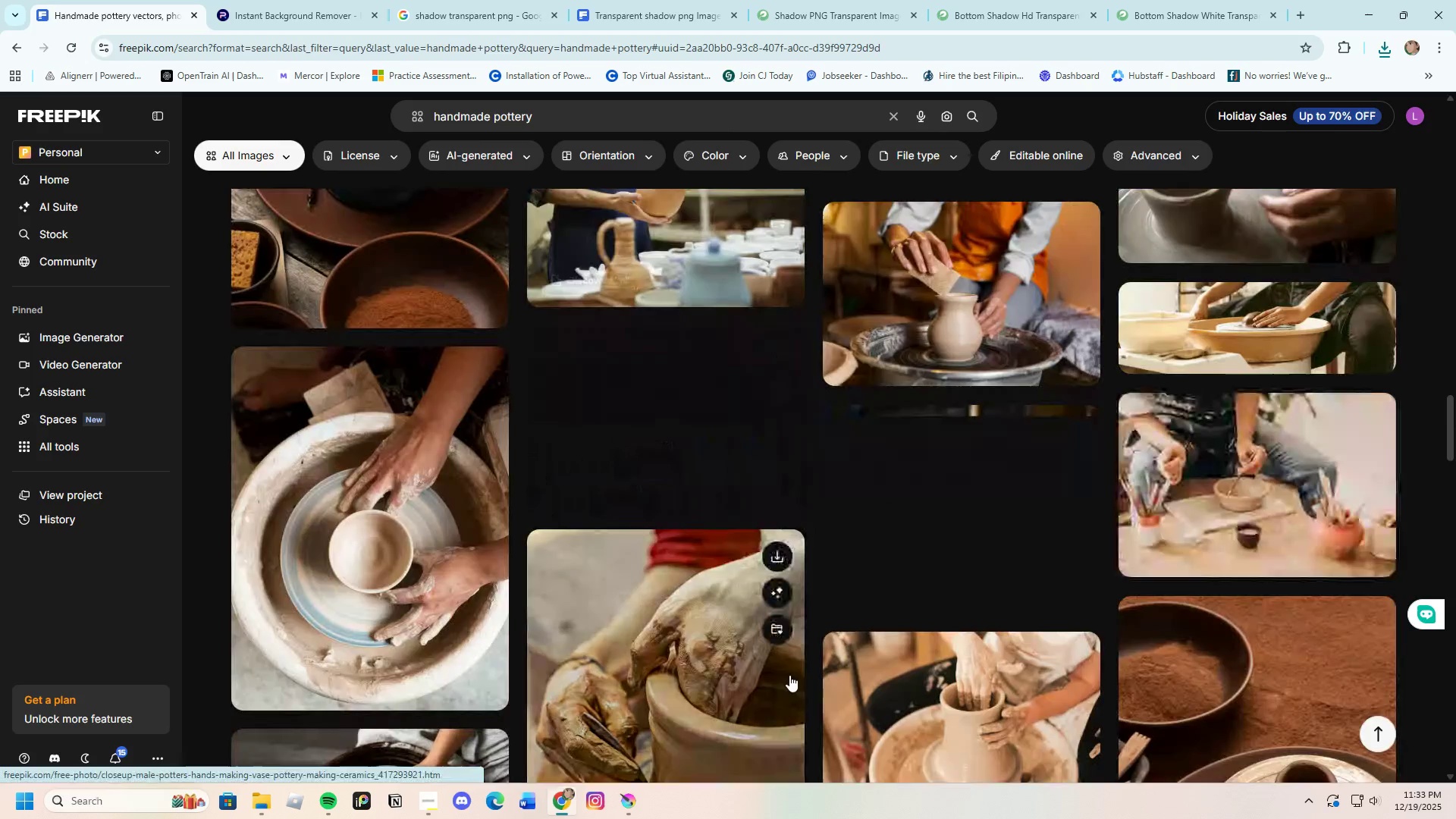 
scroll: coordinate [789, 675], scroll_direction: down, amount: 13.0
 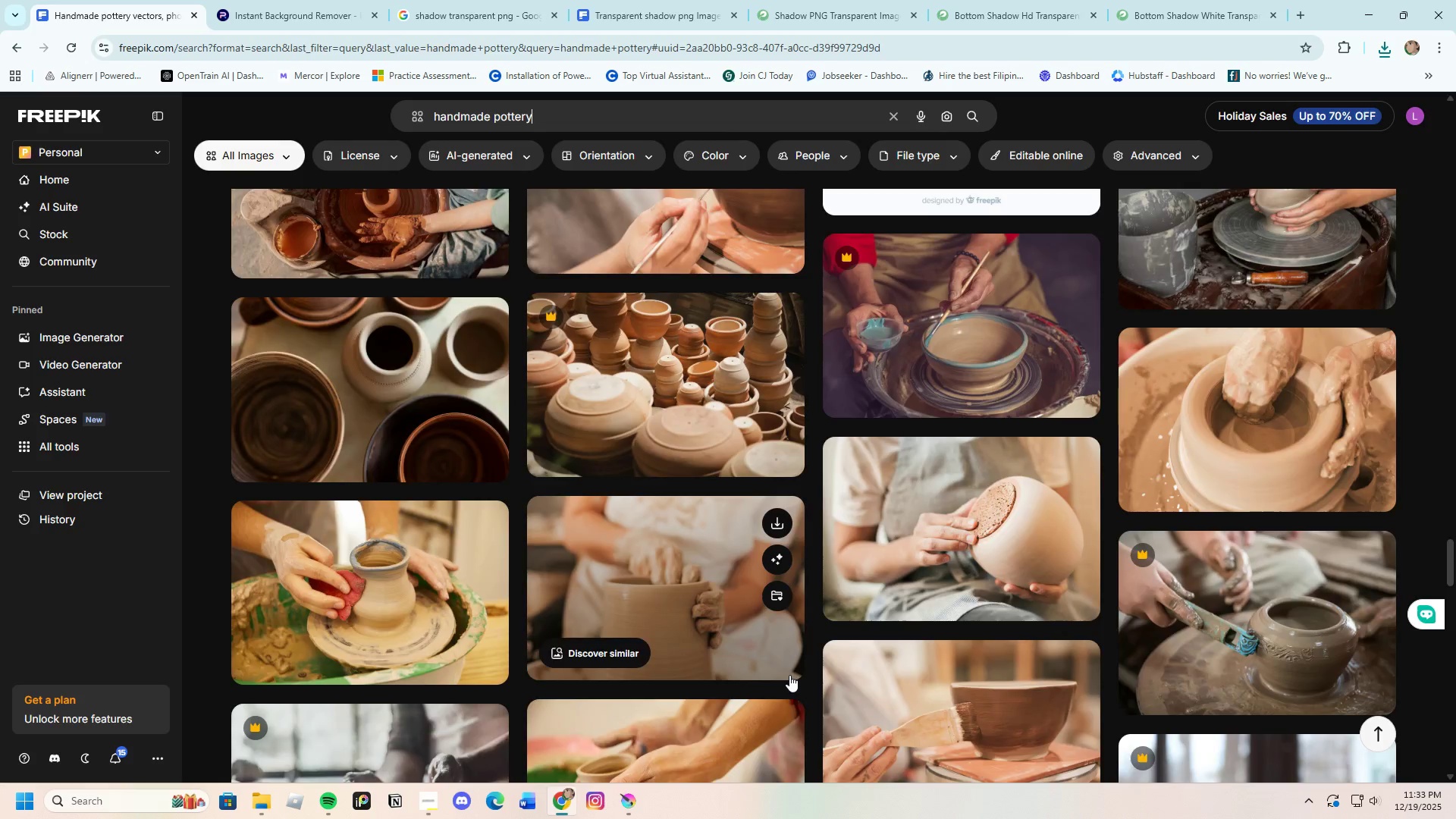 
left_click_drag(start_coordinate=[560, 118], to_coordinate=[388, 102])
 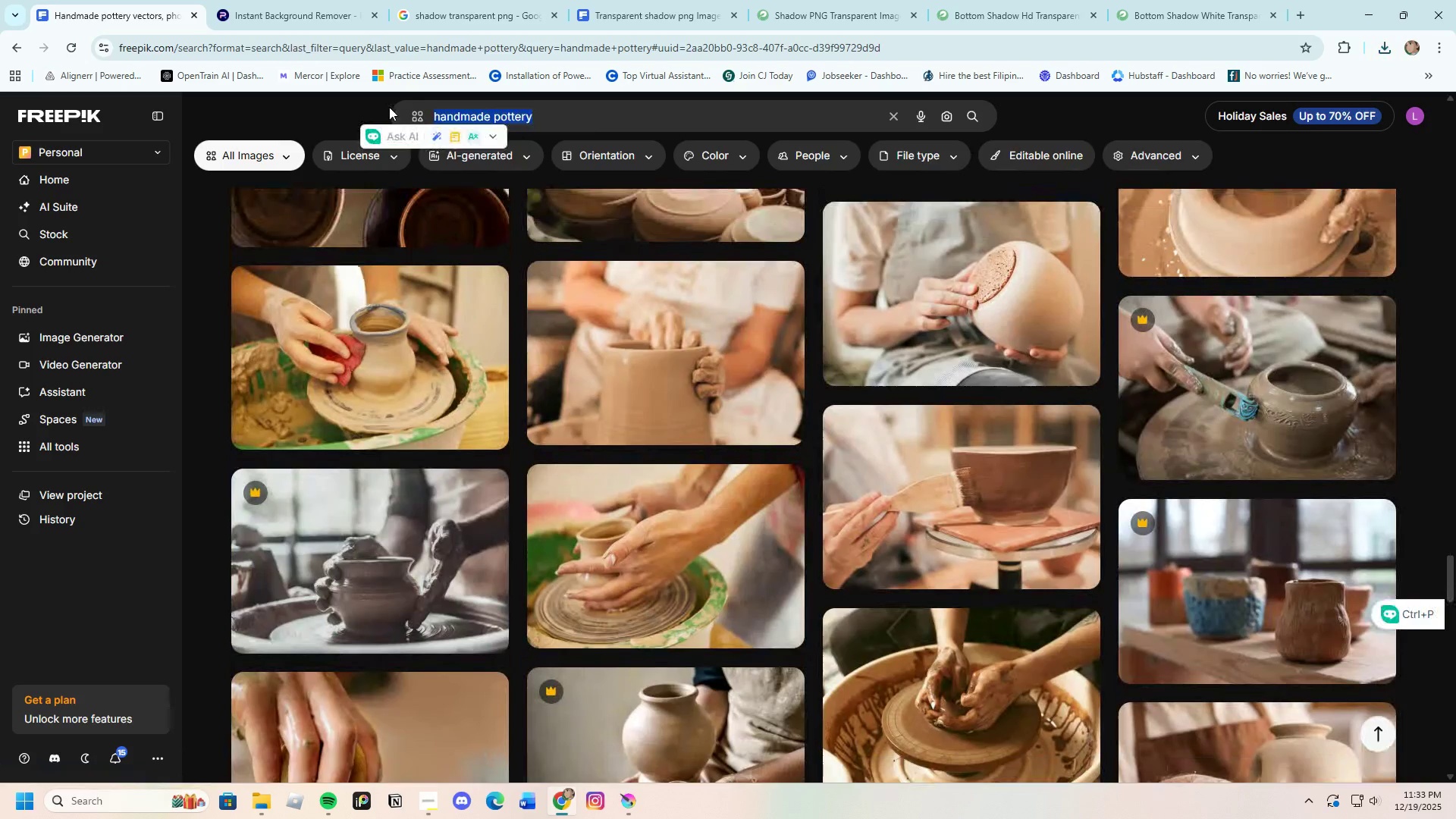 
key(Backspace)
type(minimalist vase)
 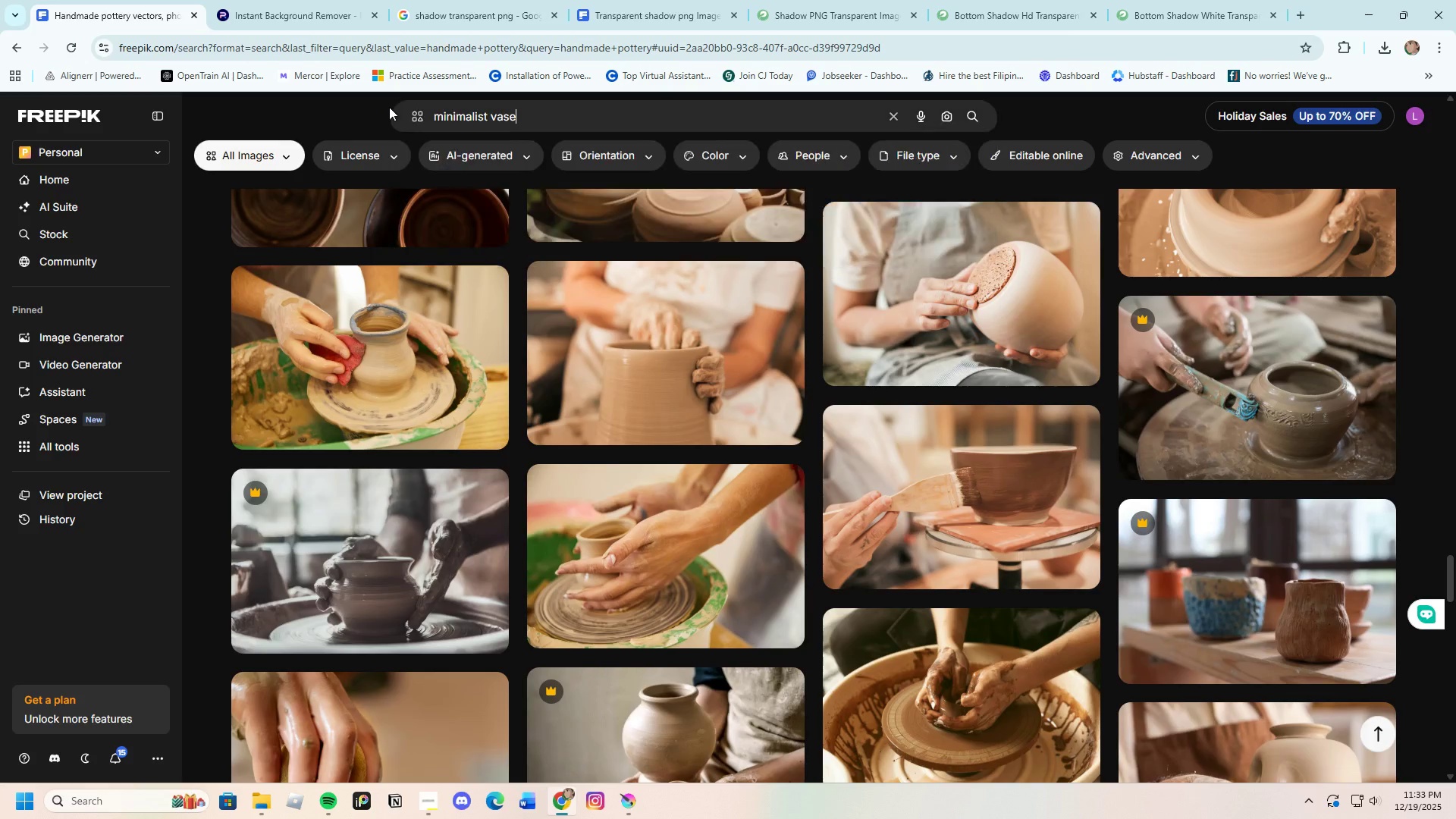 
key(Enter)
 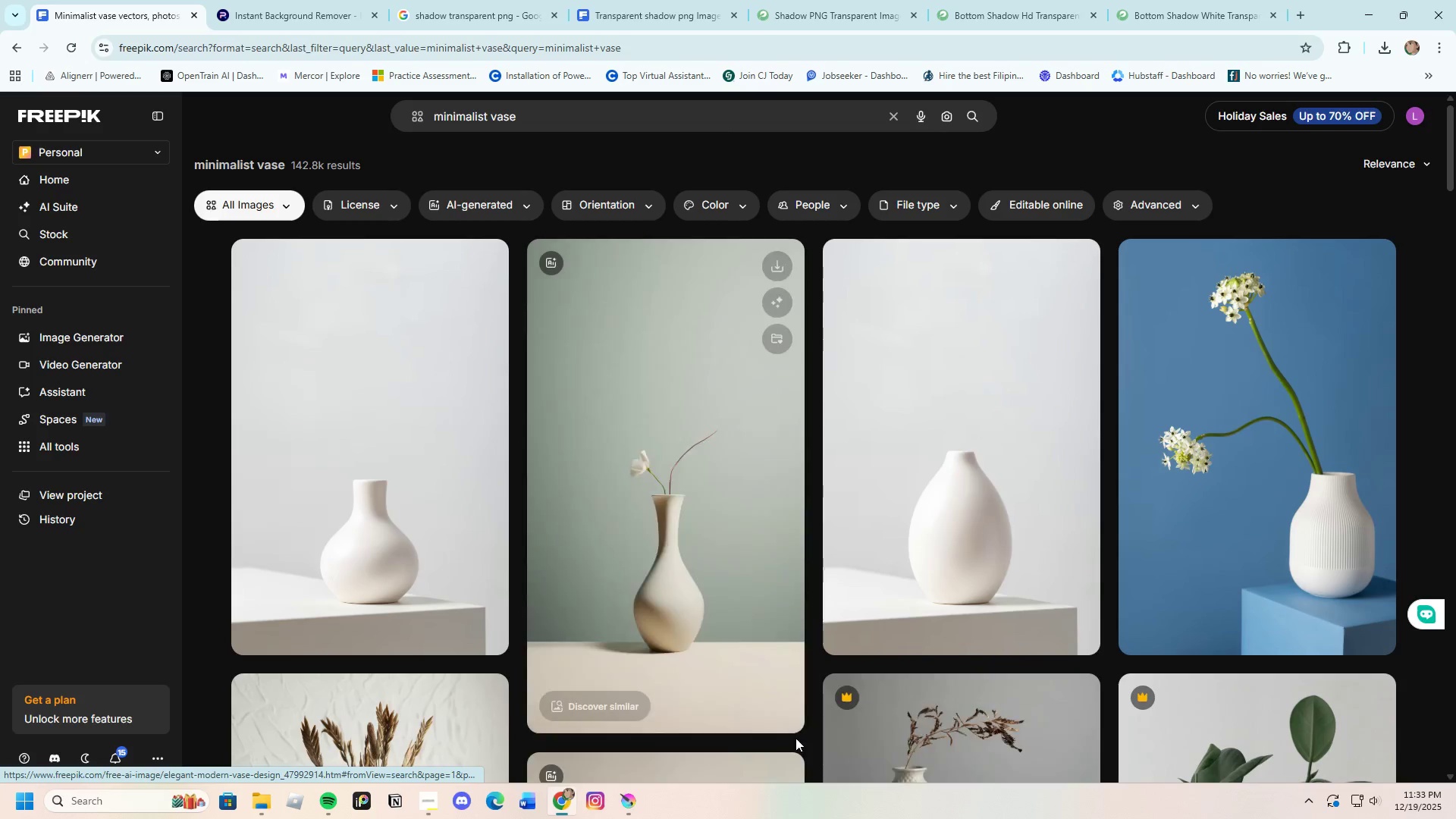 
scroll: coordinate [816, 629], scroll_direction: none, amount: 0.0
 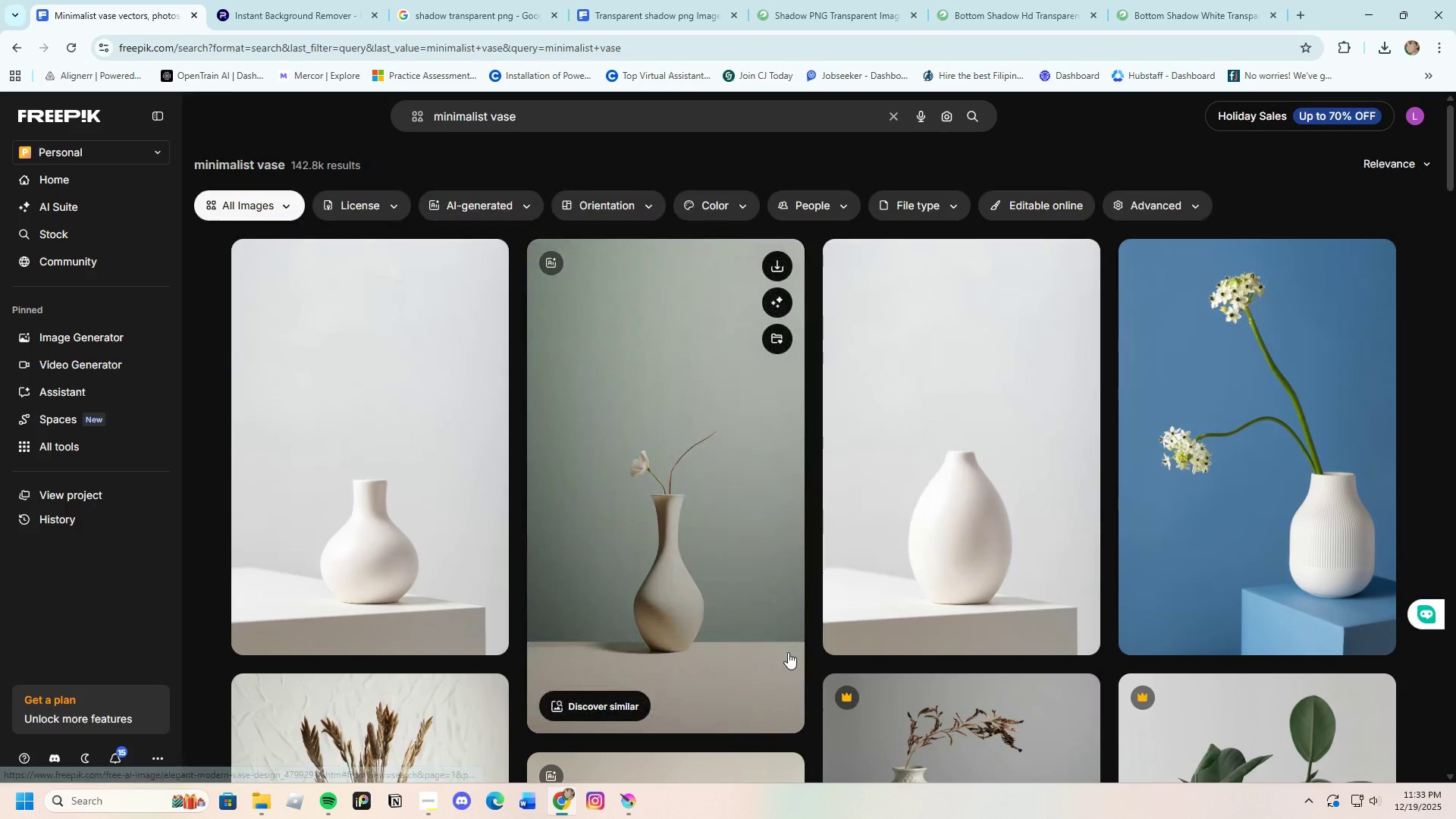 
scroll: coordinate [788, 652], scroll_direction: down, amount: 4.0
 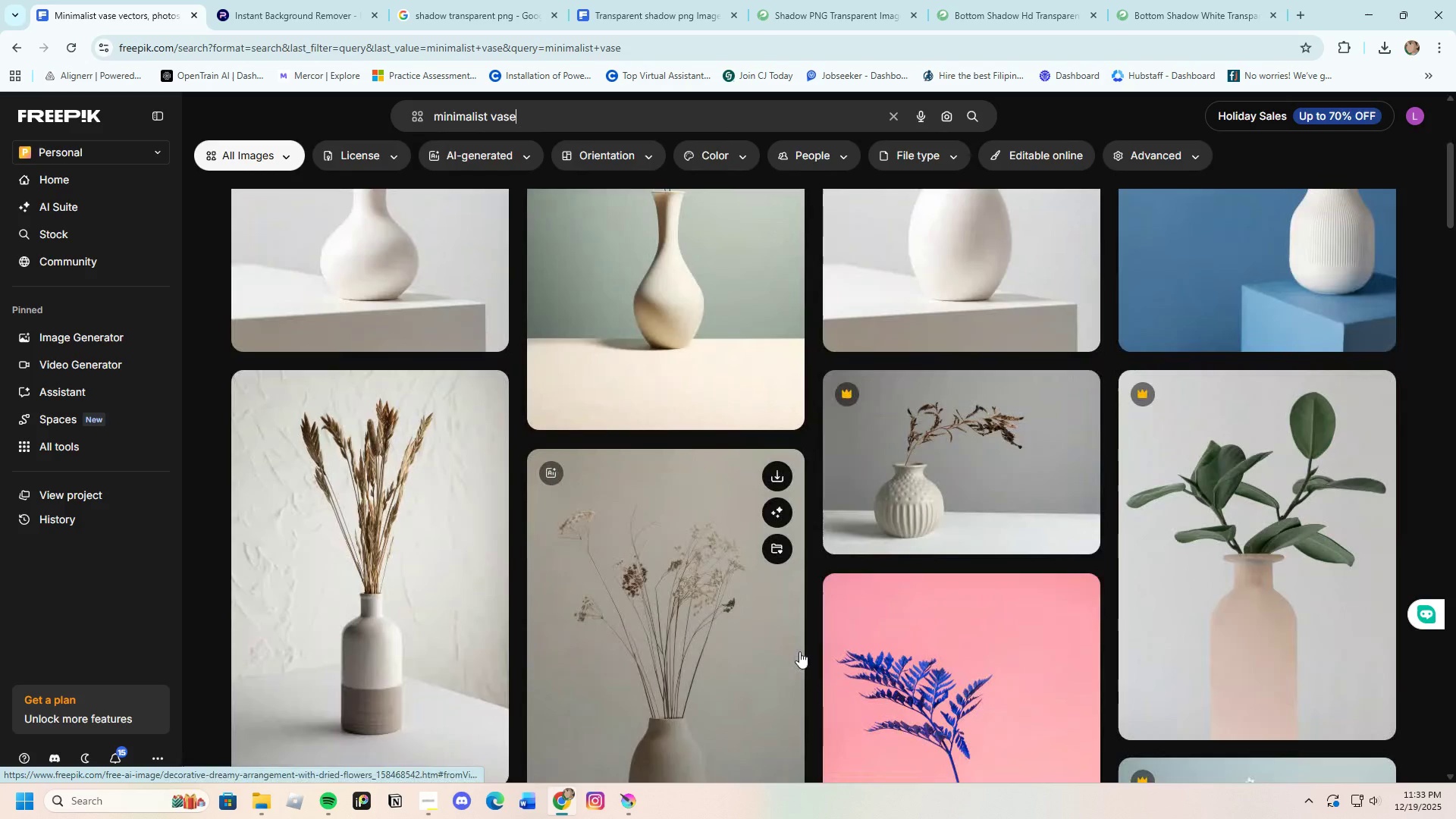 
scroll: coordinate [795, 645], scroll_direction: up, amount: 2.0
 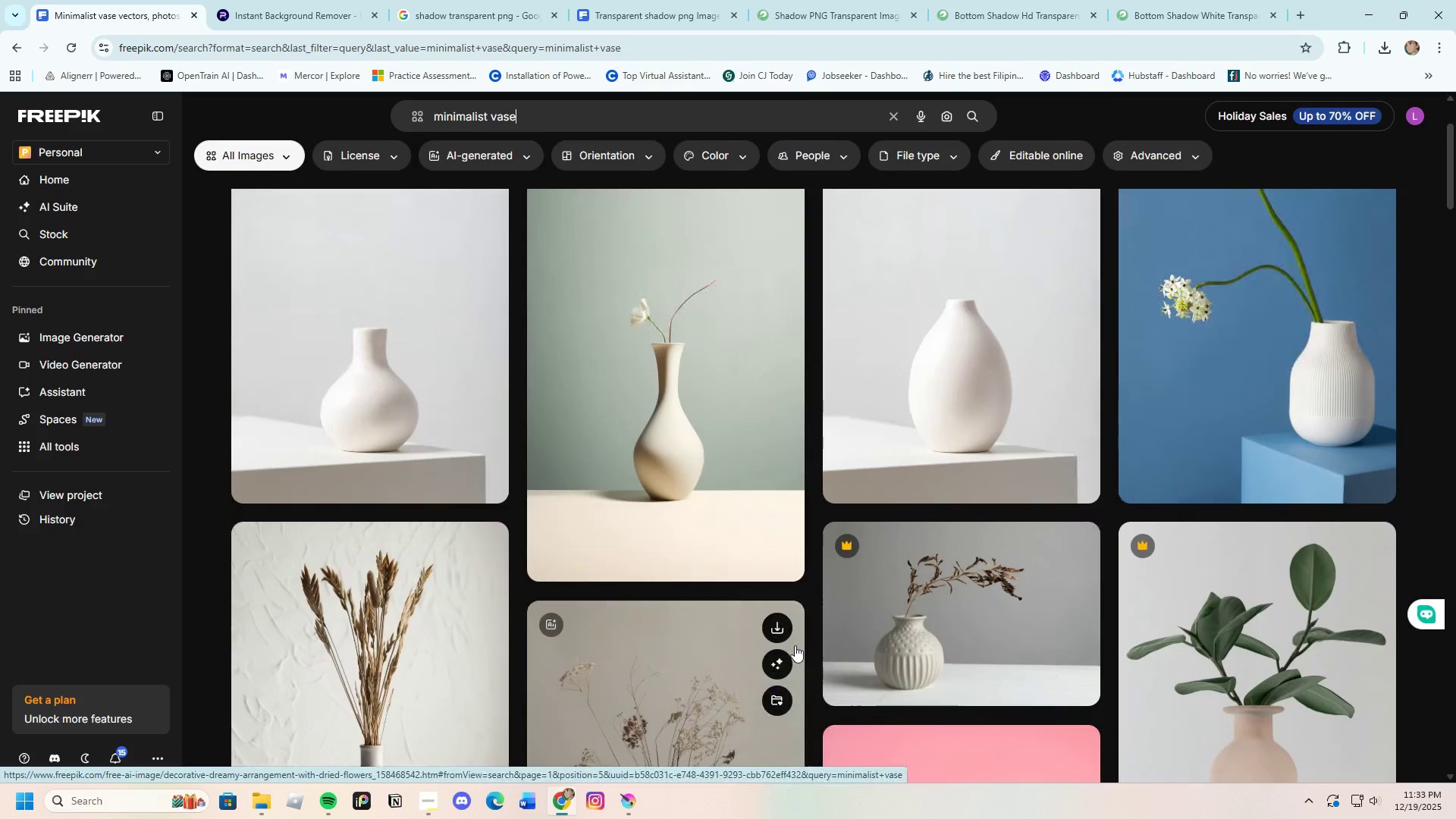 
scroll: coordinate [787, 645], scroll_direction: down, amount: 14.0
 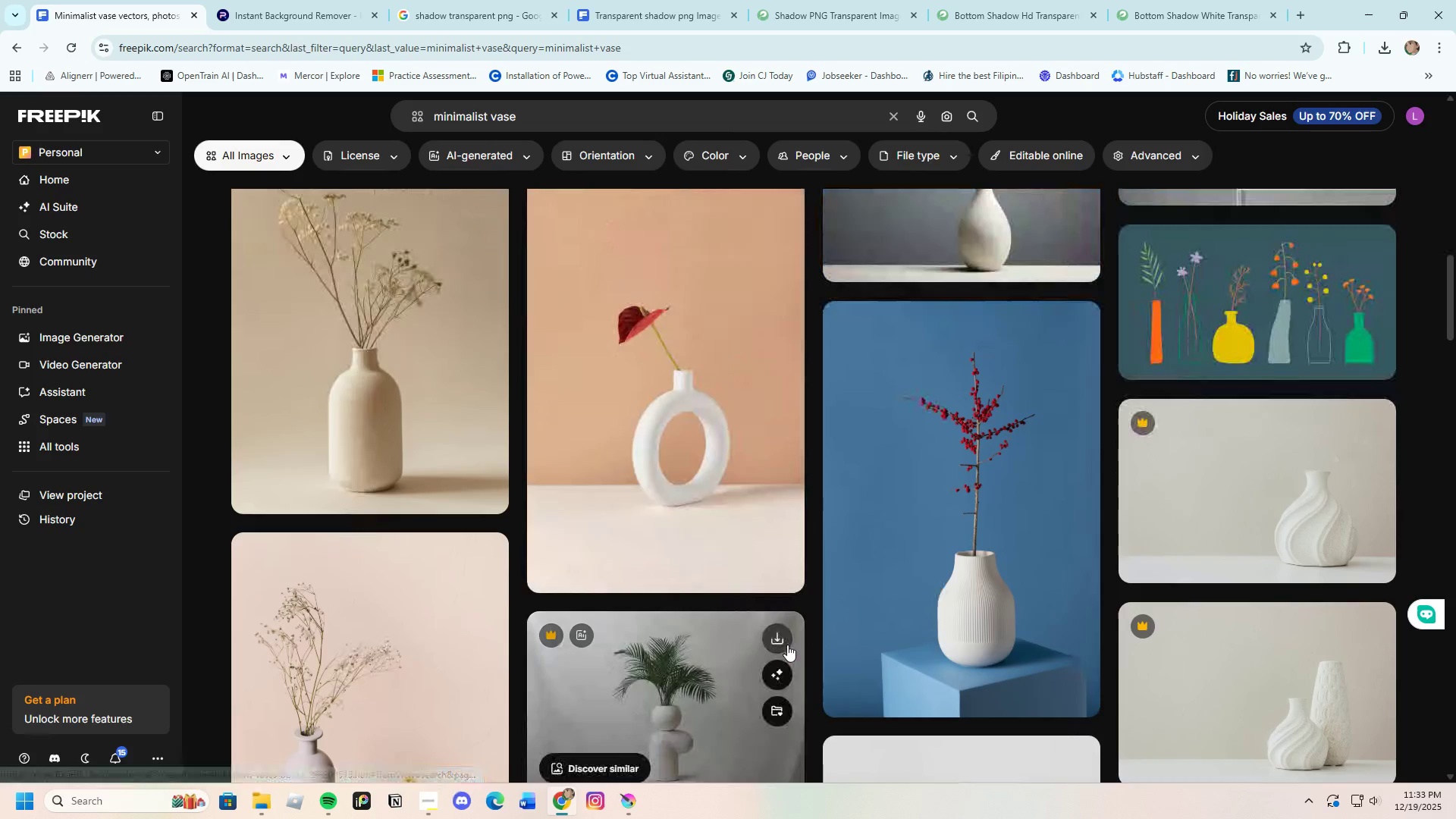 
scroll: coordinate [786, 645], scroll_direction: up, amount: 1.0
 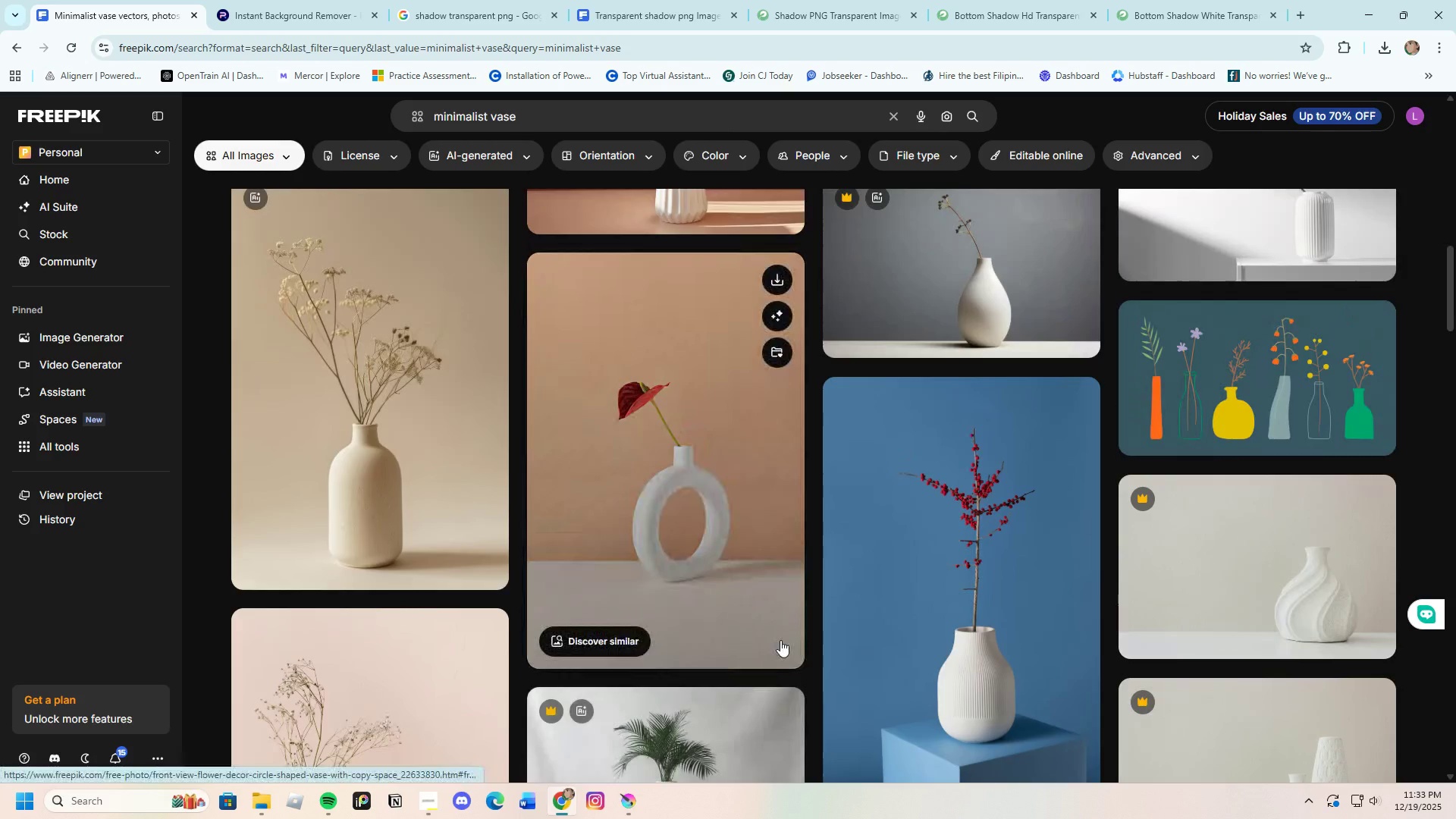 
scroll: coordinate [891, 665], scroll_direction: down, amount: 7.0
 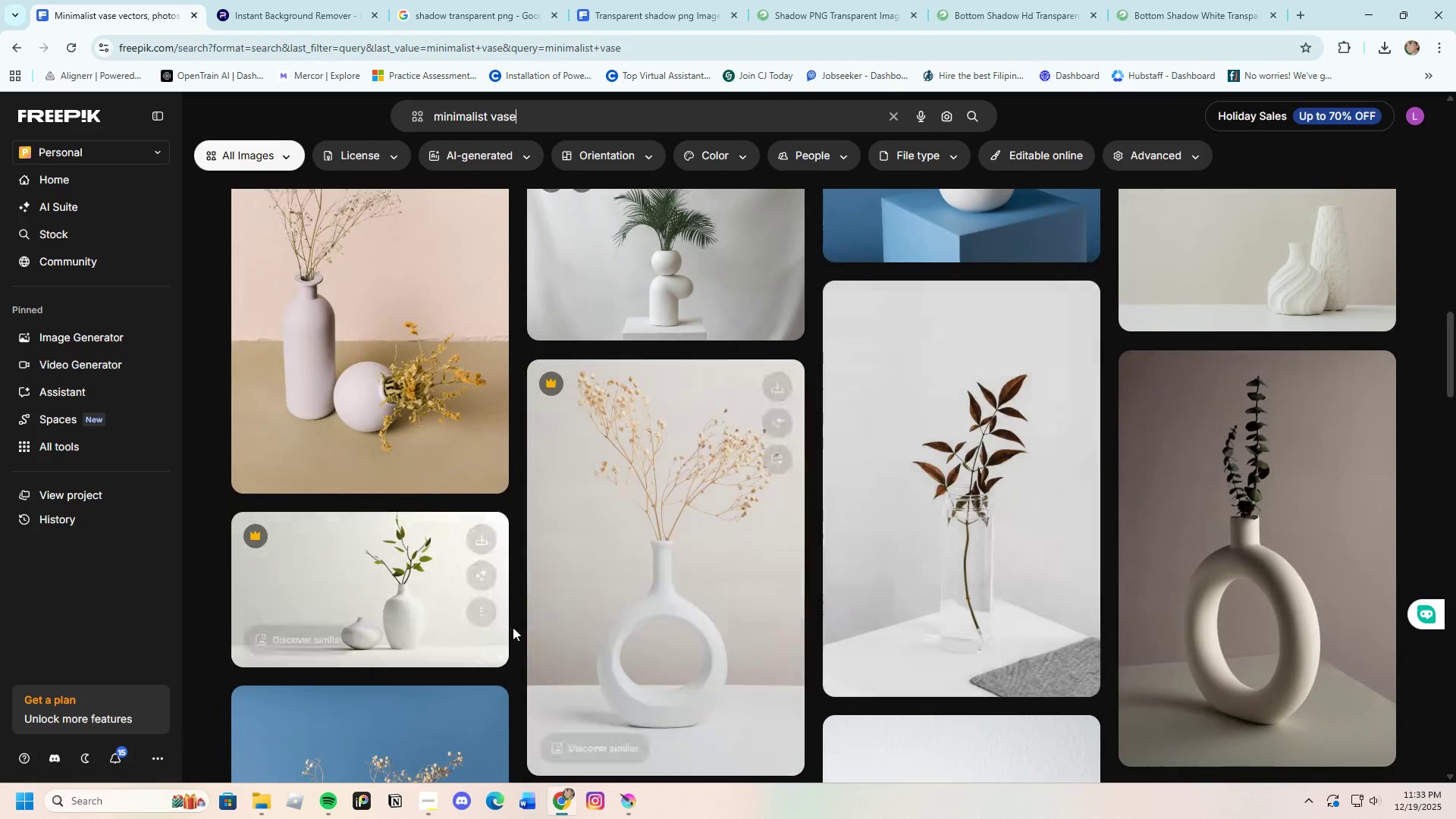 
scroll: coordinate [515, 620], scroll_direction: up, amount: 1.0
 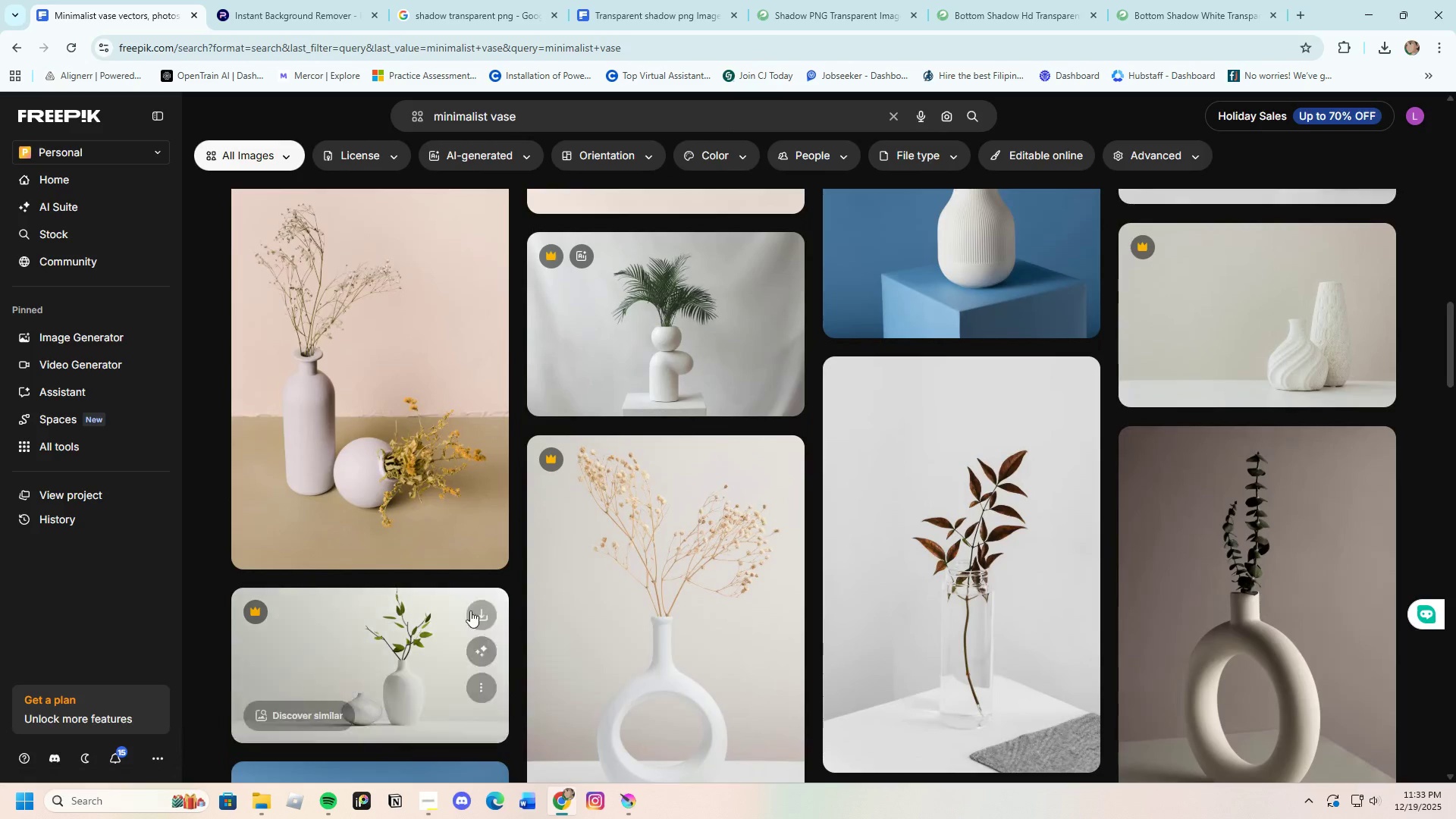 
scroll: coordinate [1103, 635], scroll_direction: down, amount: 18.0
 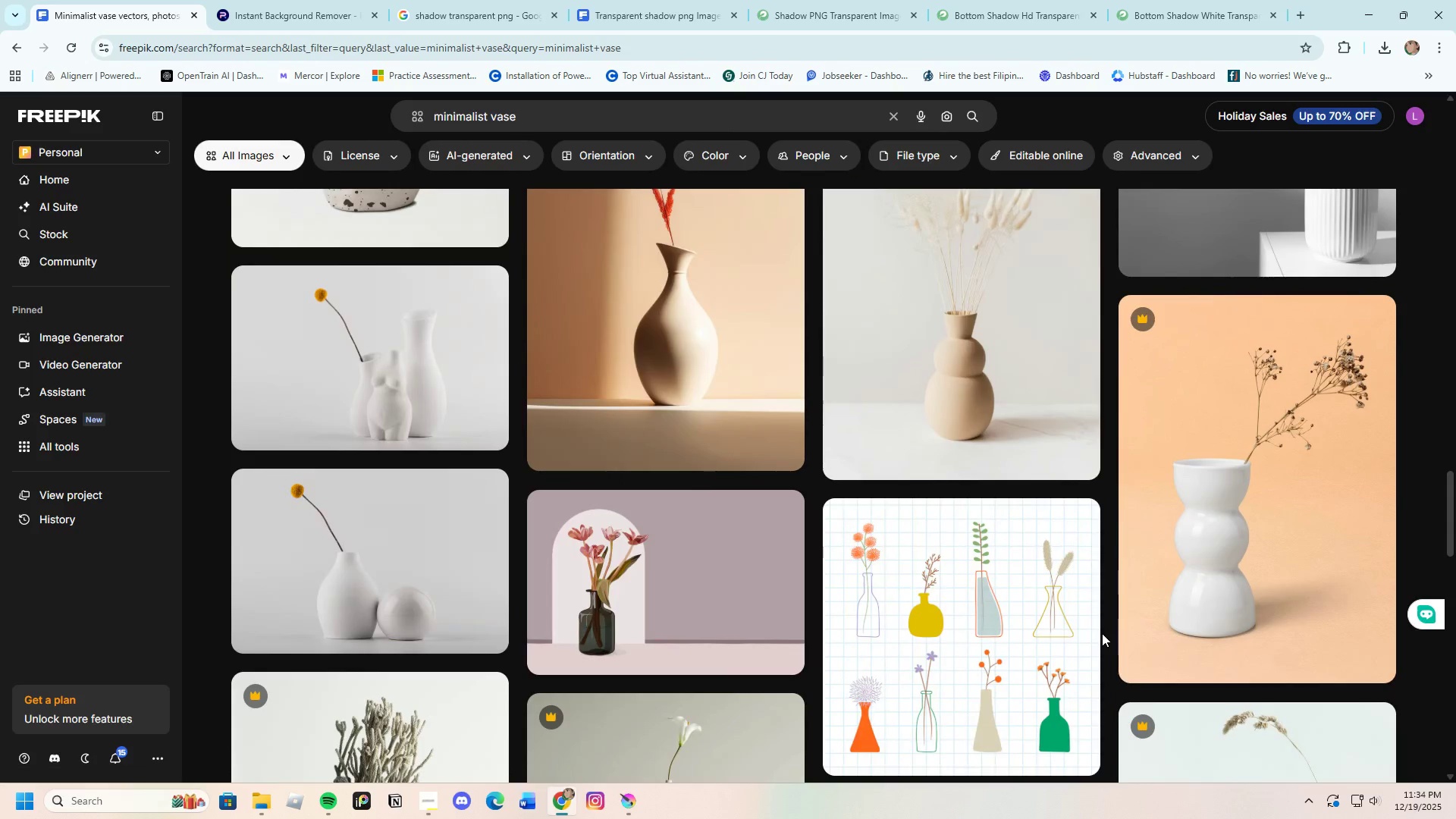 
scroll: coordinate [1080, 616], scroll_direction: up, amount: 5.0
 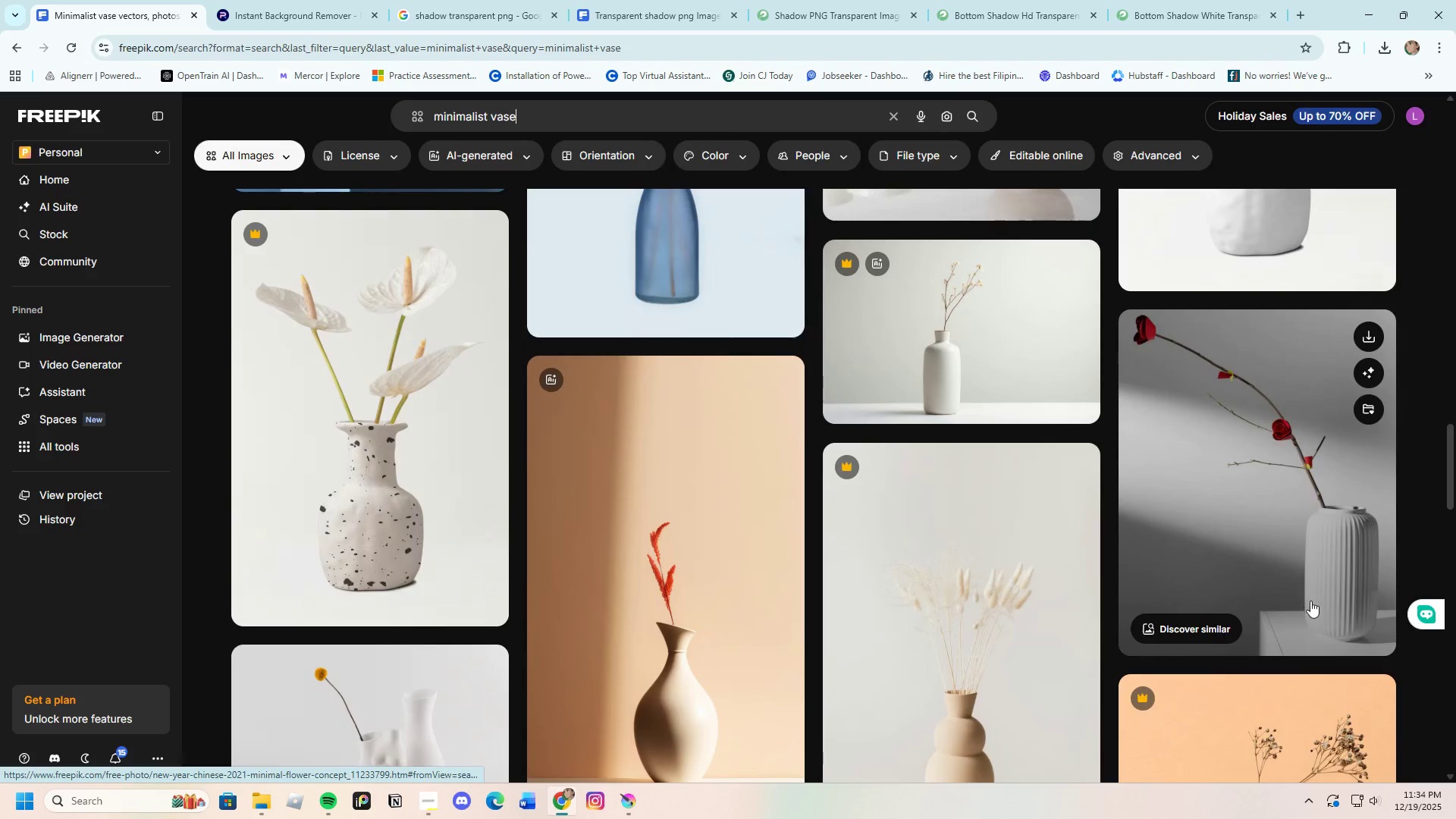 
scroll: coordinate [876, 580], scroll_direction: down, amount: 17.0
 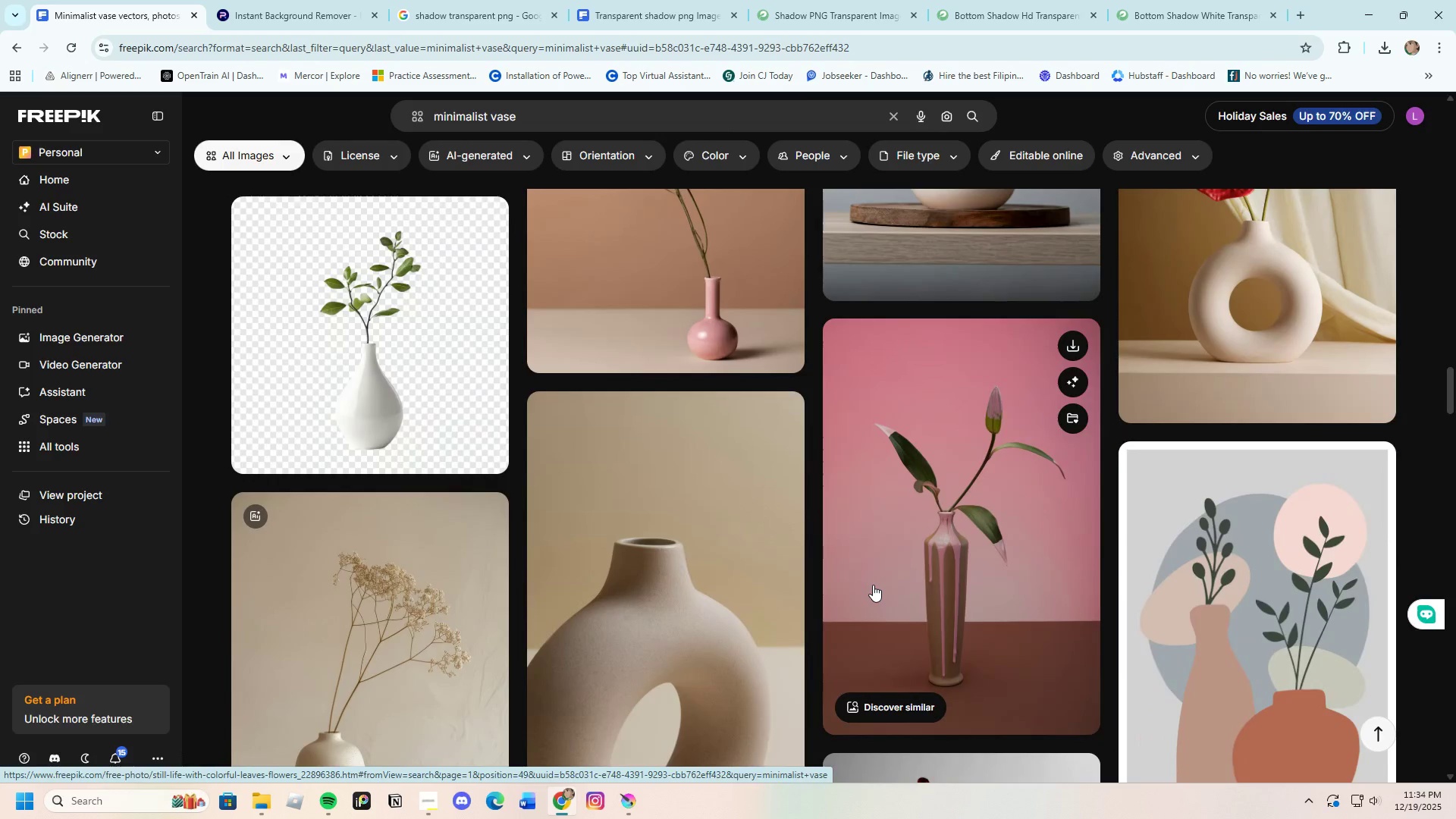 
left_click([340, 348])
 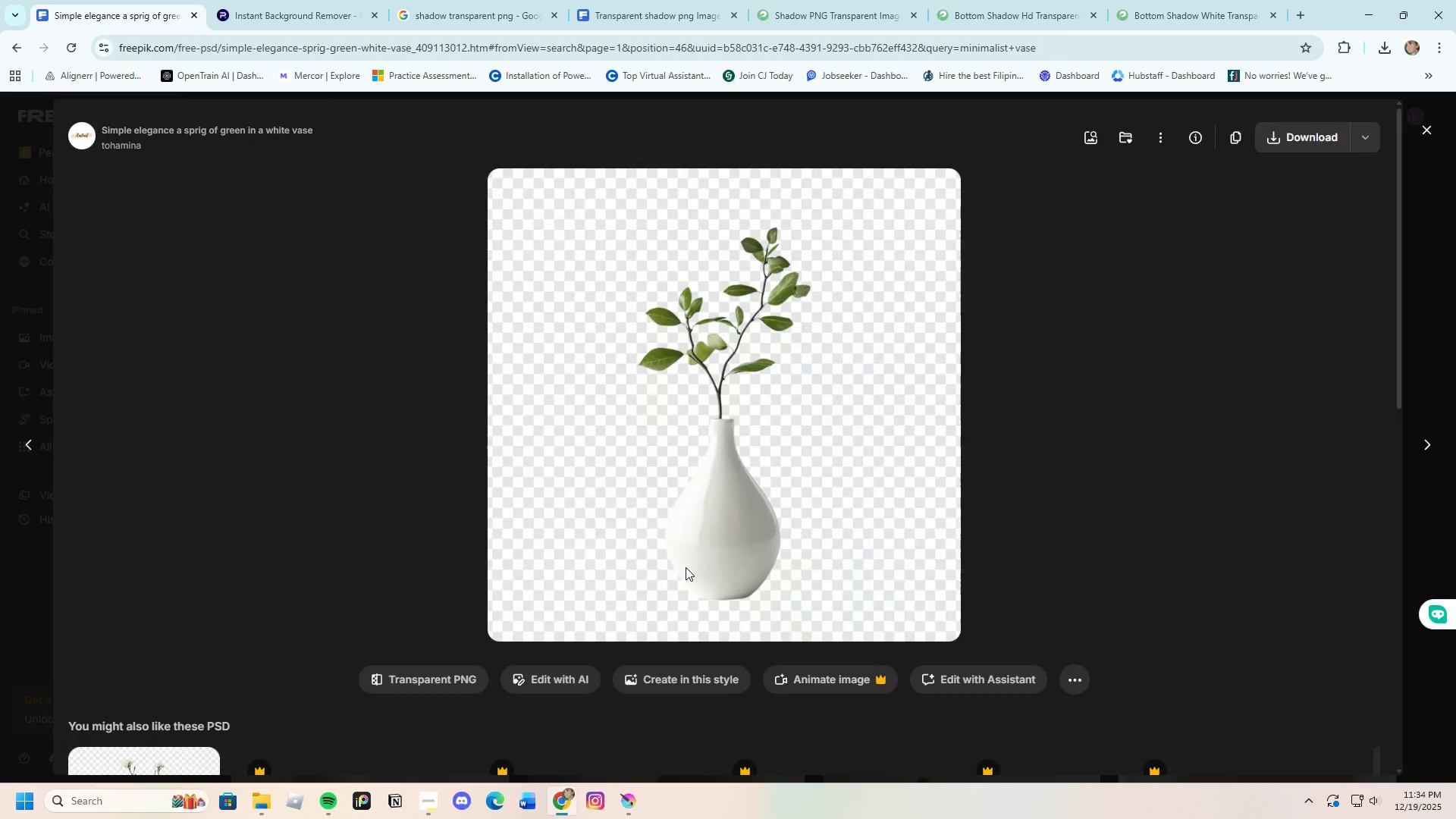 
scroll: coordinate [554, 573], scroll_direction: down, amount: 10.0
 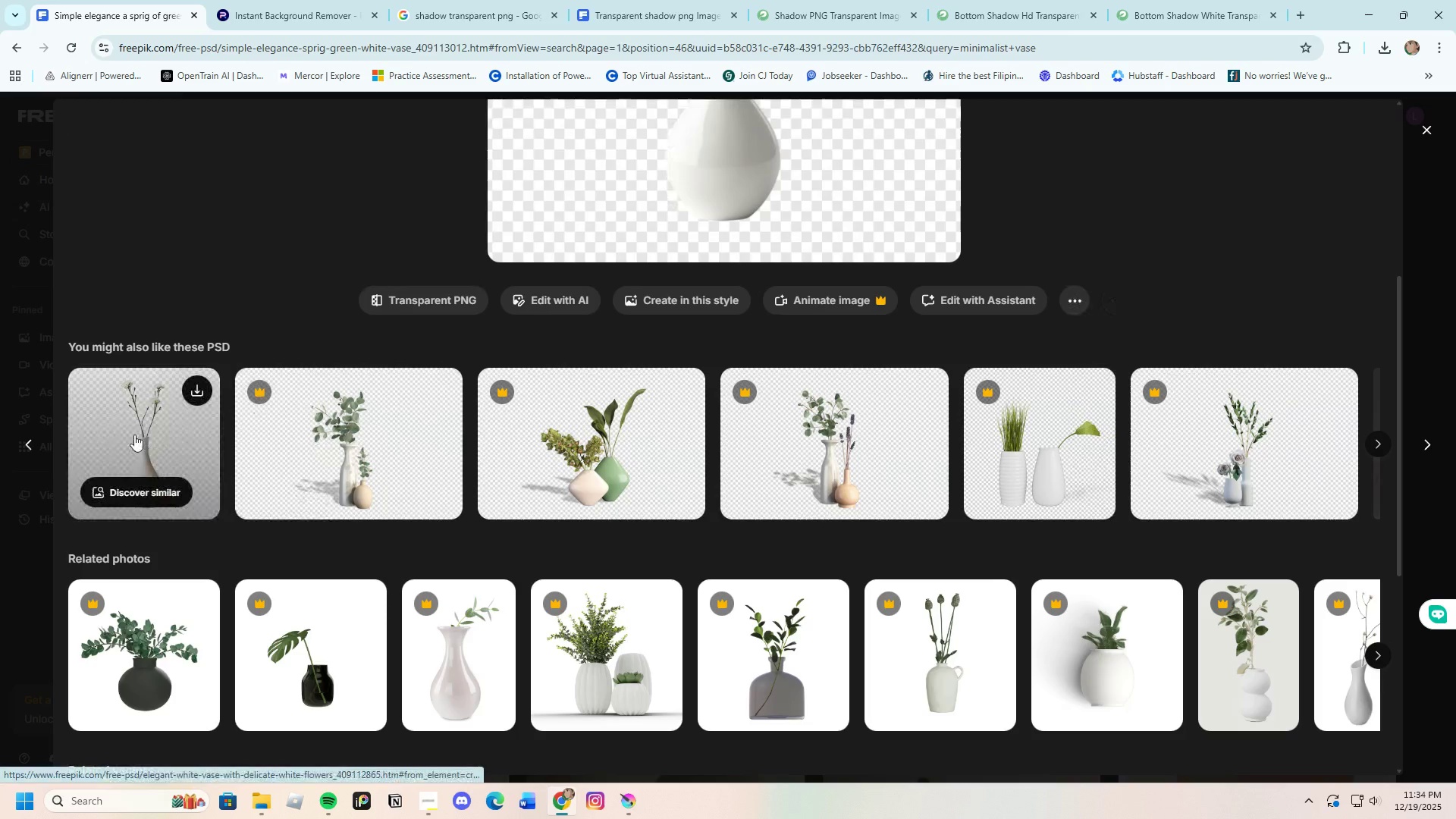 
left_click([134, 435])
 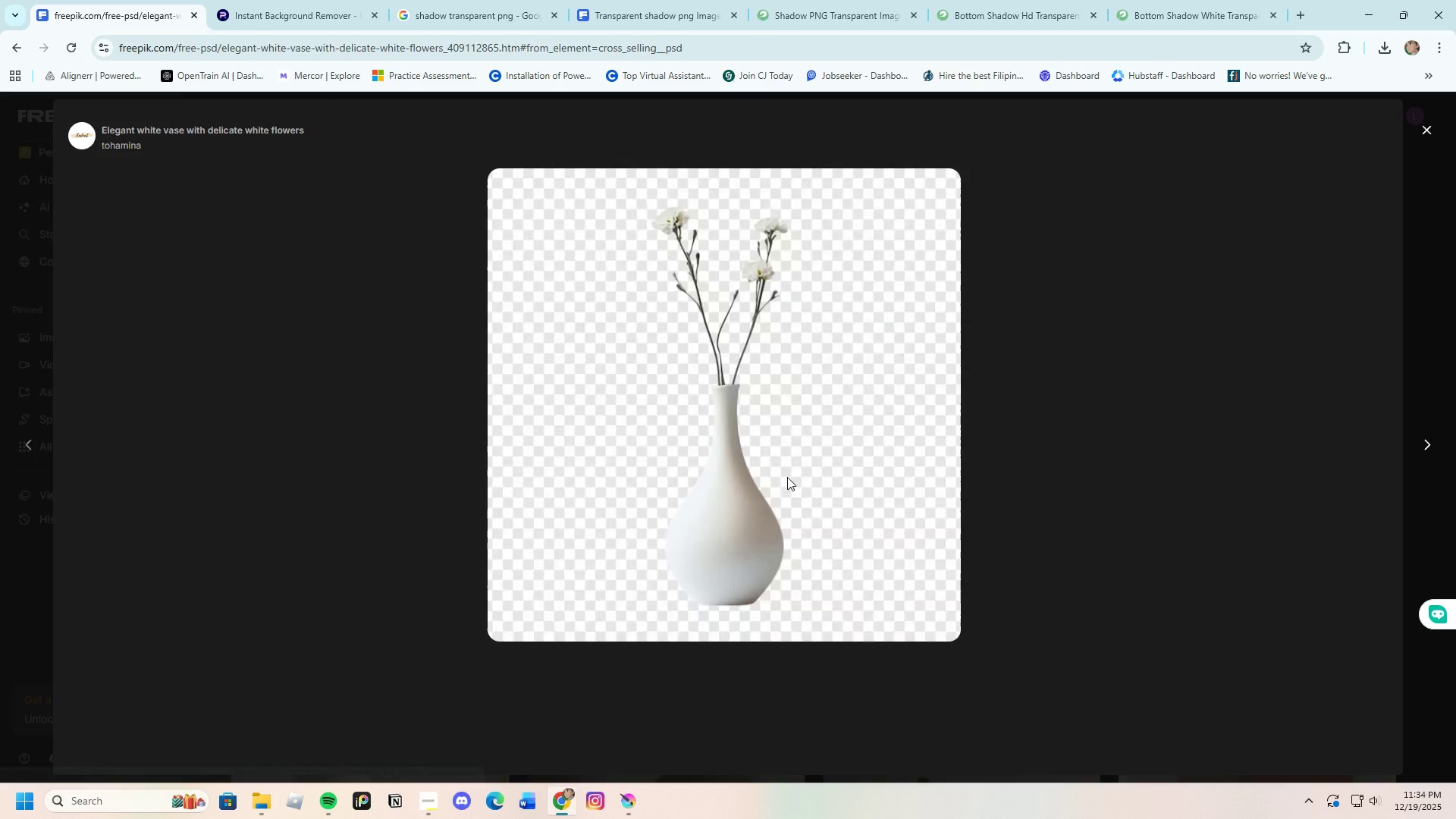 
scroll: coordinate [787, 477], scroll_direction: up, amount: 1.0
 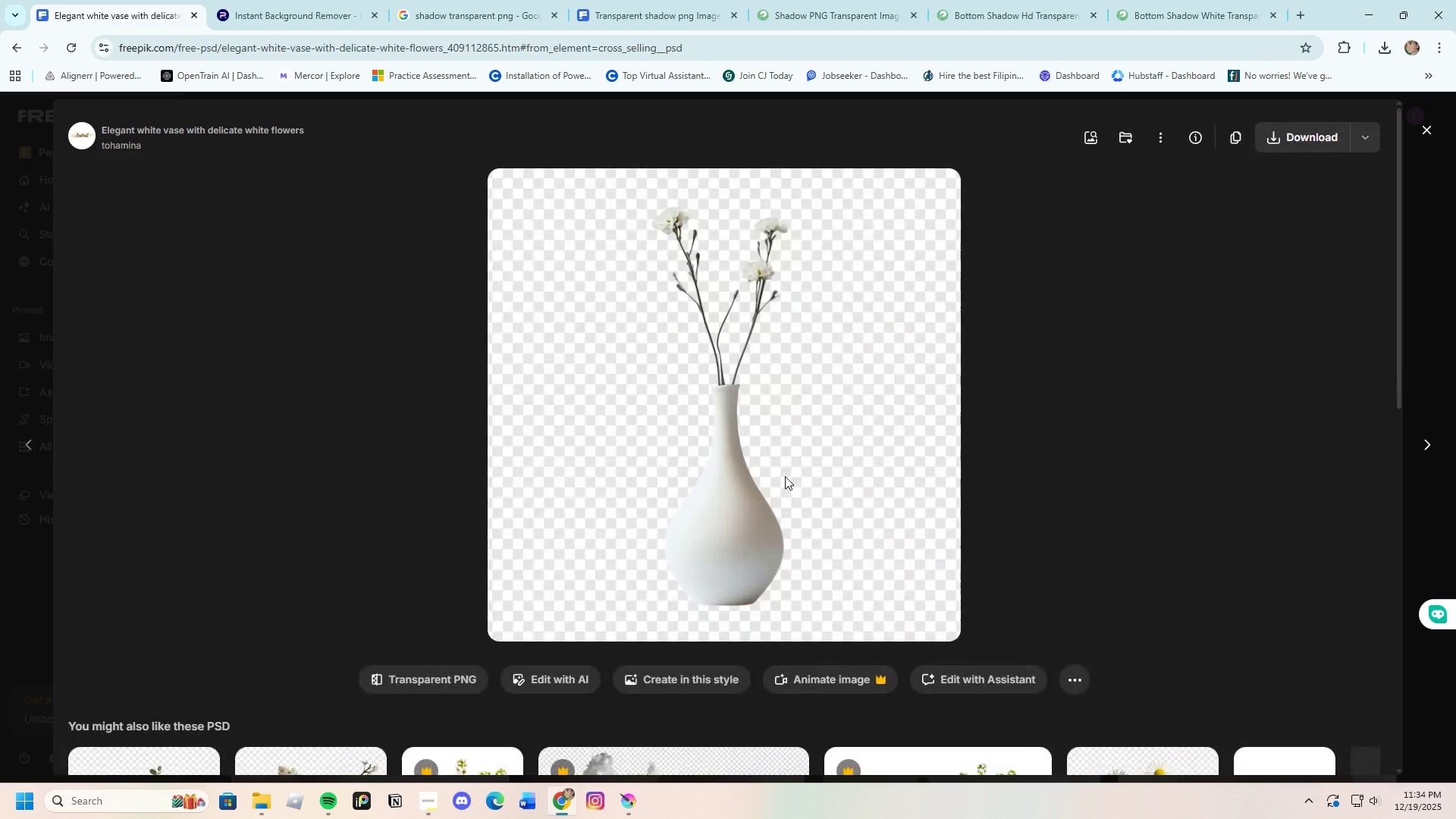 
scroll: coordinate [785, 476], scroll_direction: down, amount: 3.0
 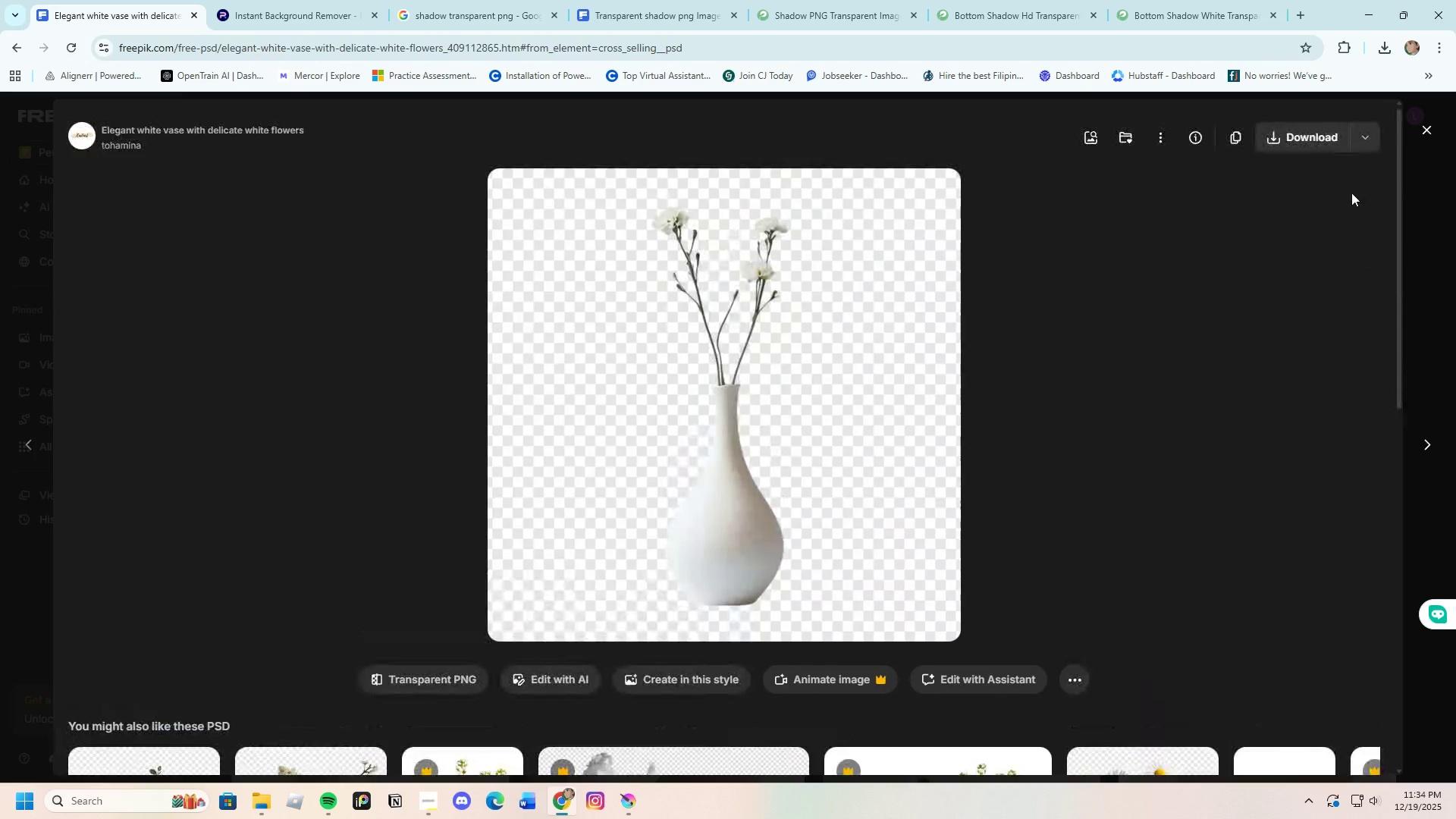 
left_click([1308, 141])
 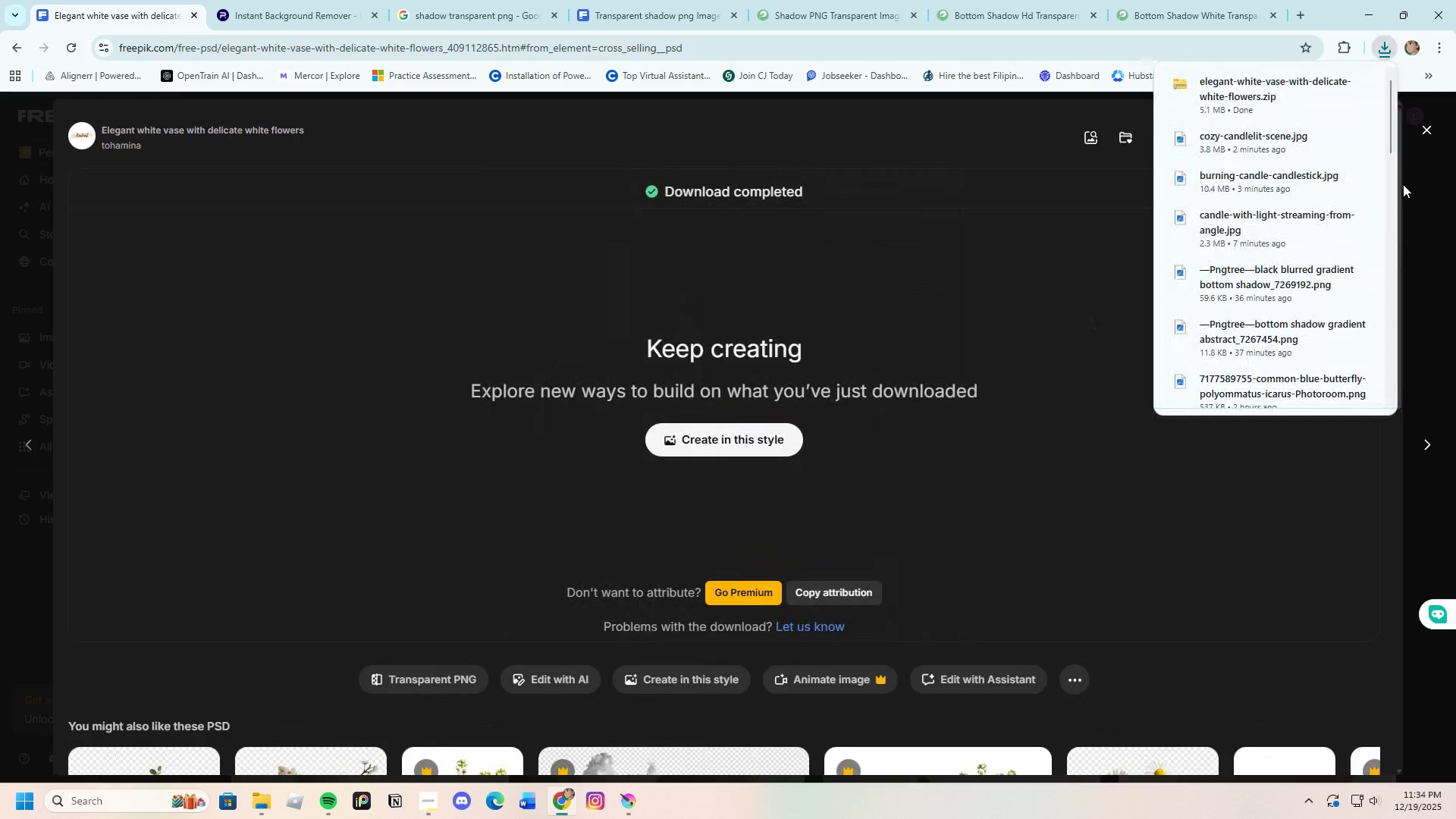 
left_click([1428, 130])
 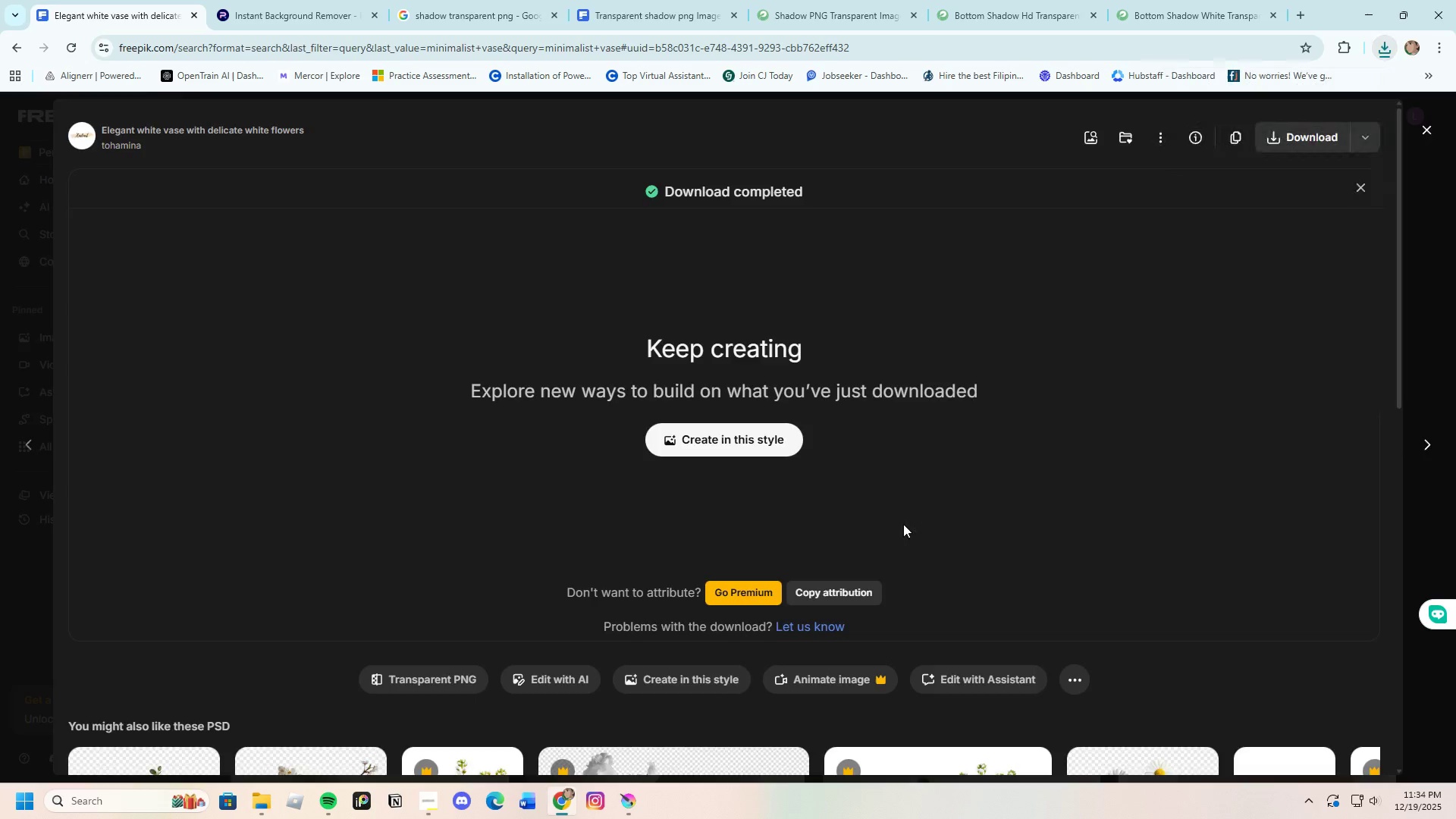 
scroll: coordinate [795, 679], scroll_direction: down, amount: 8.0
 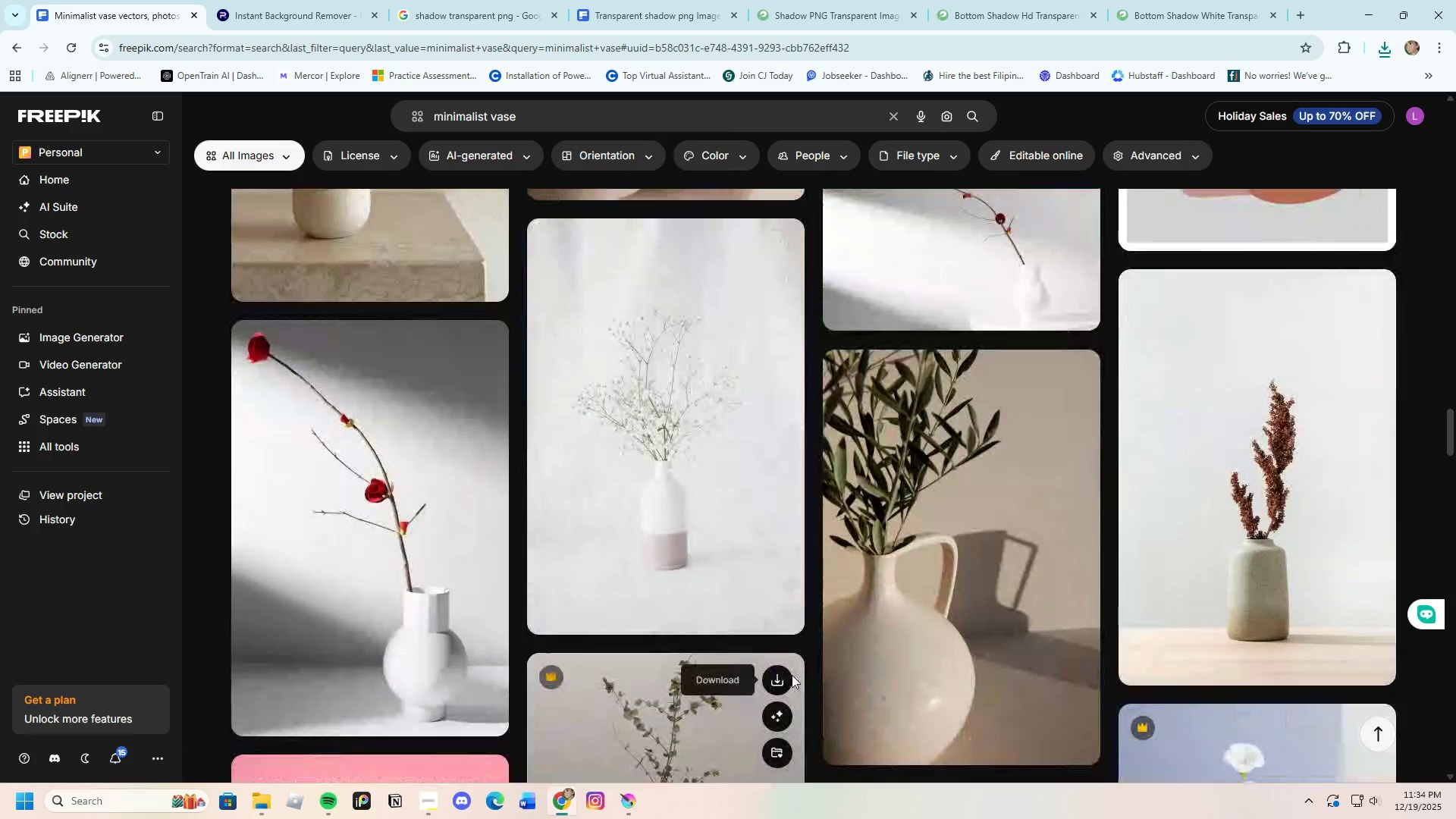 
scroll: coordinate [791, 673], scroll_direction: up, amount: 4.0
 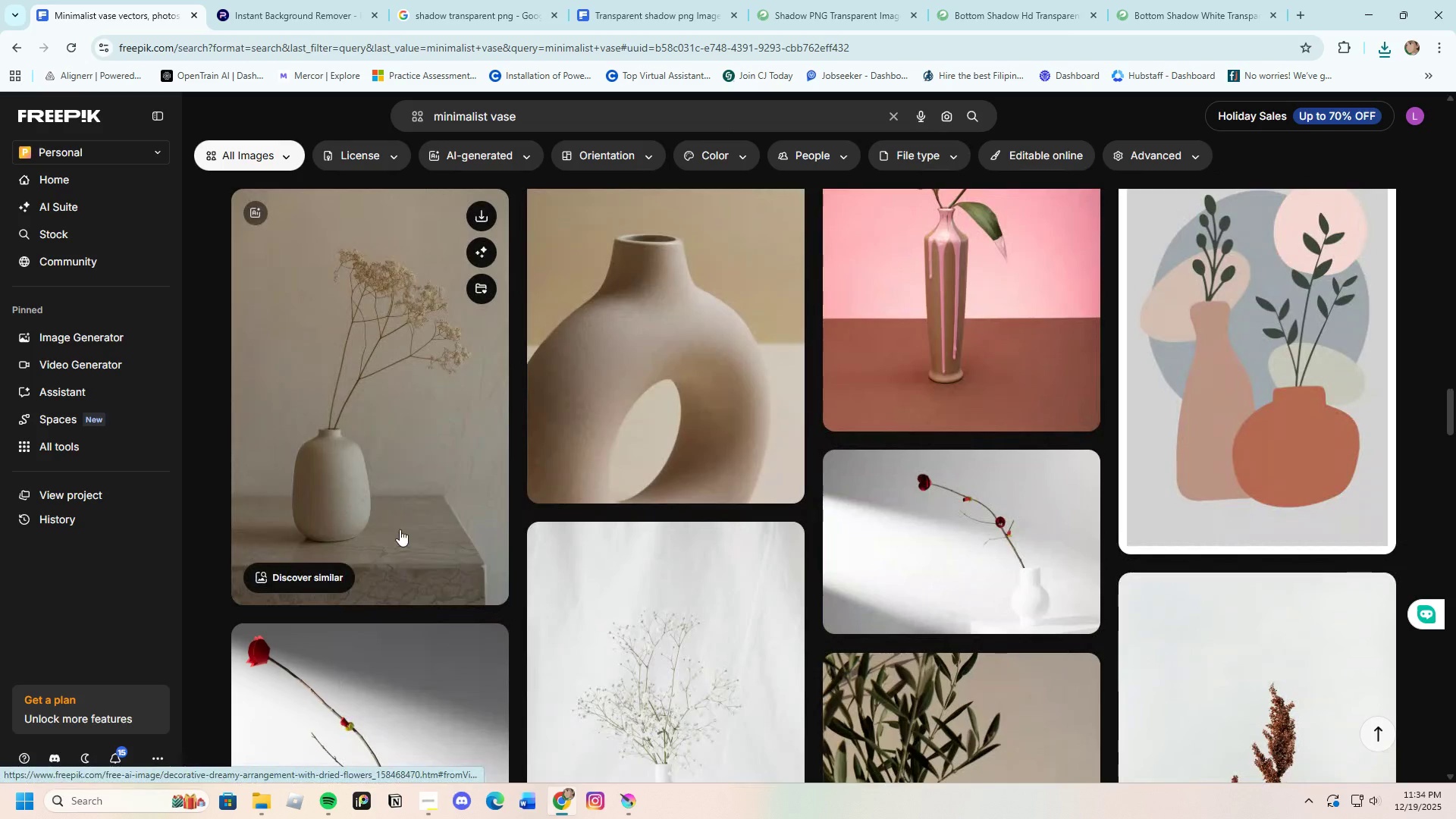 
scroll: coordinate [519, 599], scroll_direction: down, amount: 10.0
 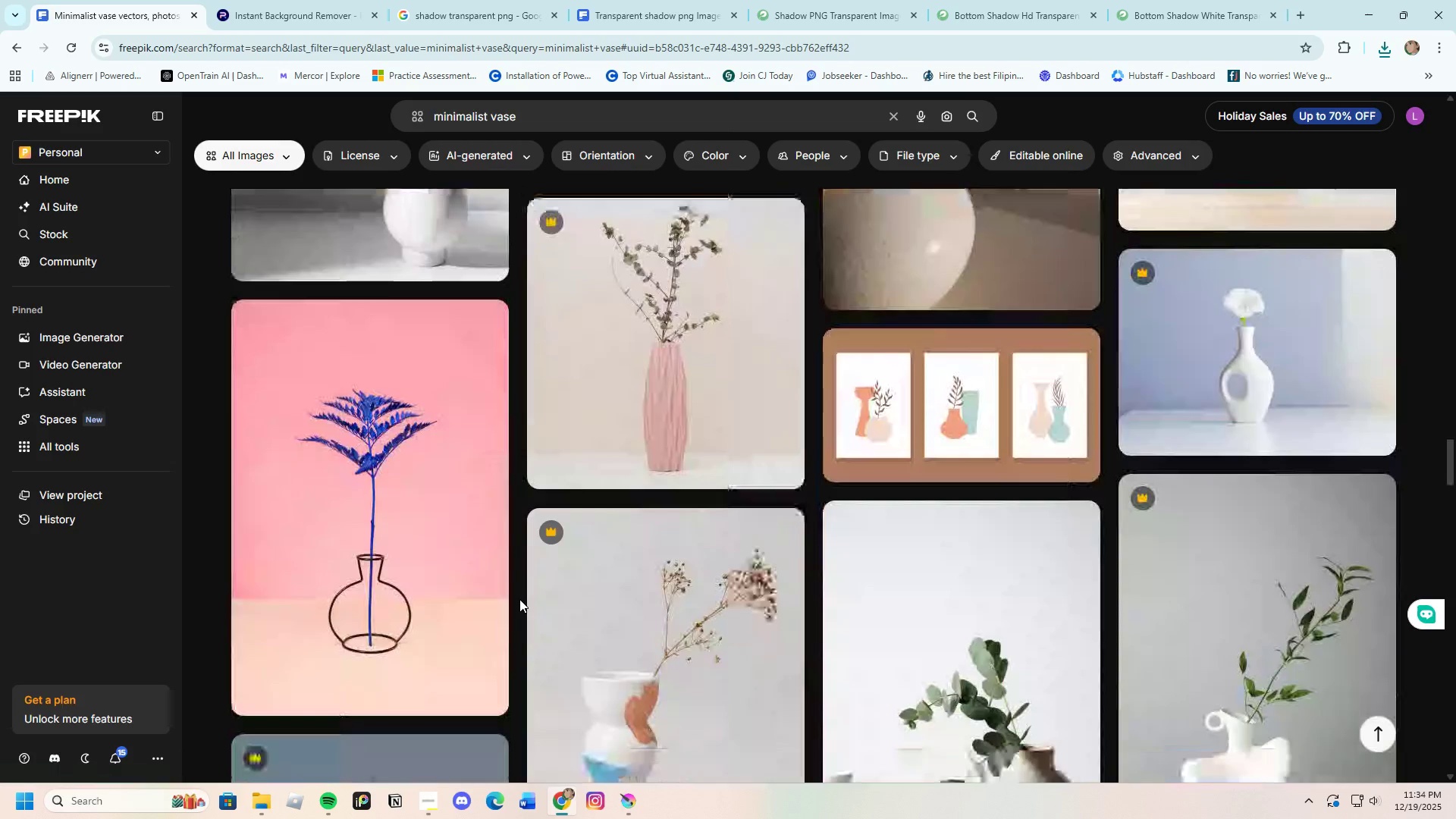 
scroll: coordinate [521, 600], scroll_direction: up, amount: 5.0
 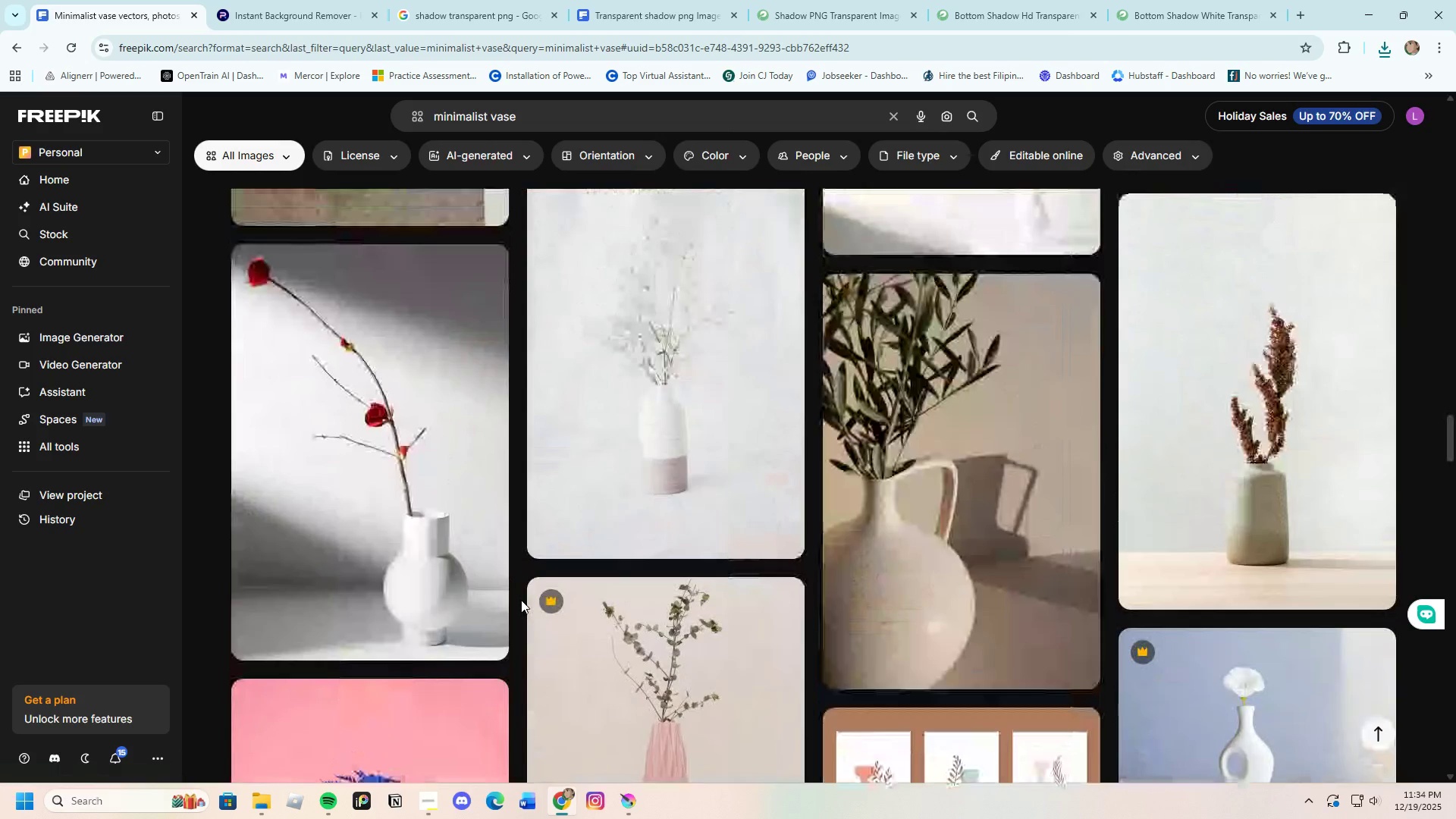 
scroll: coordinate [521, 600], scroll_direction: down, amount: 22.0
 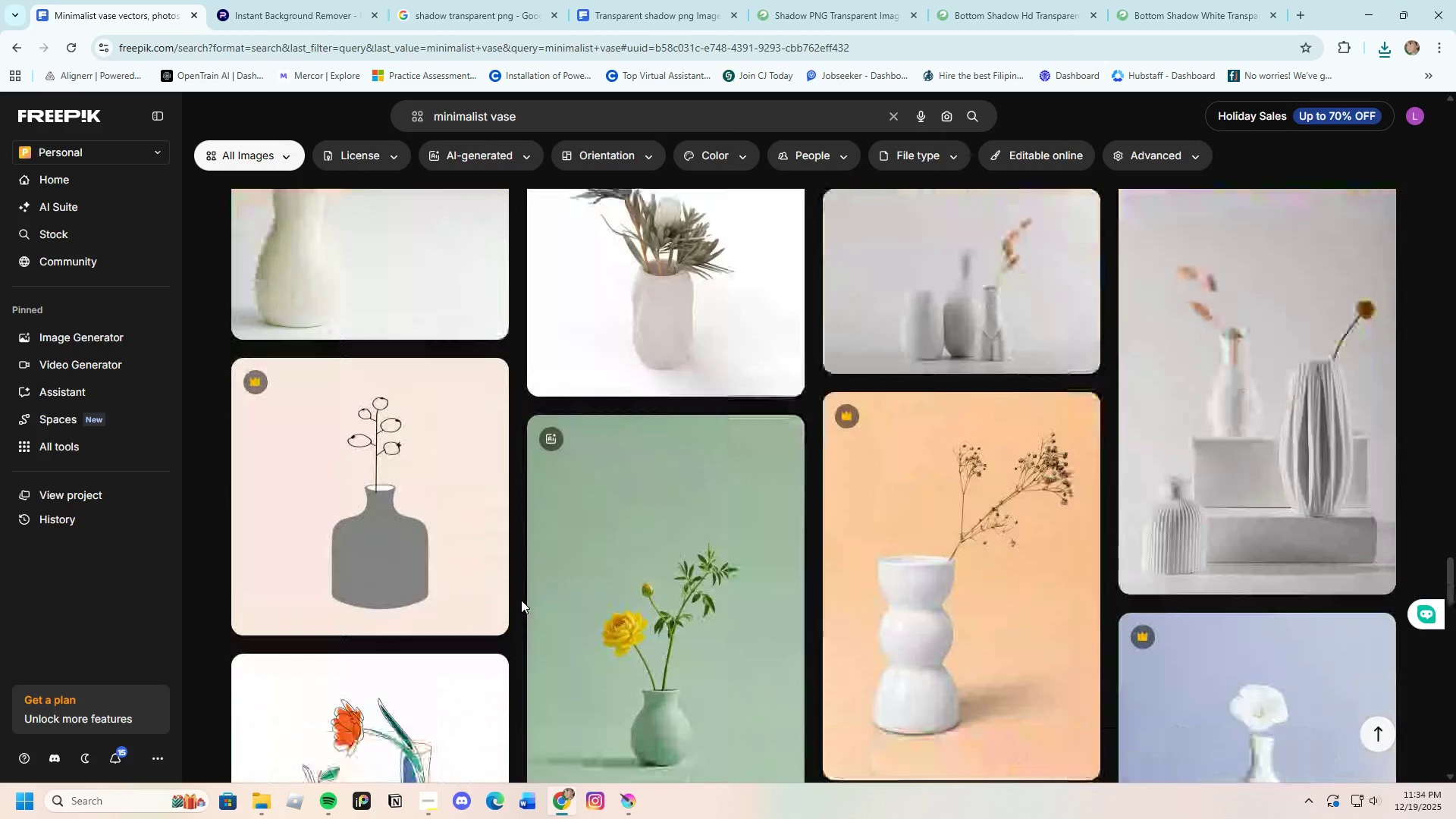 
scroll: coordinate [588, 604], scroll_direction: up, amount: 2.0
 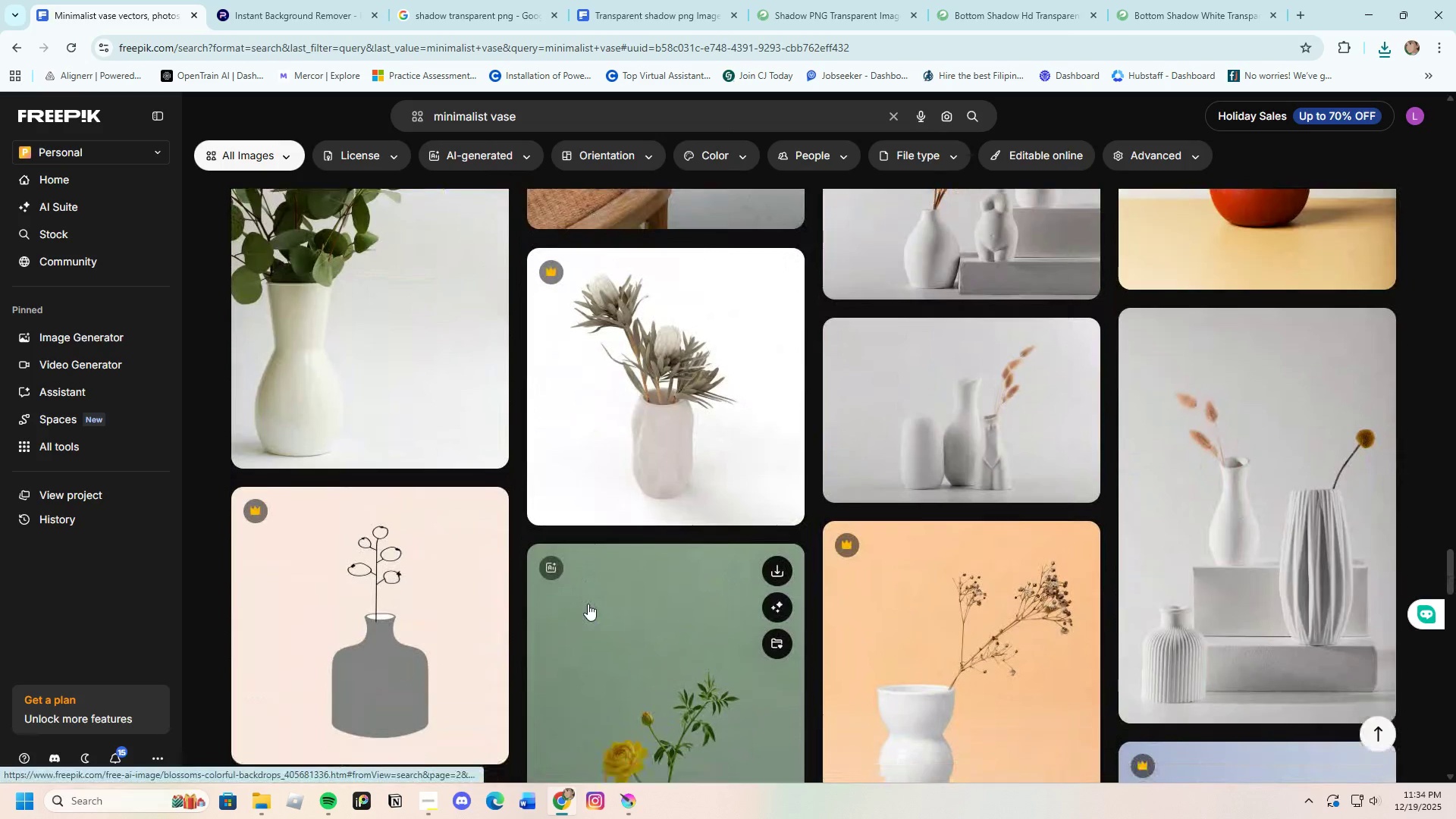 
scroll: coordinate [588, 604], scroll_direction: down, amount: 7.0
 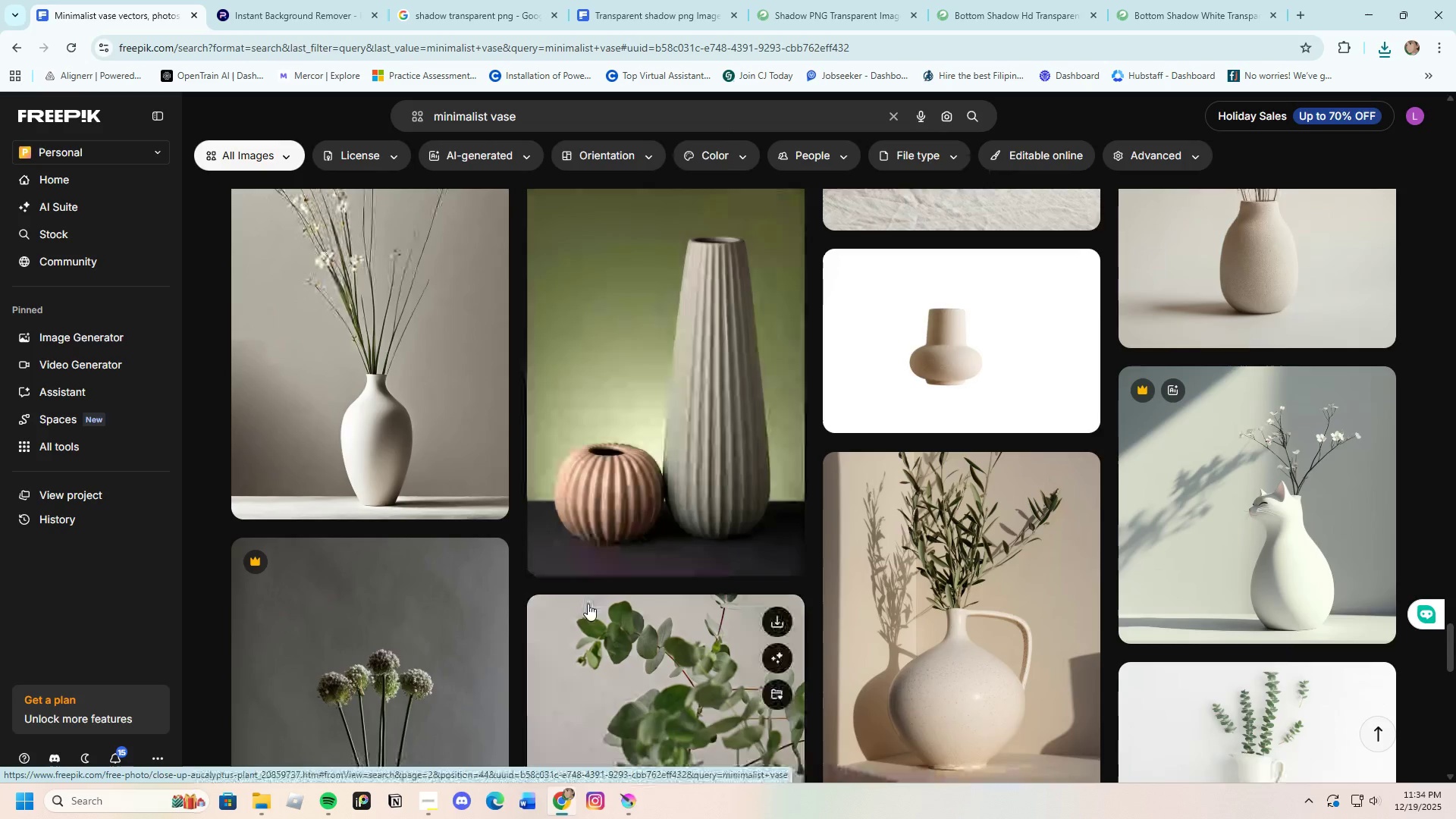 
scroll: coordinate [588, 604], scroll_direction: up, amount: 1.0
 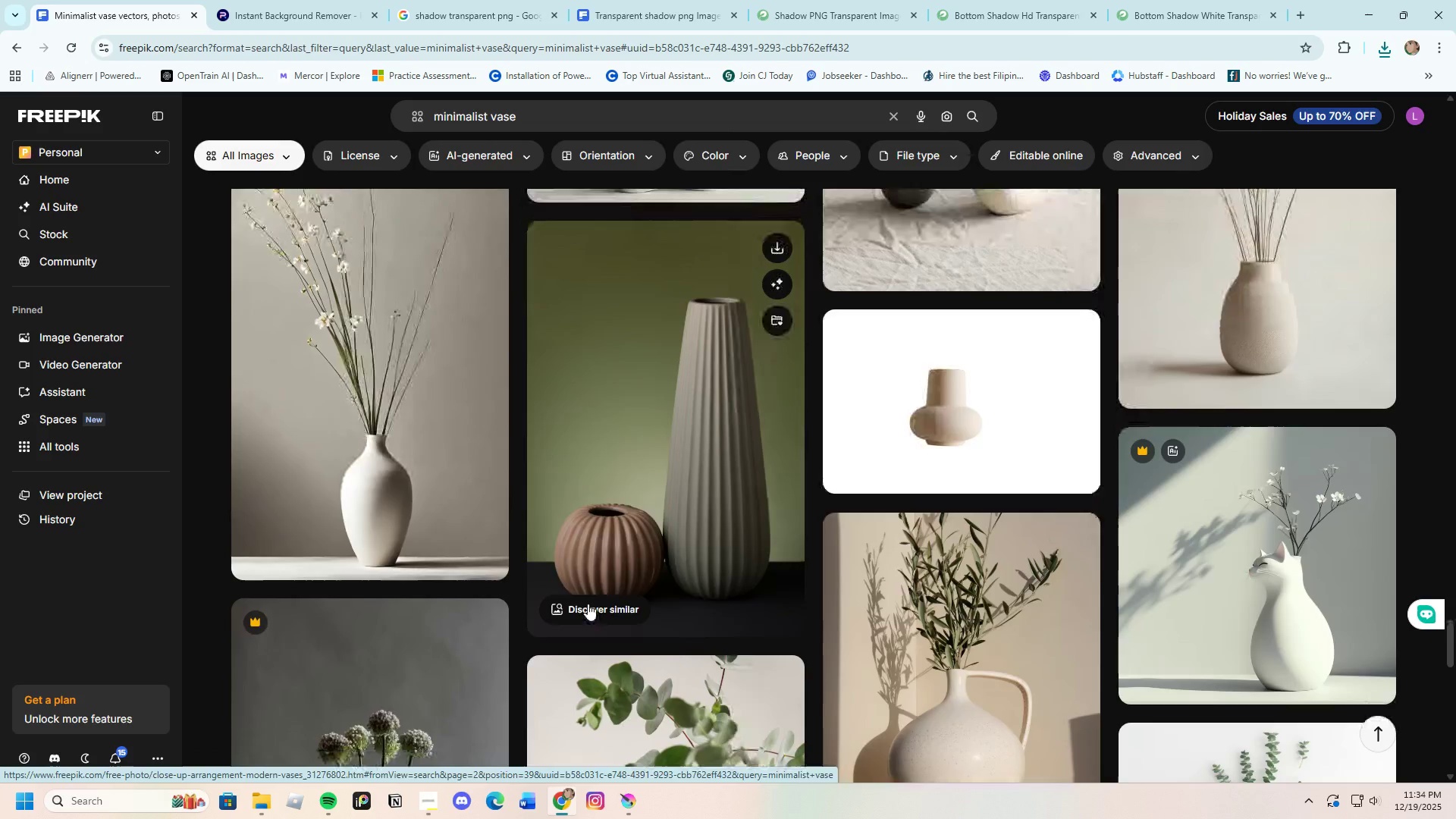 
scroll: coordinate [588, 604], scroll_direction: down, amount: 6.0
 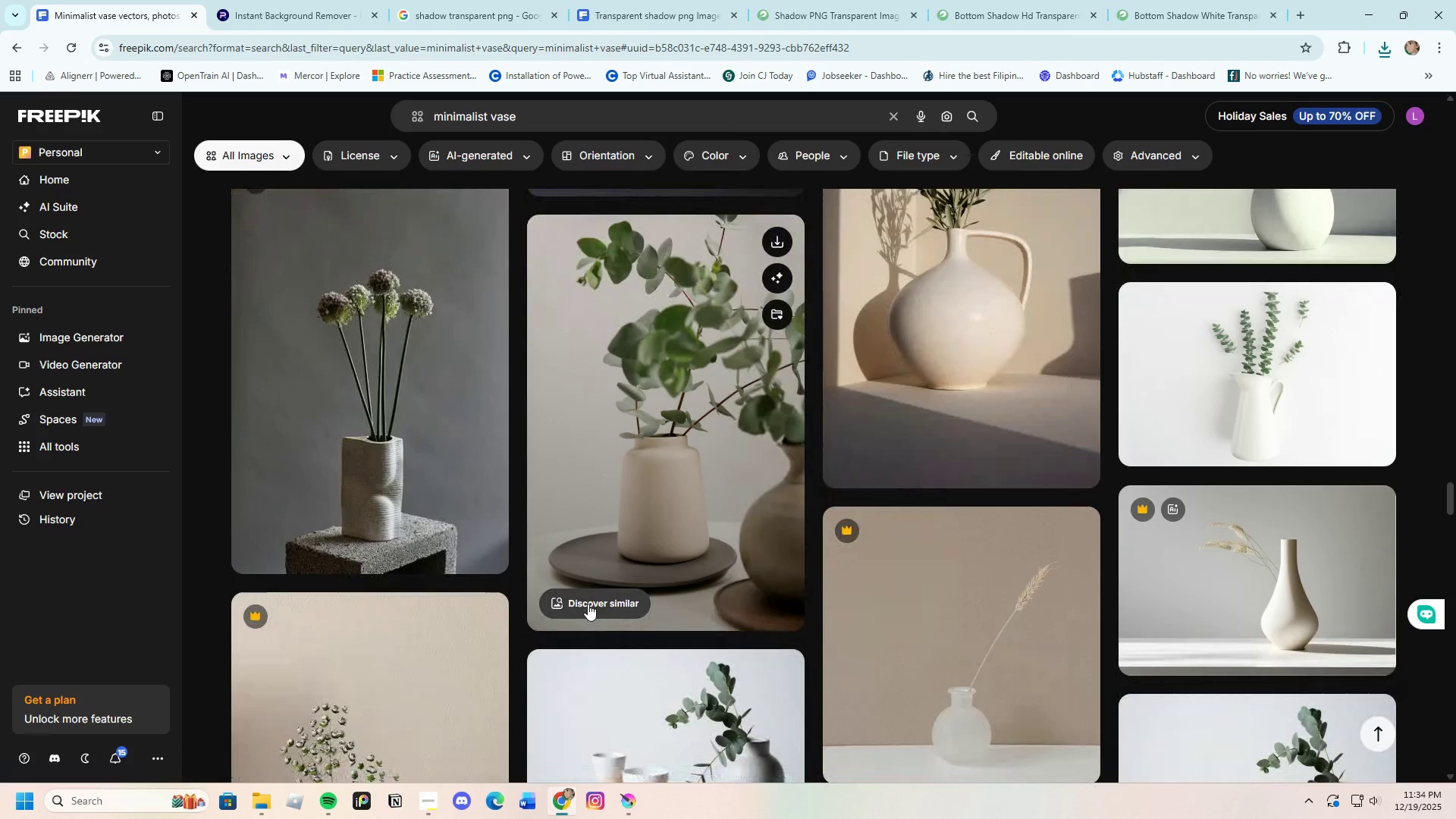 
scroll: coordinate [588, 604], scroll_direction: up, amount: 2.0
 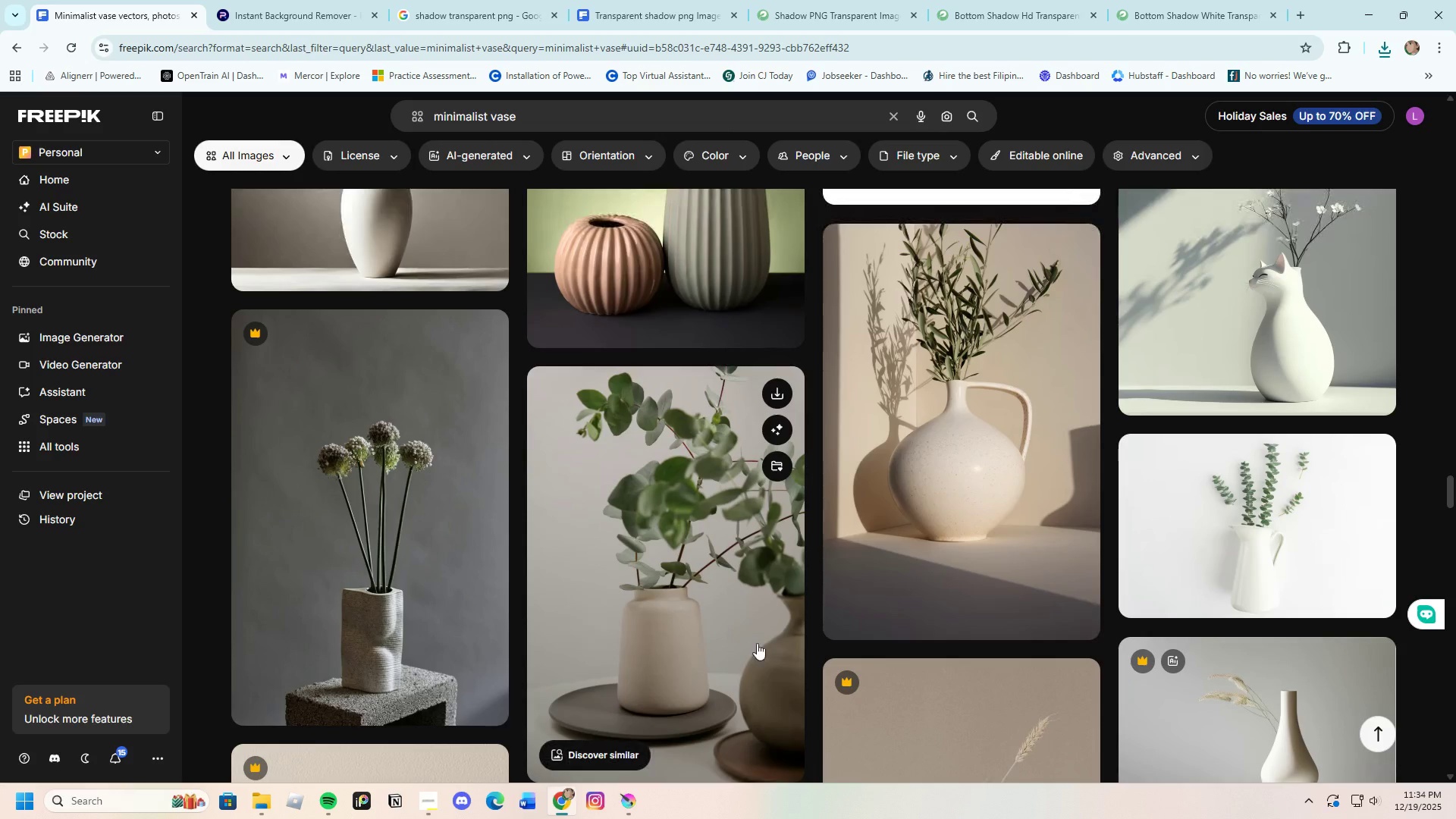 
scroll: coordinate [757, 643], scroll_direction: down, amount: 3.0
 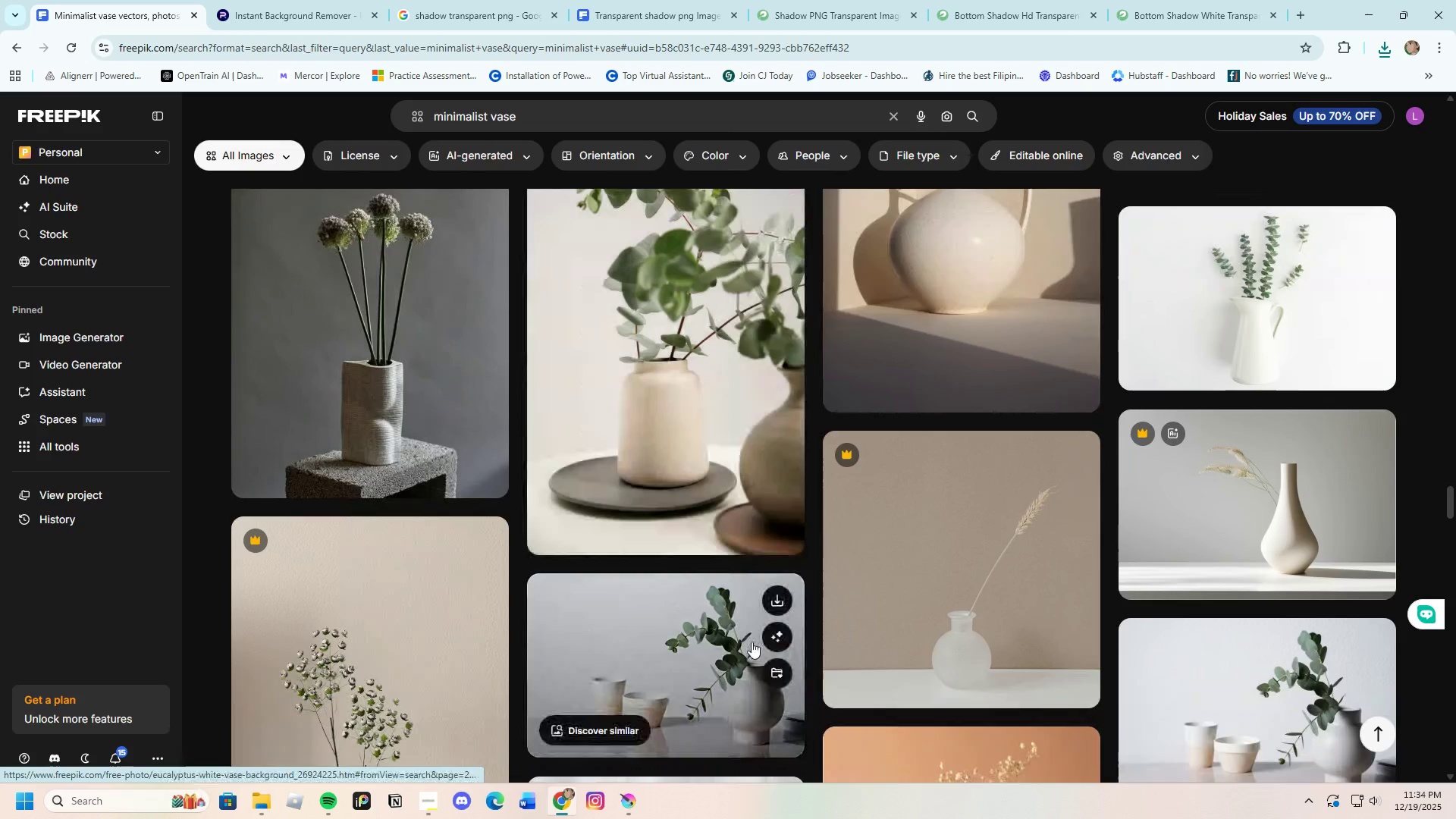 
scroll: coordinate [752, 642], scroll_direction: up, amount: 3.0
 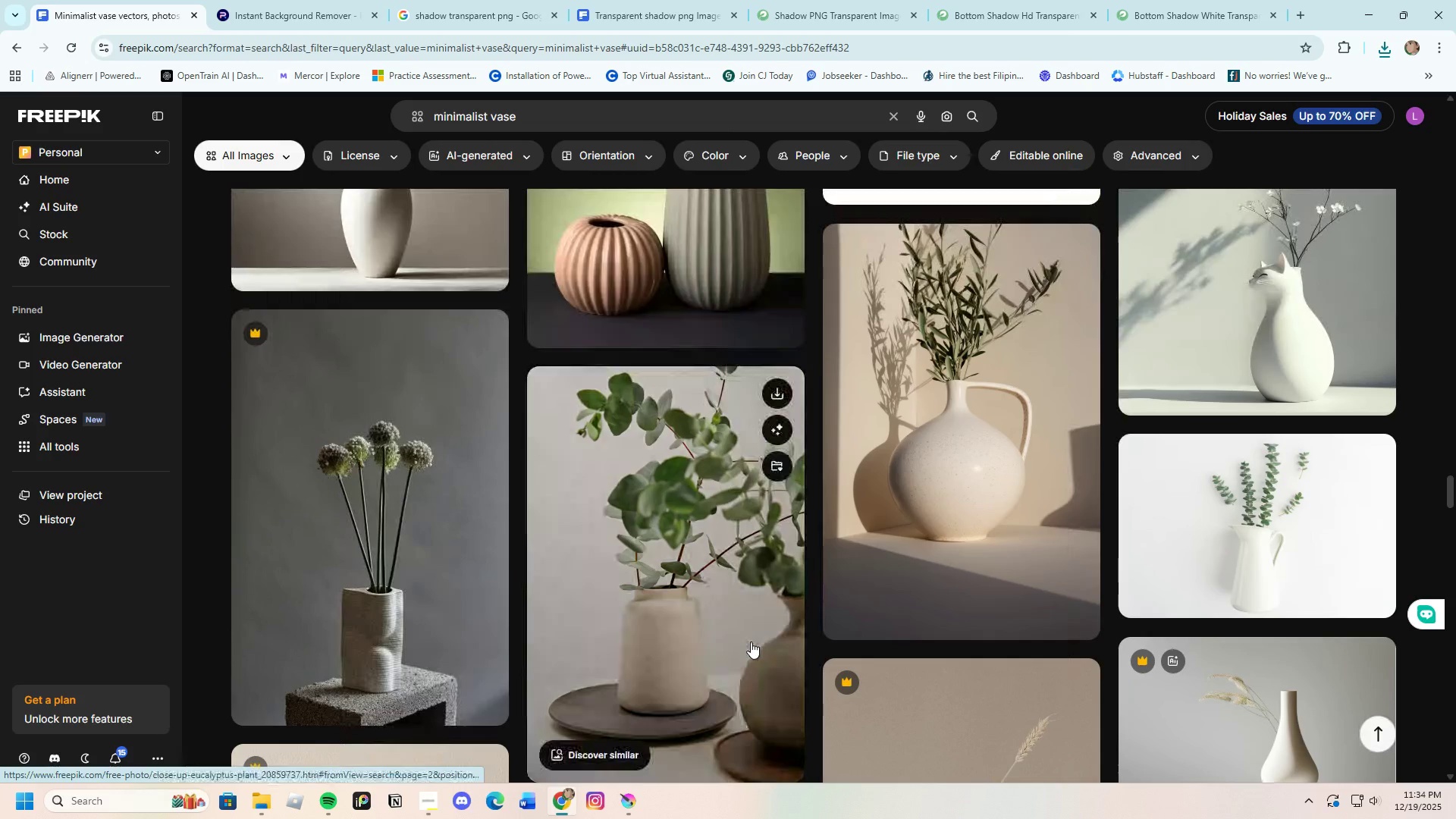 
scroll: coordinate [997, 734], scroll_direction: down, amount: 12.0
 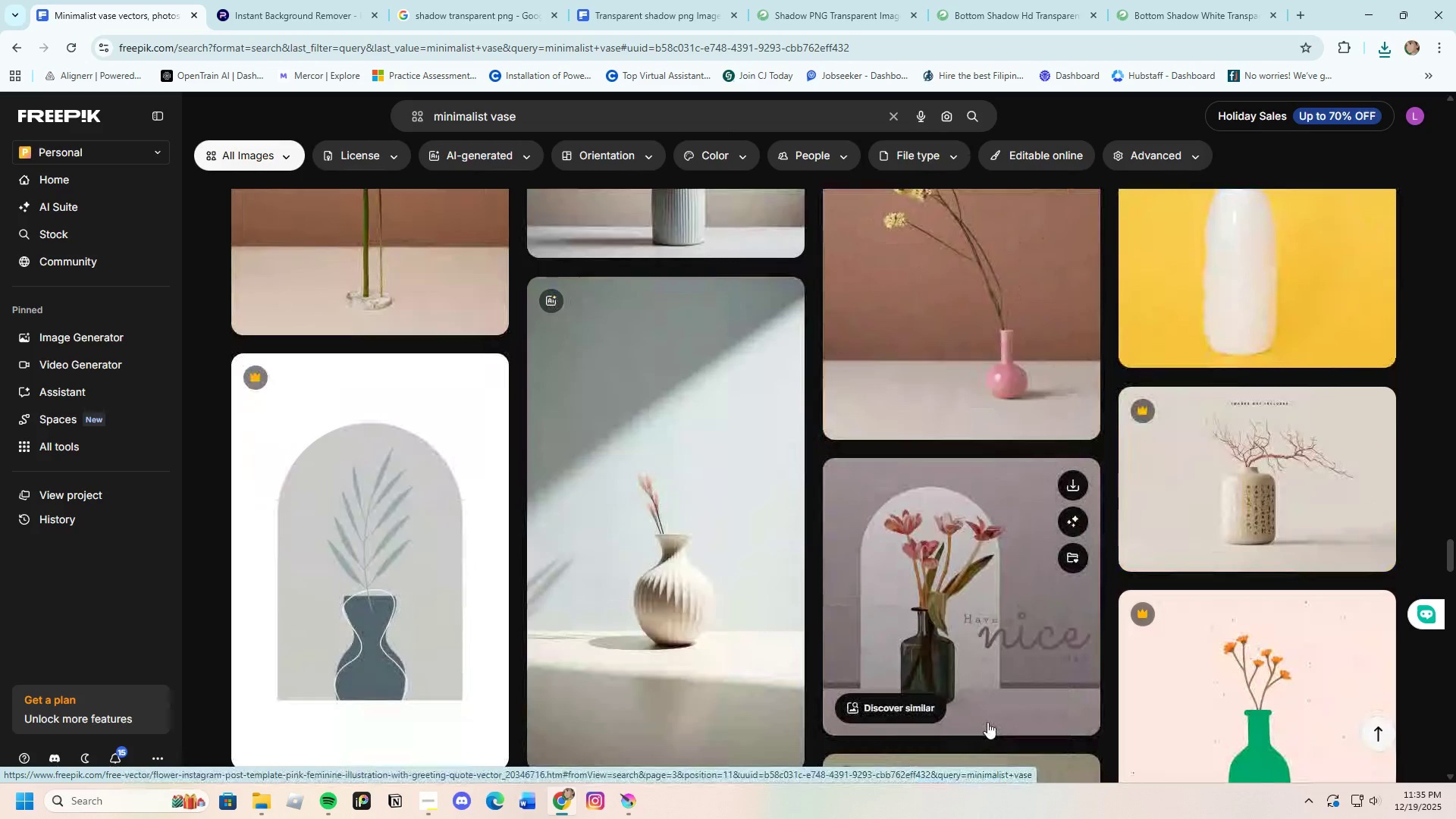 
scroll: coordinate [981, 719], scroll_direction: none, amount: 0.0
 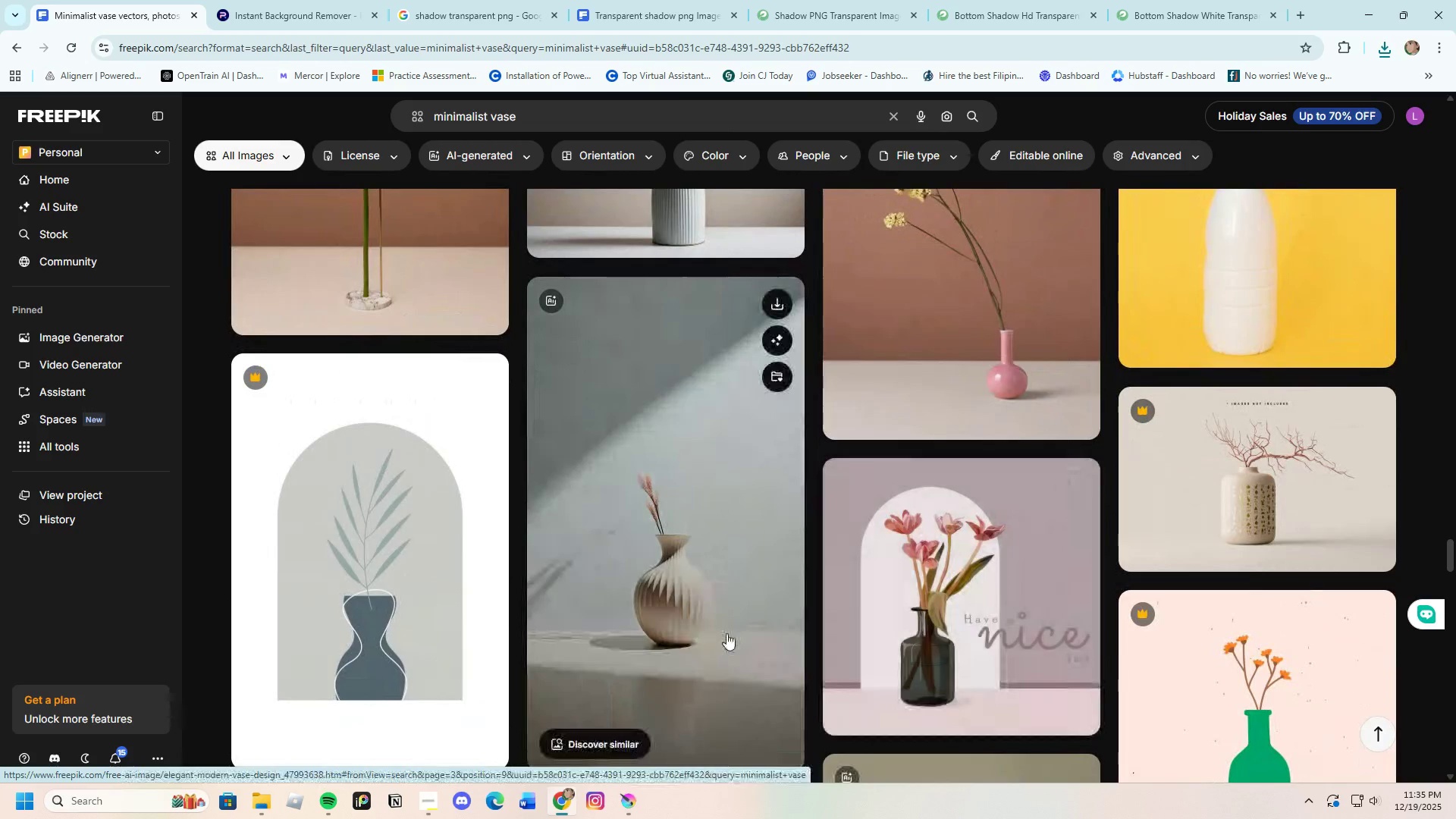 
left_click([726, 633])
 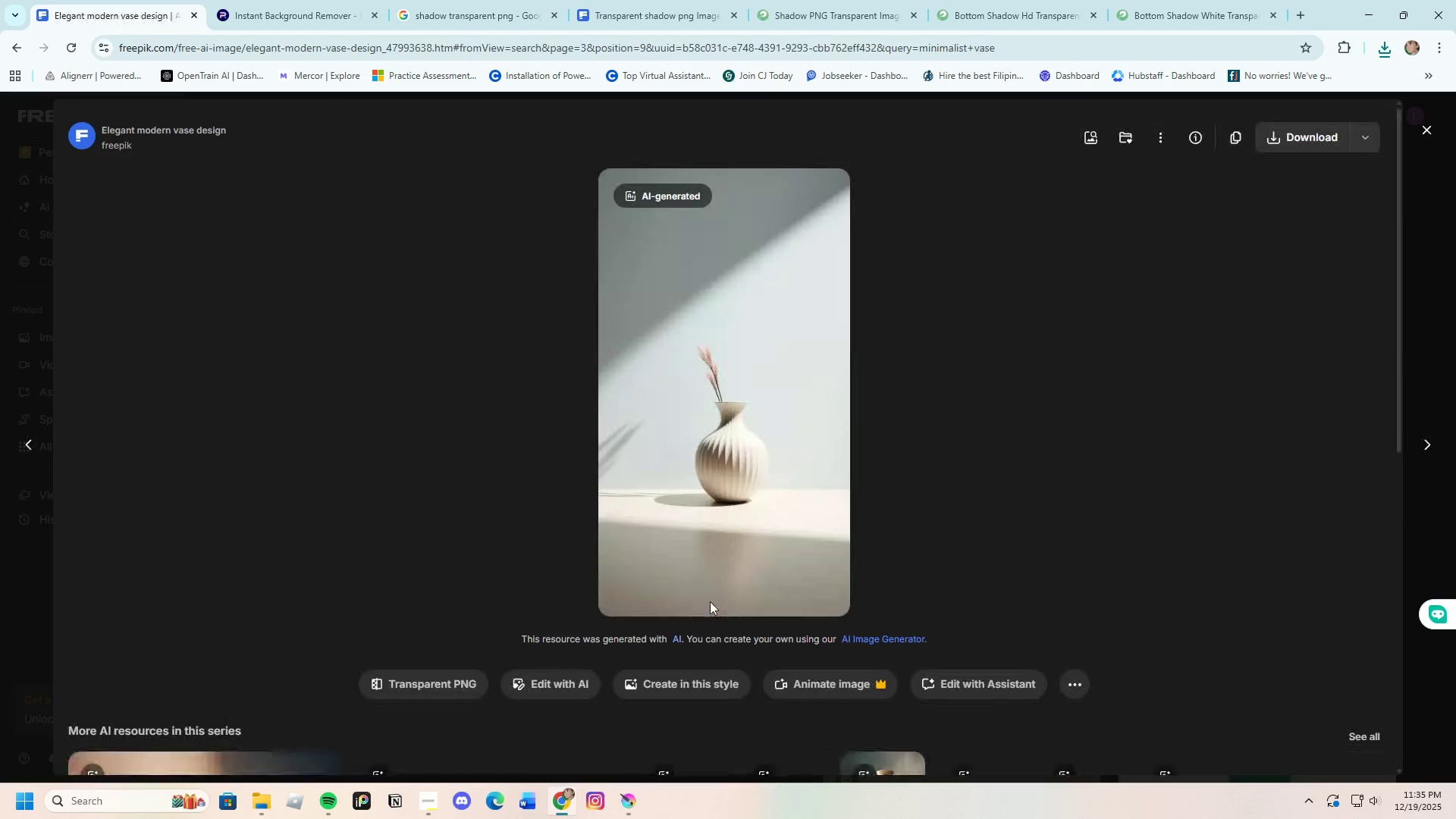 
scroll: coordinate [652, 605], scroll_direction: down, amount: 8.0
 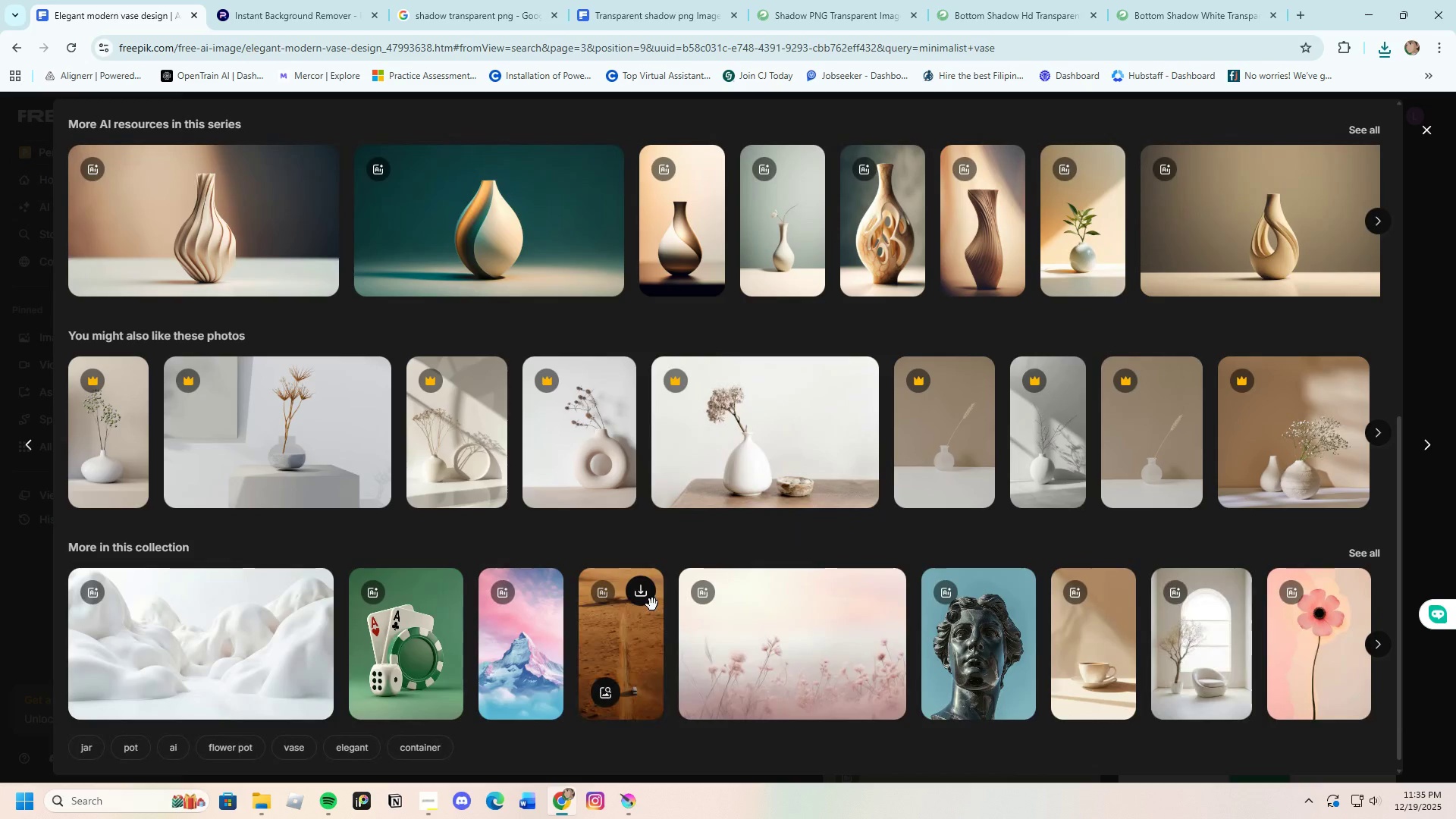 
wait(8.42)
 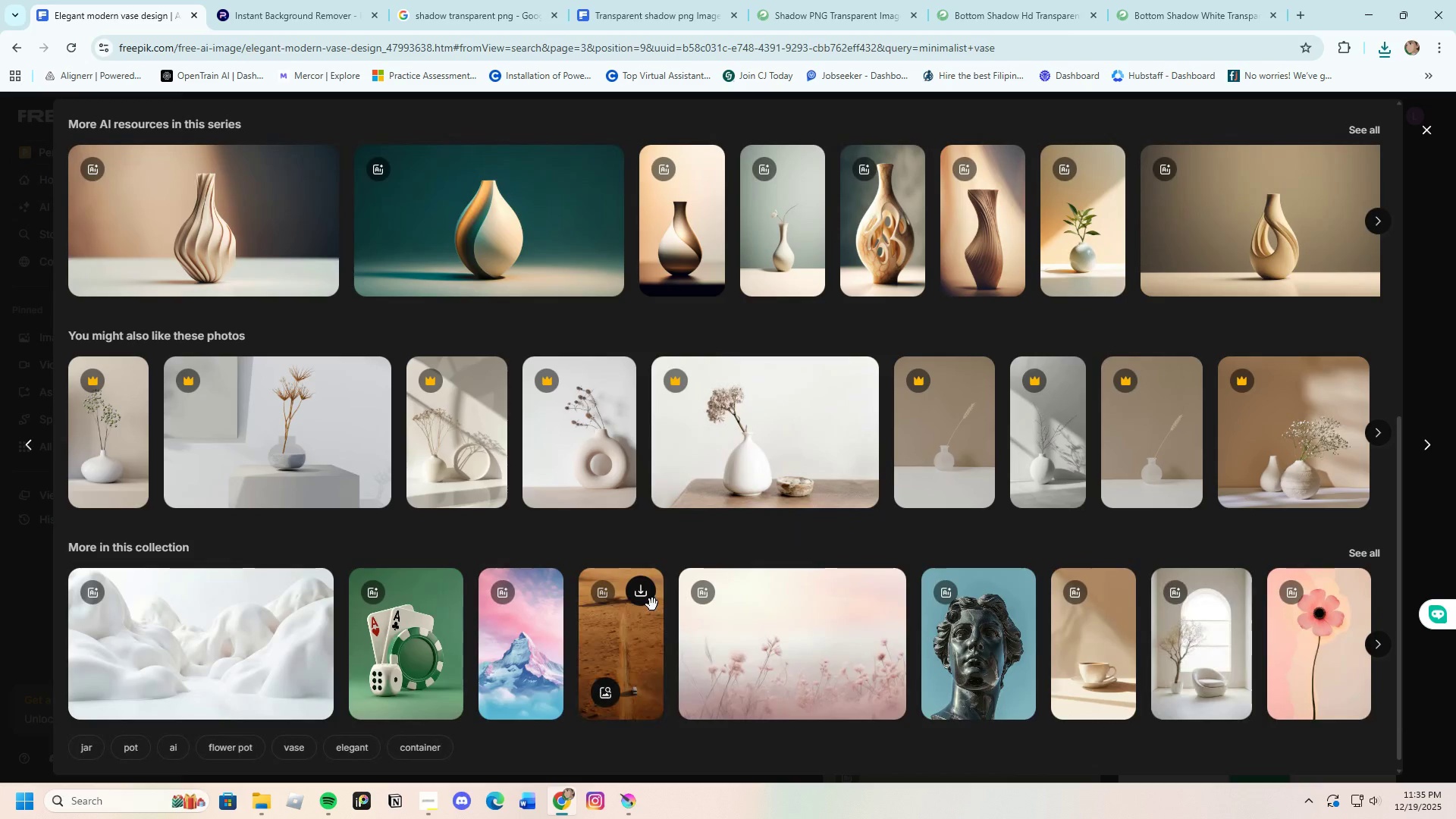 
left_click([1363, 553])
 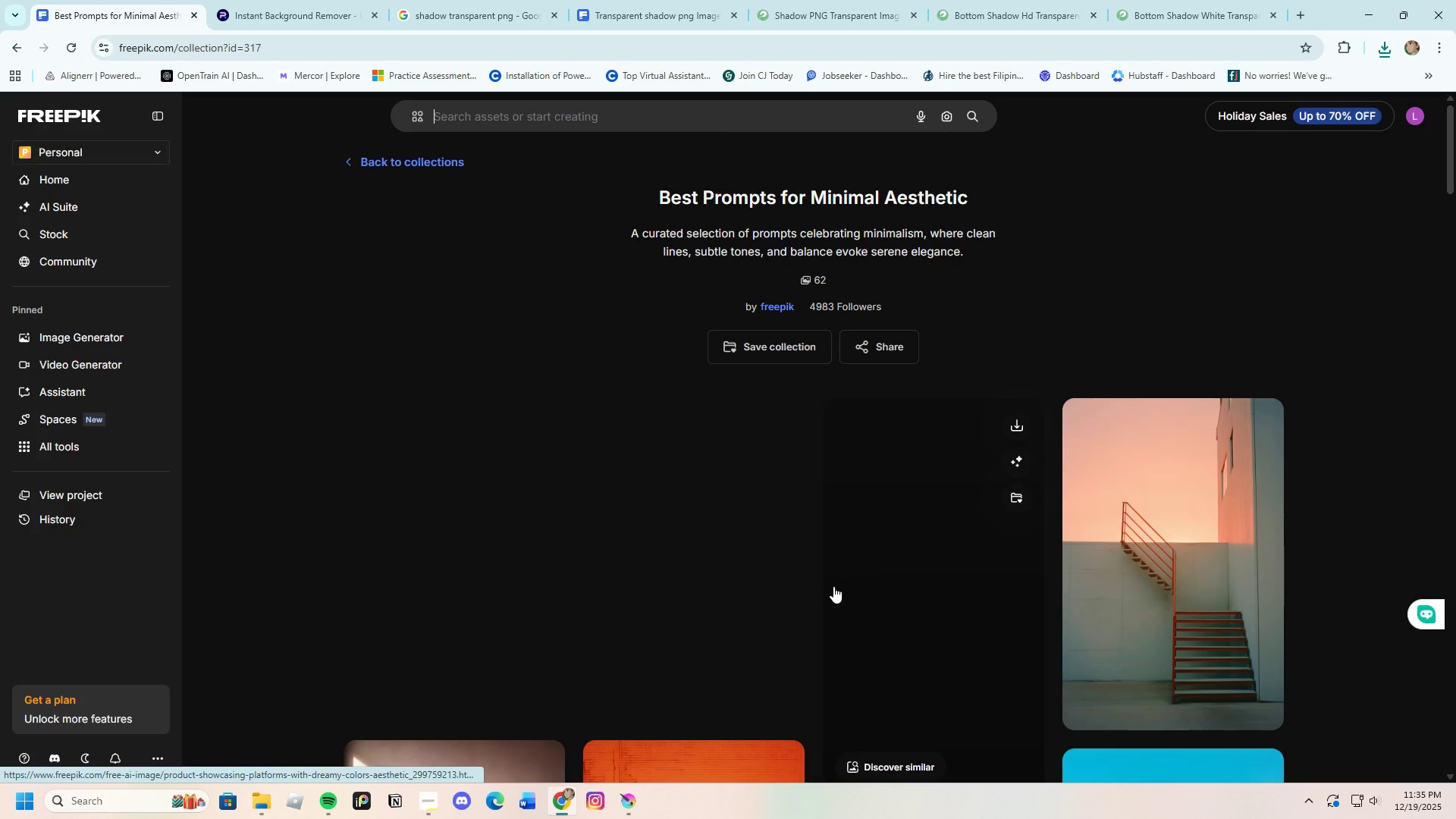 
scroll: coordinate [780, 576], scroll_direction: down, amount: 18.0
 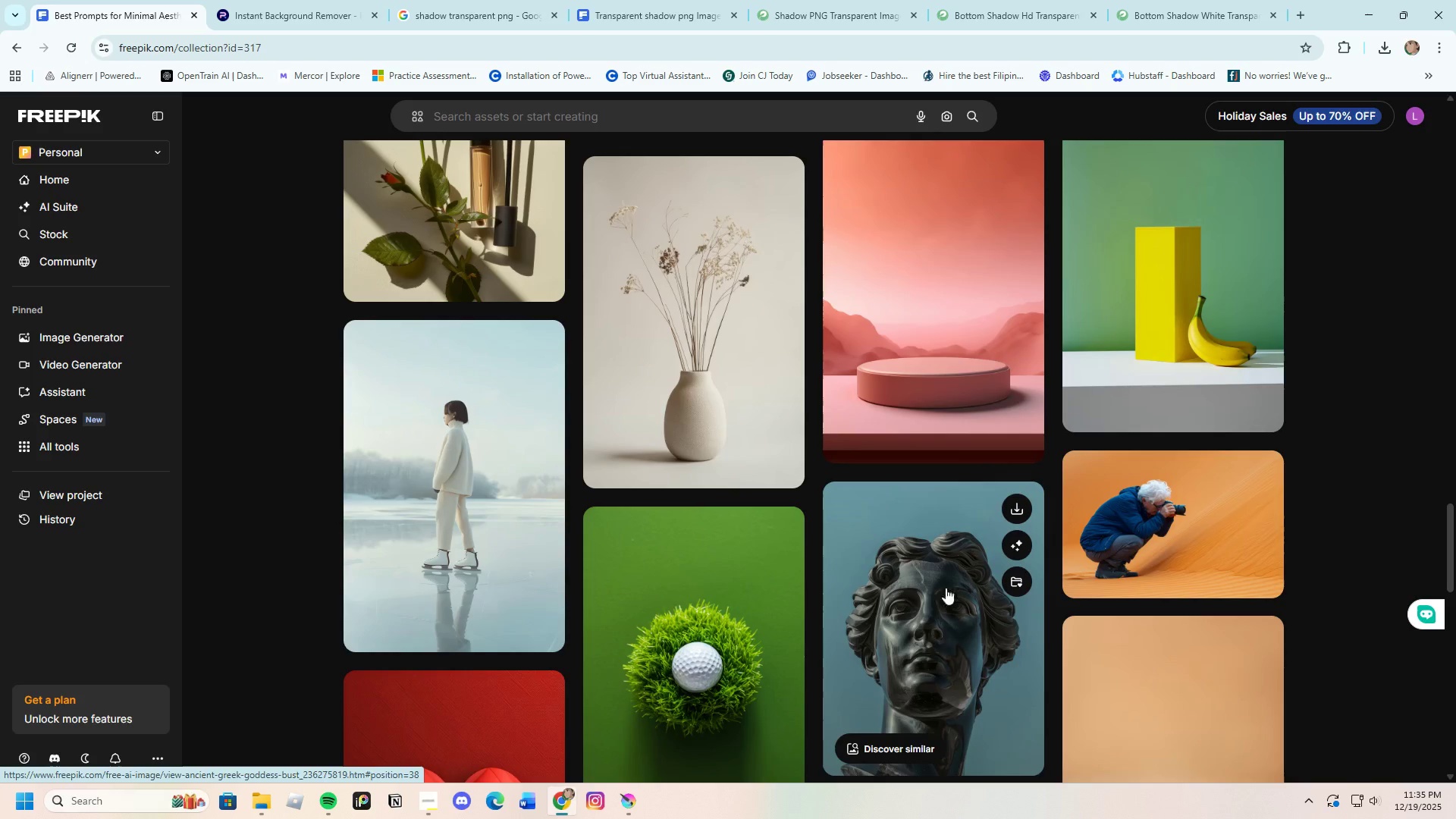 
left_click([666, 406])
 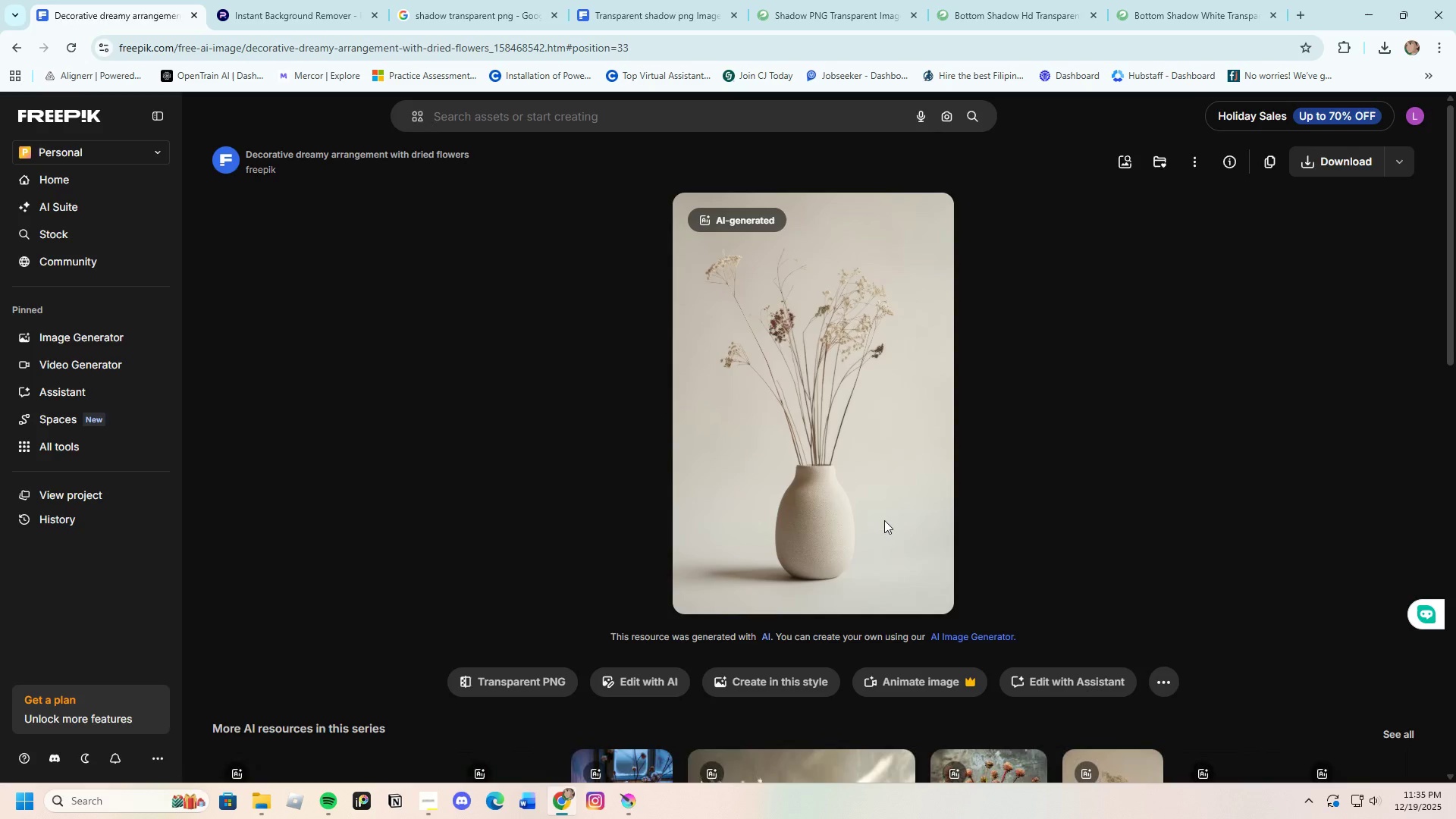 
scroll: coordinate [896, 646], scroll_direction: down, amount: 10.0
 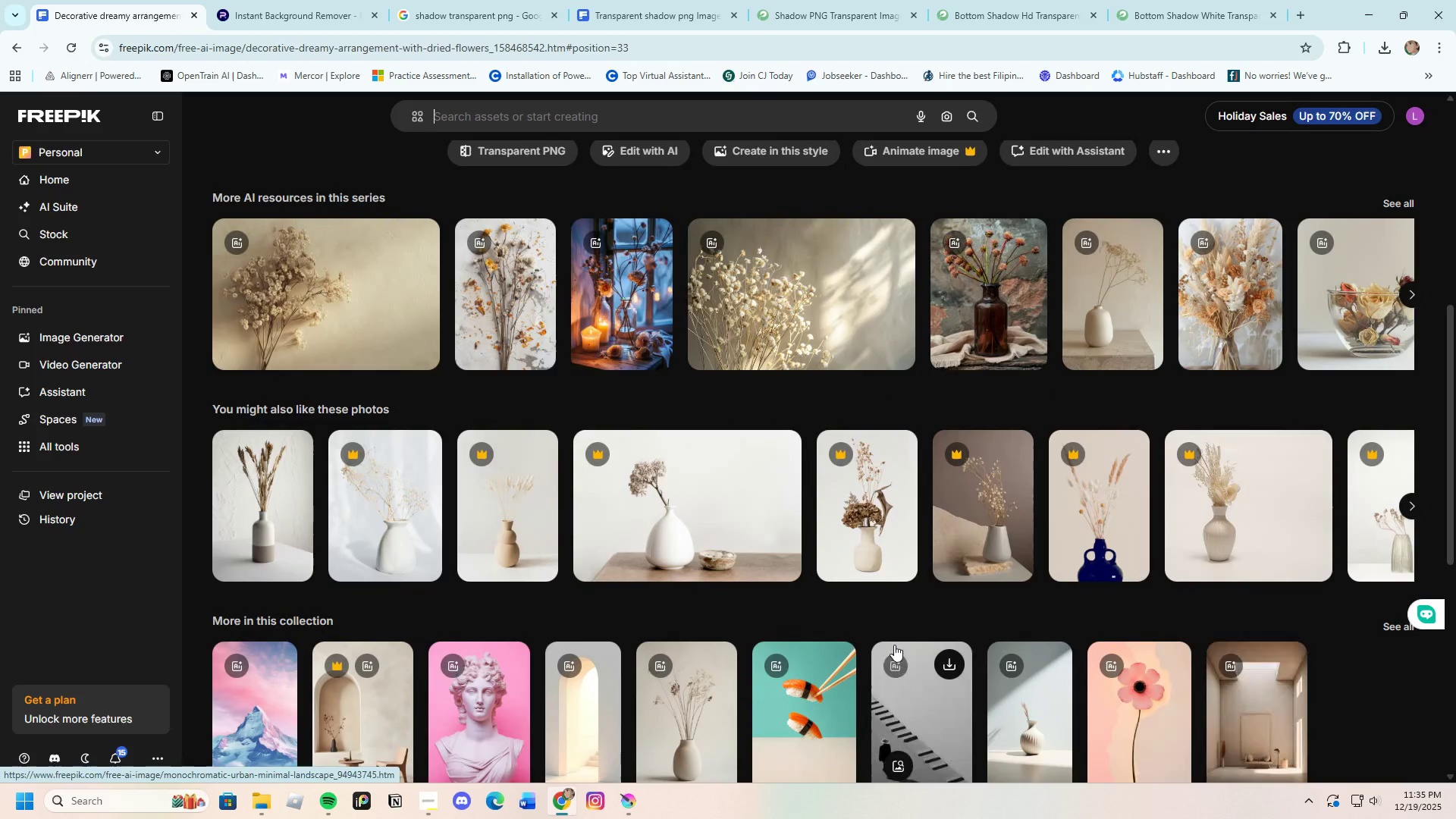 
scroll: coordinate [880, 638], scroll_direction: up, amount: 3.0
 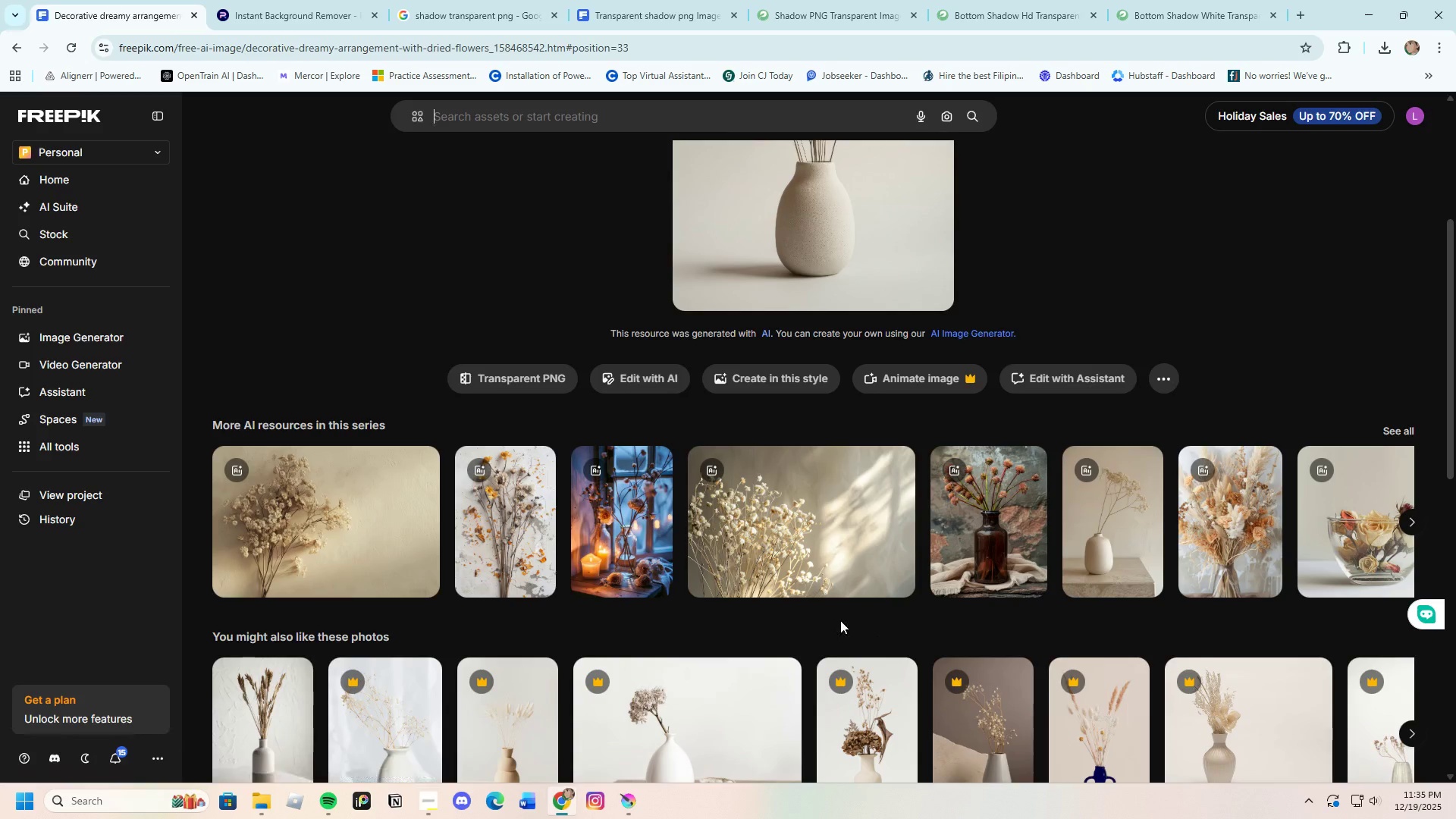 
scroll: coordinate [835, 618], scroll_direction: down, amount: 1.0
 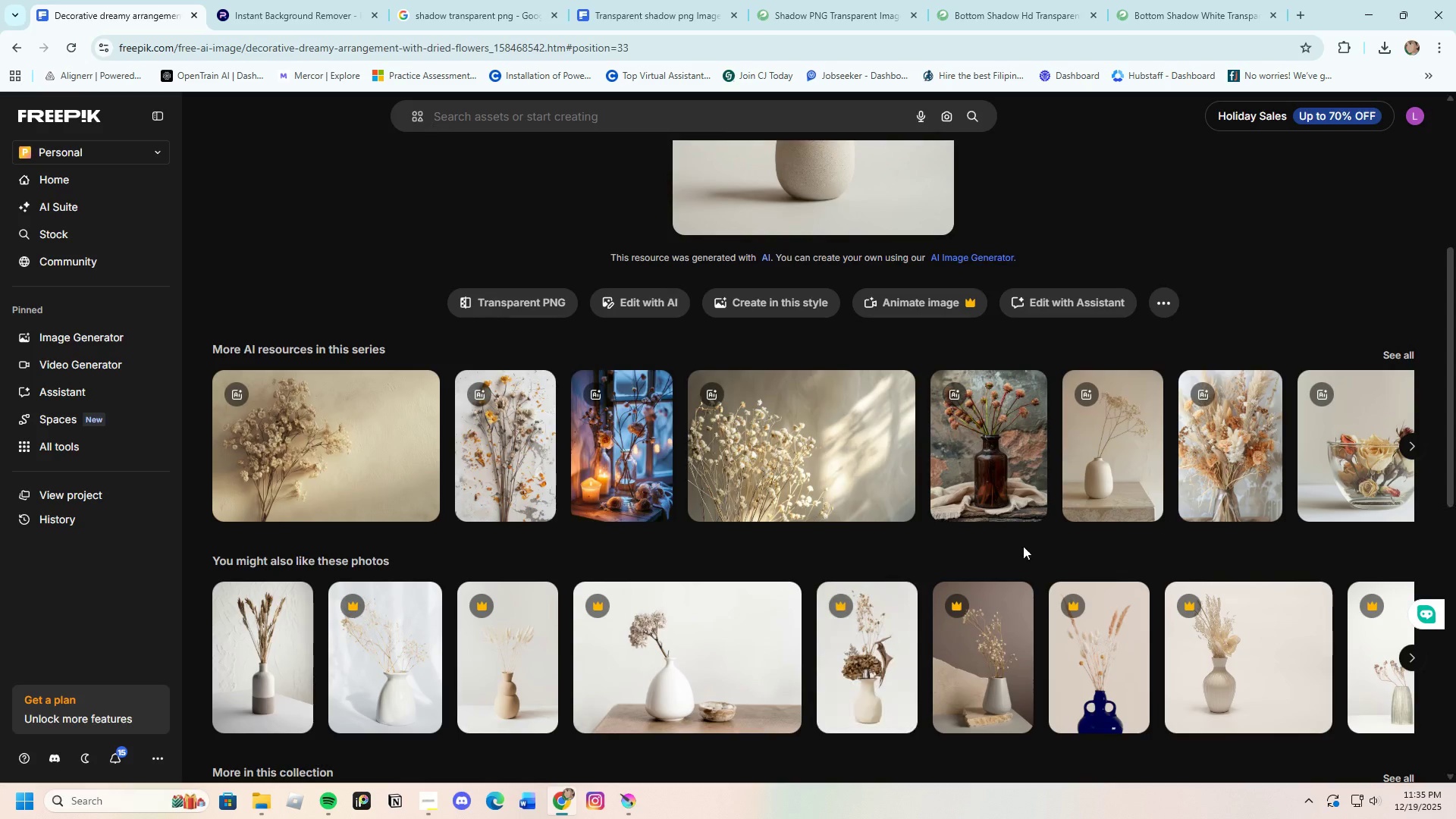 
scroll: coordinate [943, 590], scroll_direction: up, amount: 5.0
 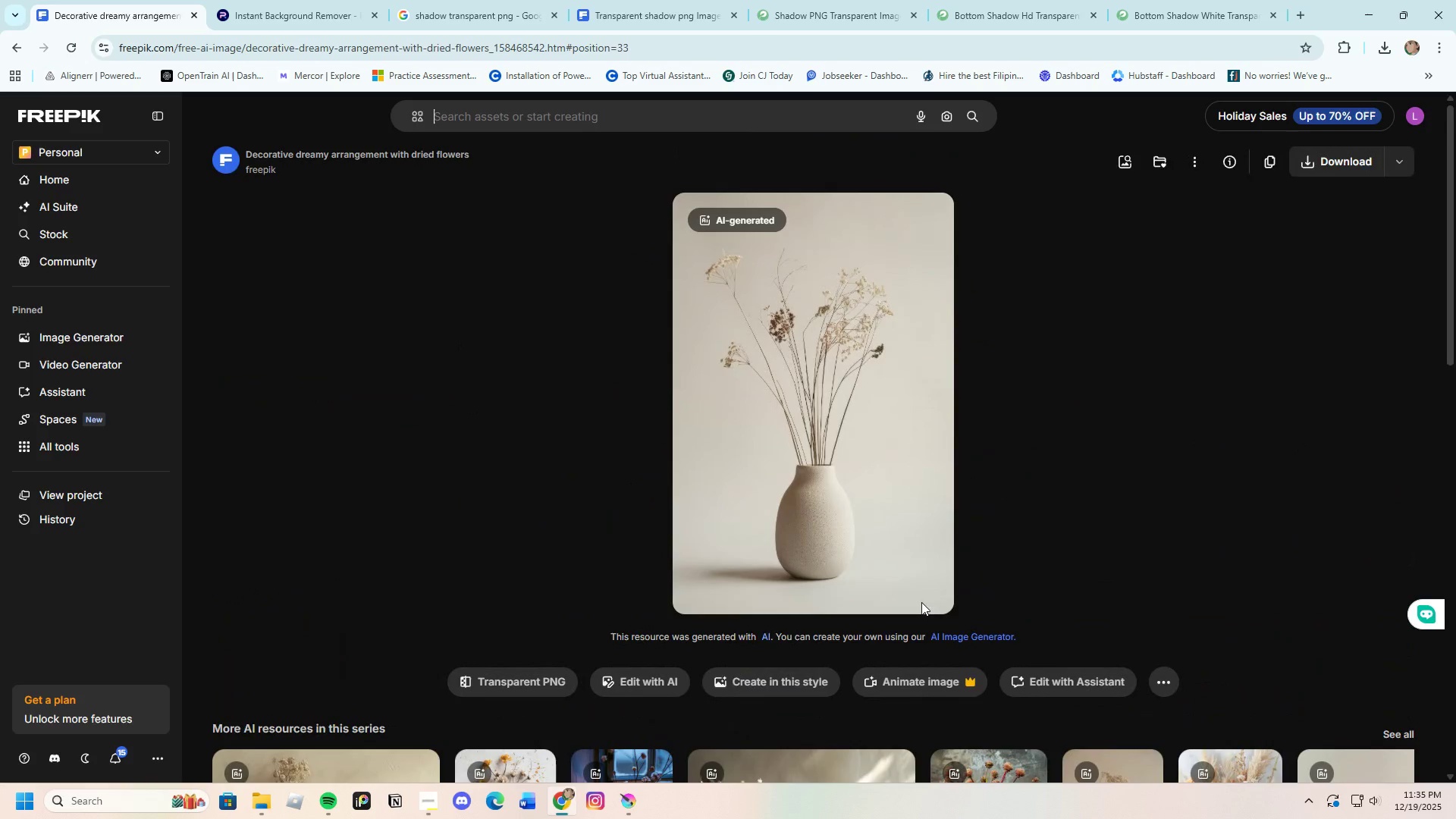 
scroll: coordinate [1087, 629], scroll_direction: down, amount: 8.0
 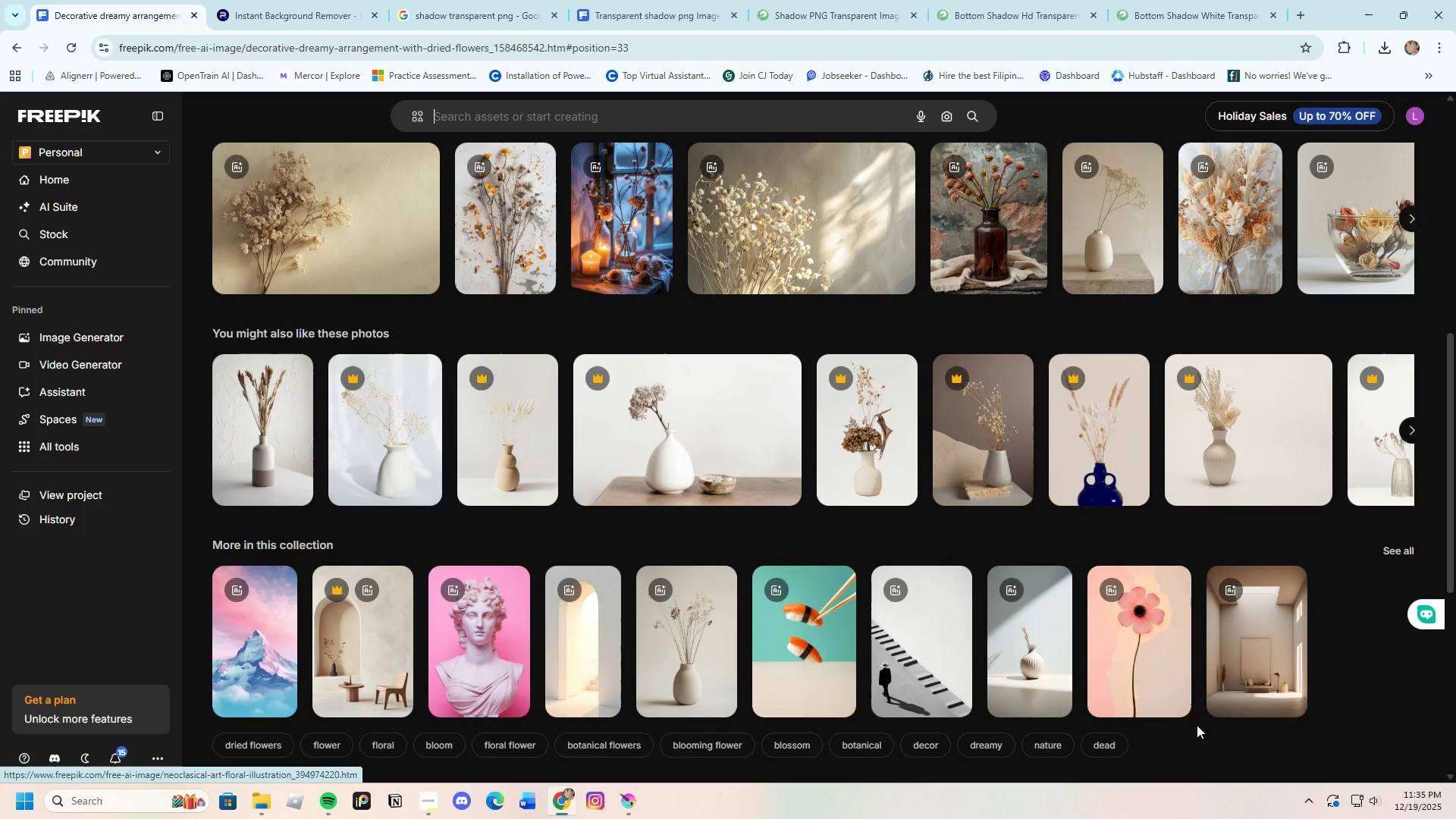 
scroll: coordinate [1311, 666], scroll_direction: up, amount: 4.0
 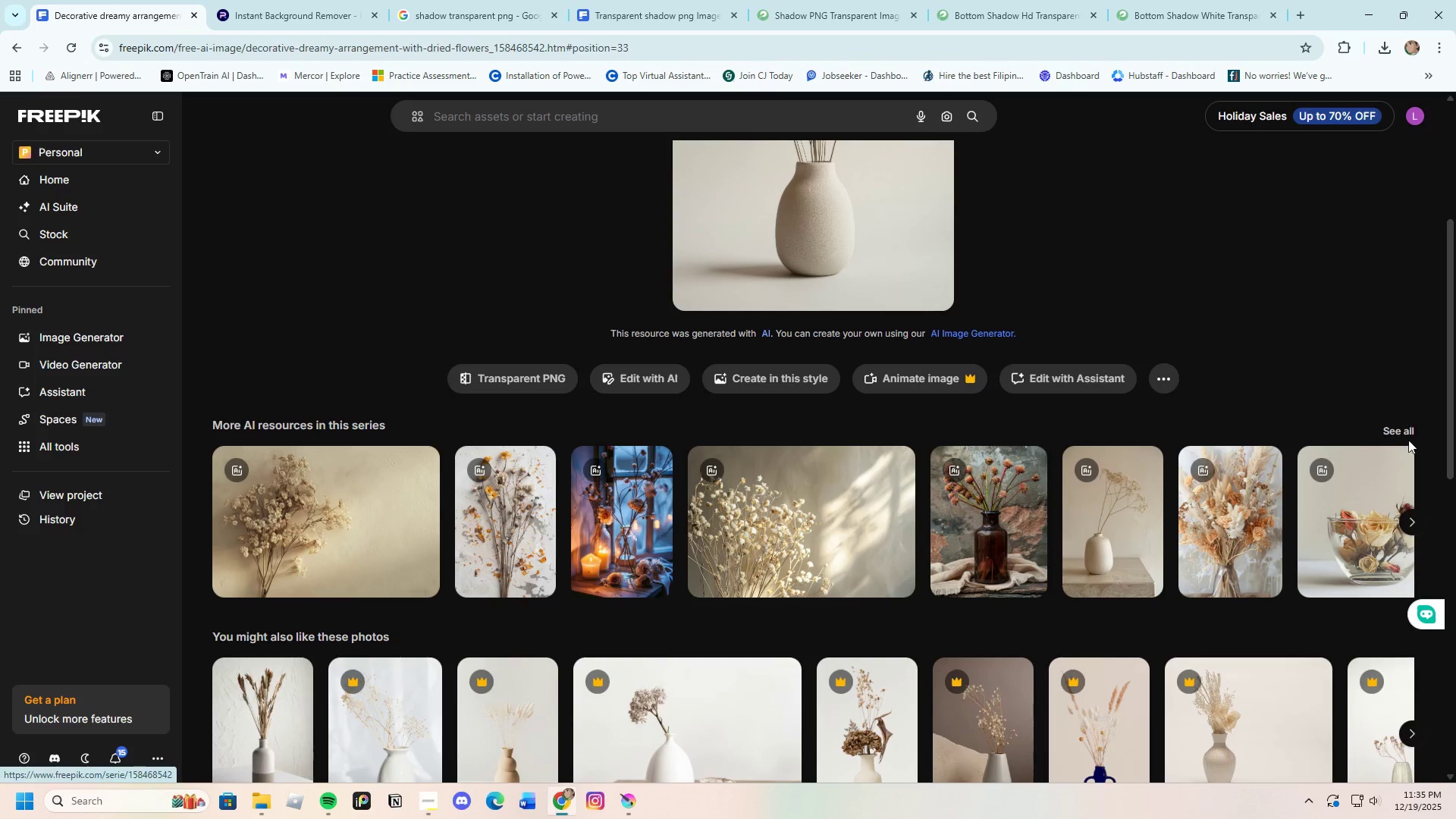 
left_click([1408, 519])
 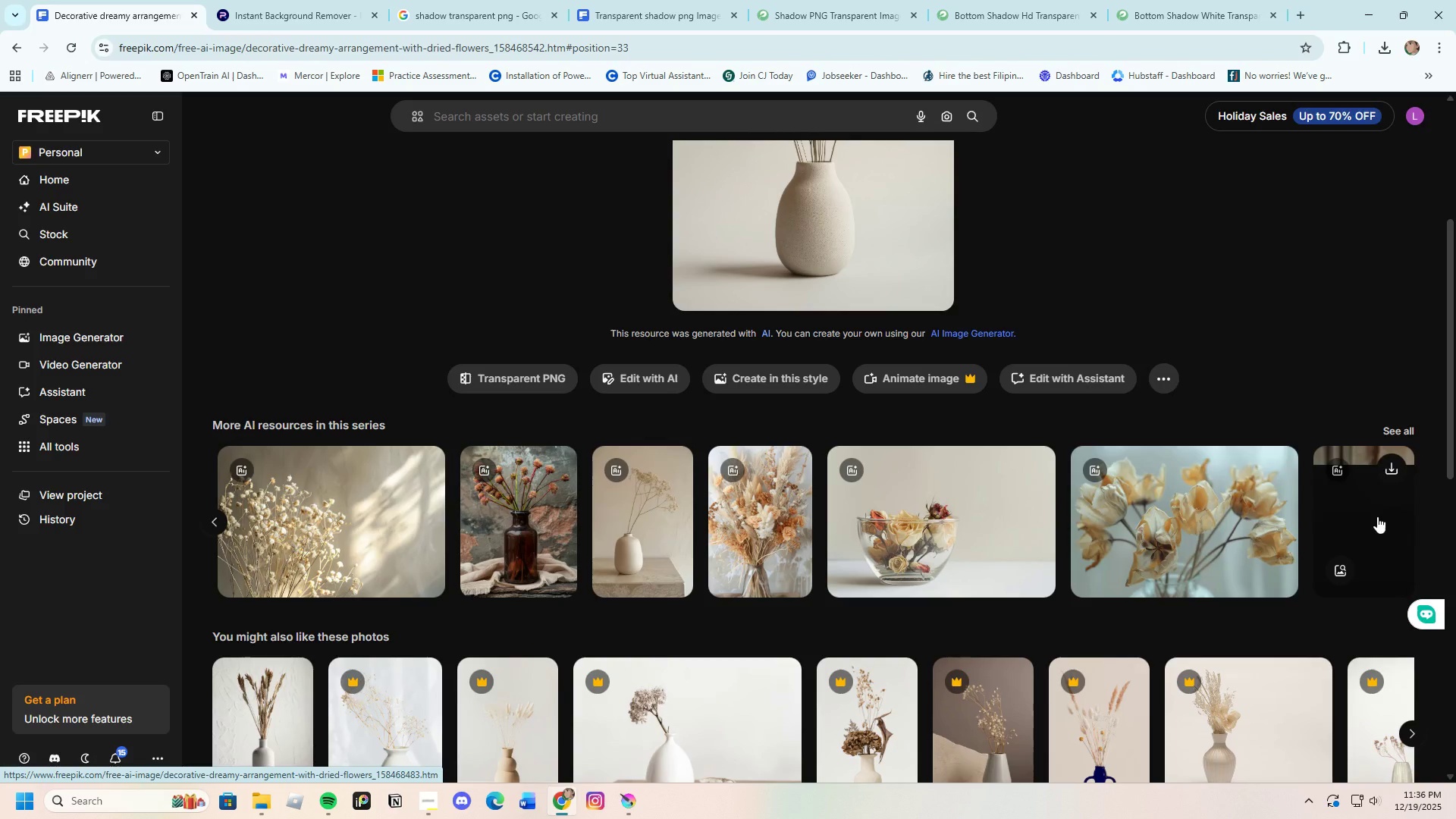 
scroll: coordinate [825, 617], scroll_direction: up, amount: 6.0
 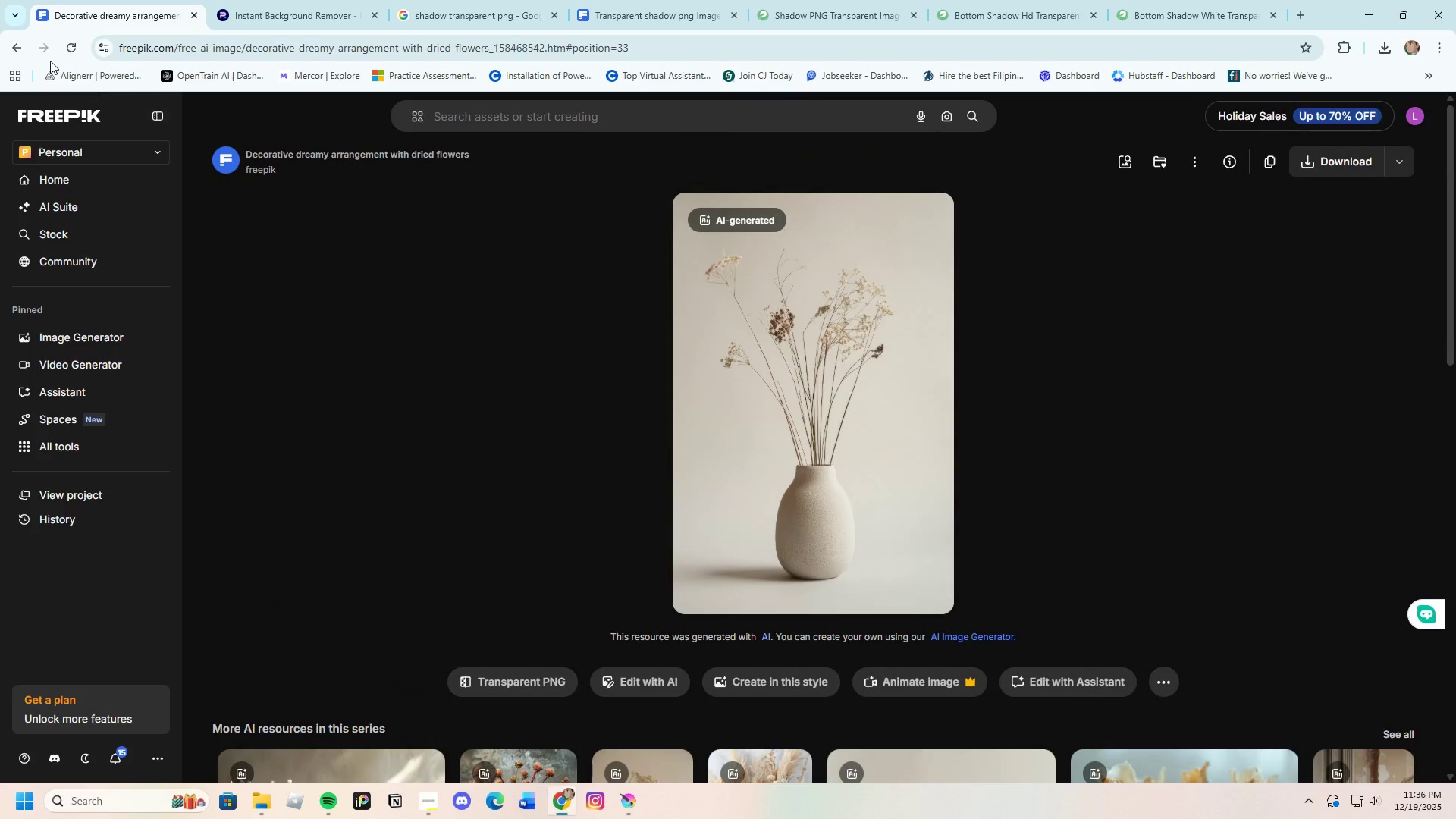 
left_click([5, 45])
 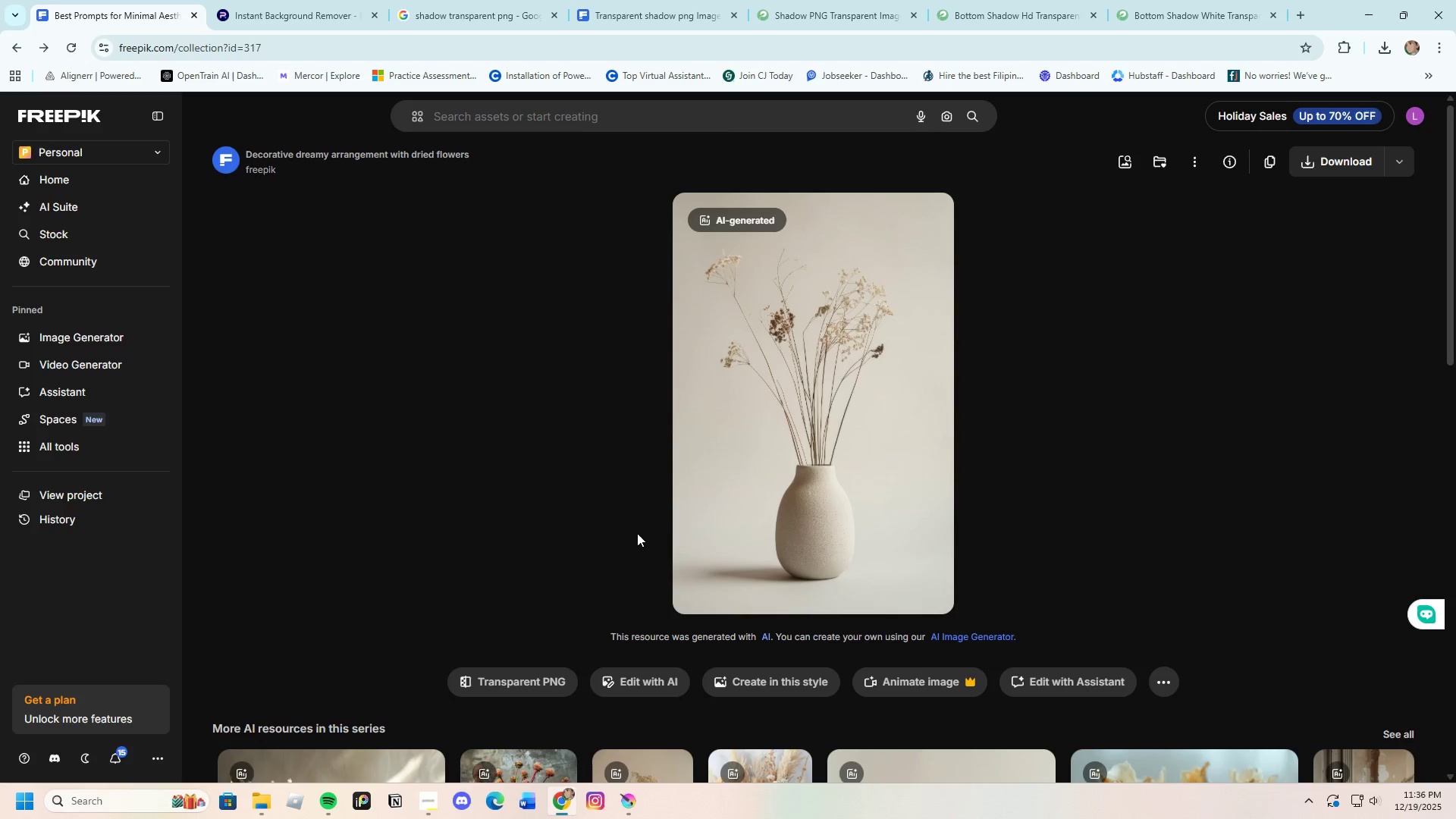 
left_click([14, 47])
 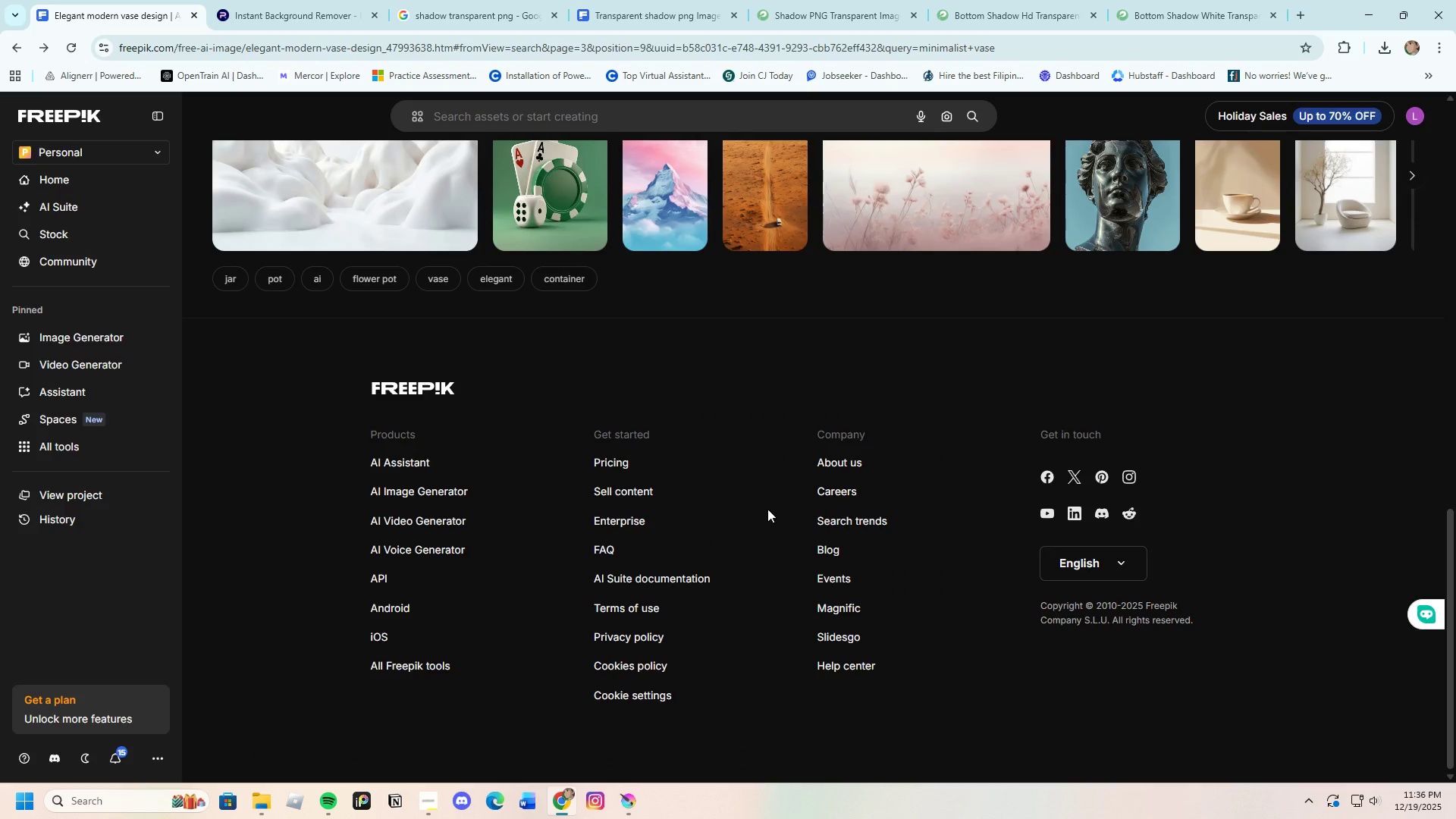 
scroll: coordinate [606, 524], scroll_direction: up, amount: 15.0
 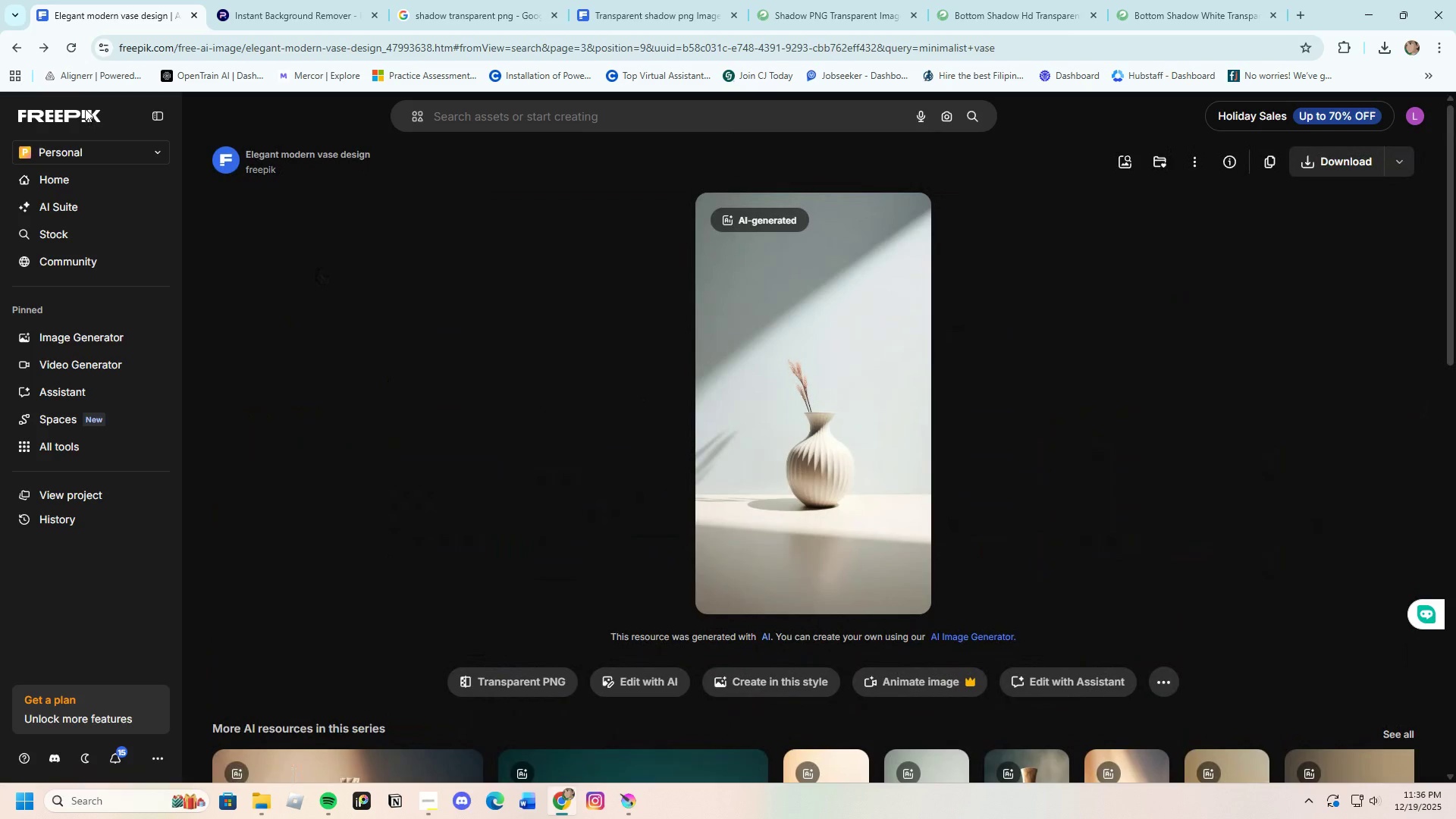 
left_click([64, 109])
 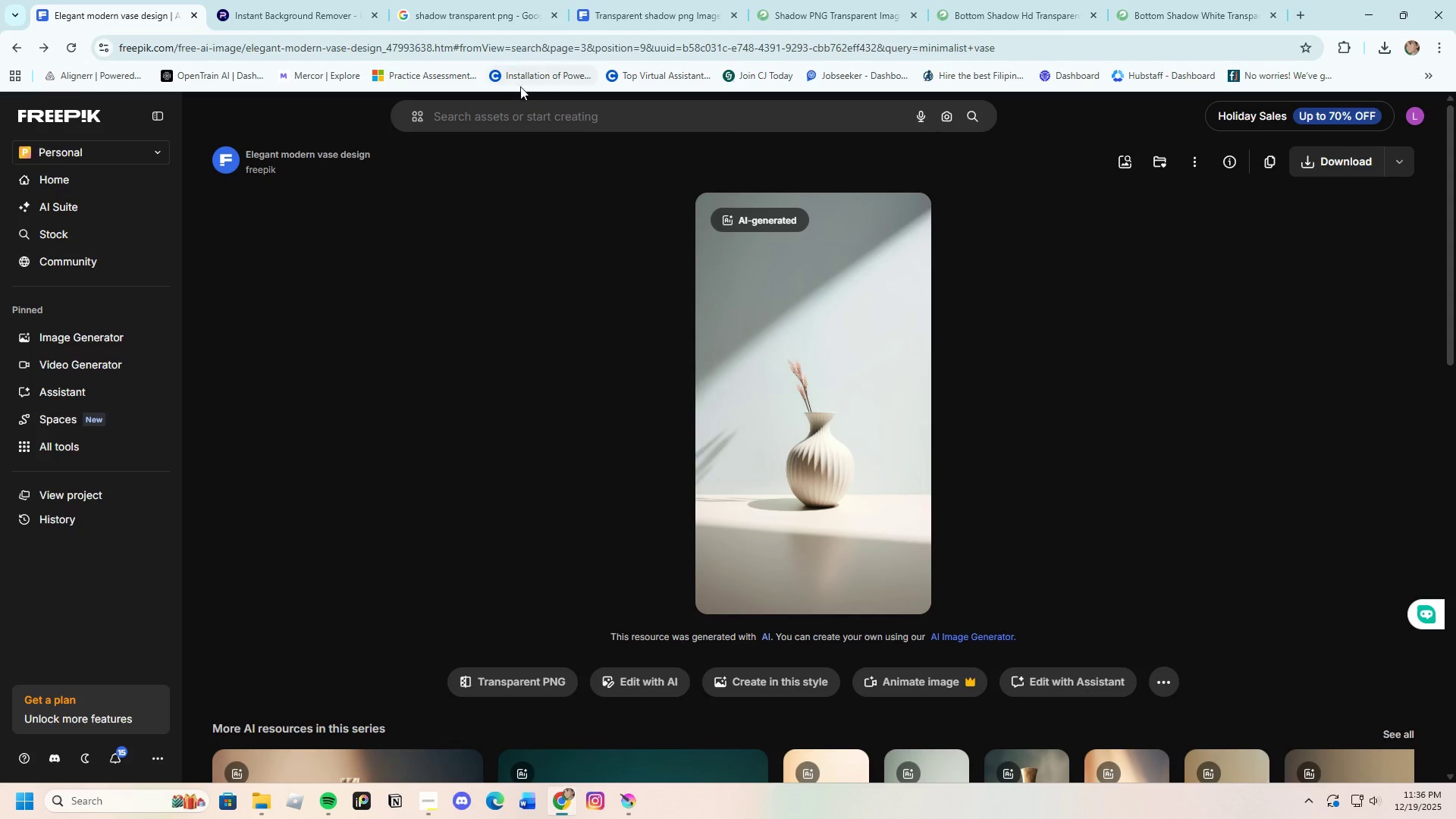 
left_click([535, 112])
 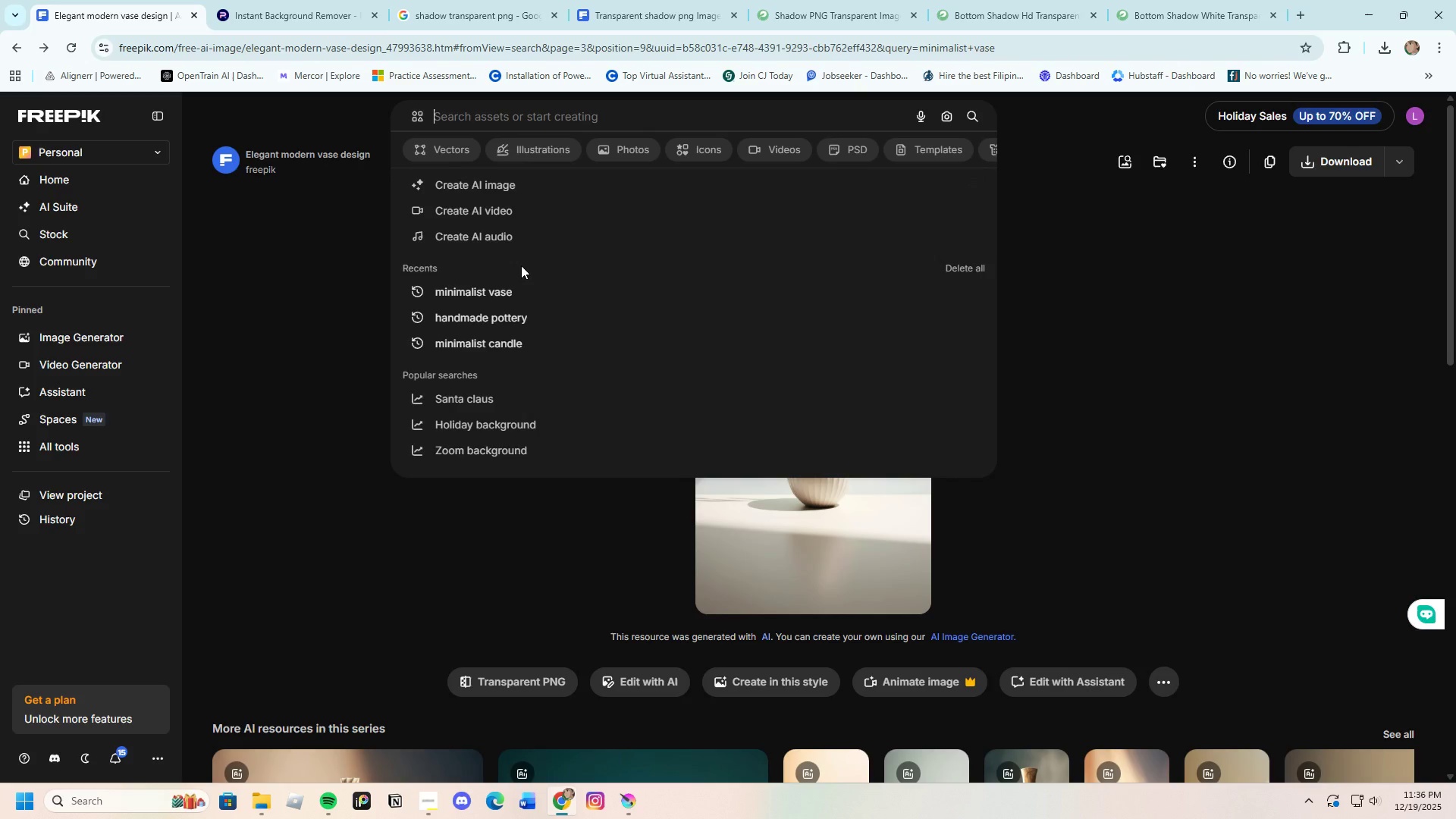 
left_click([510, 290])
 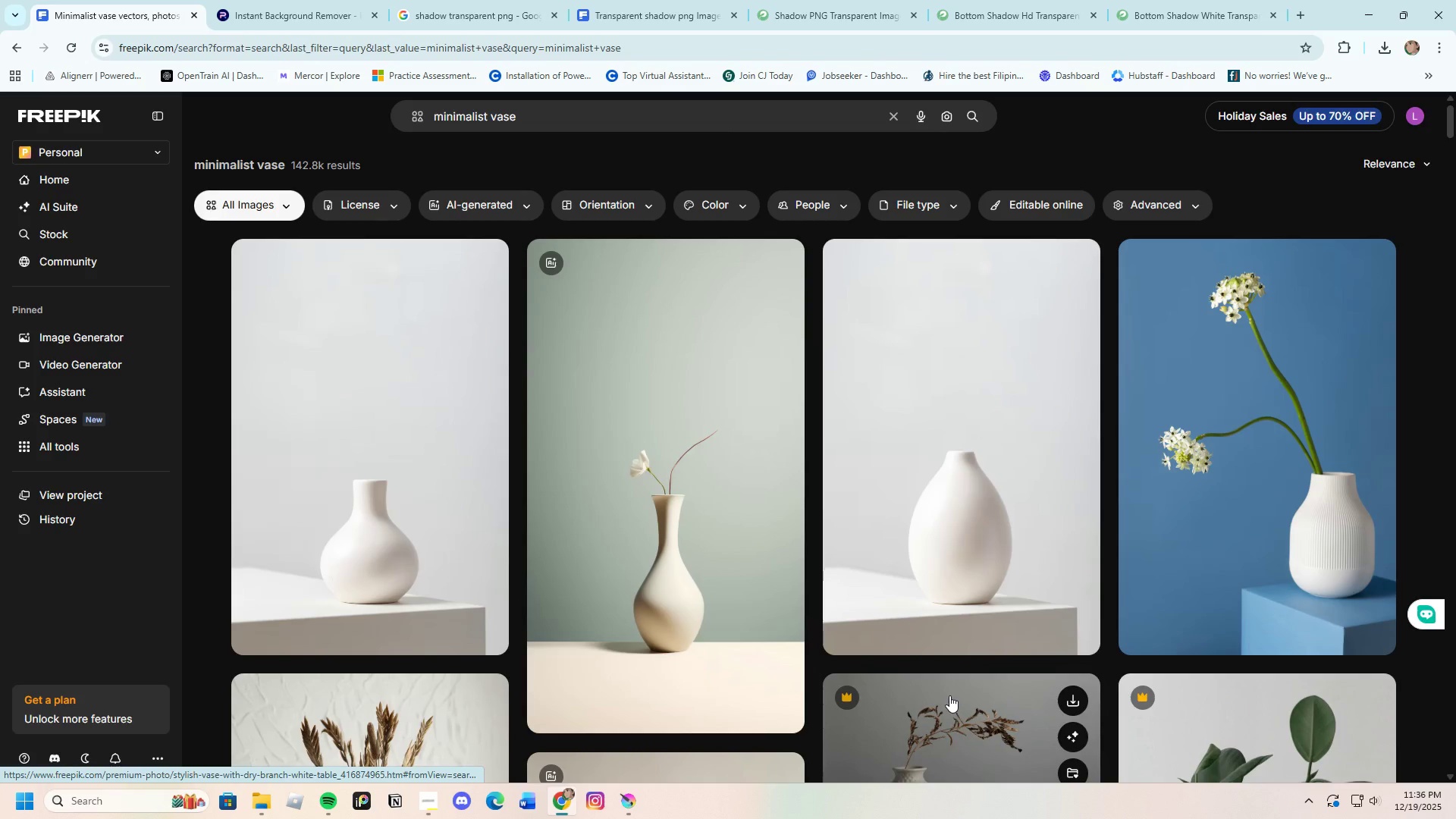 
wait(5.17)
 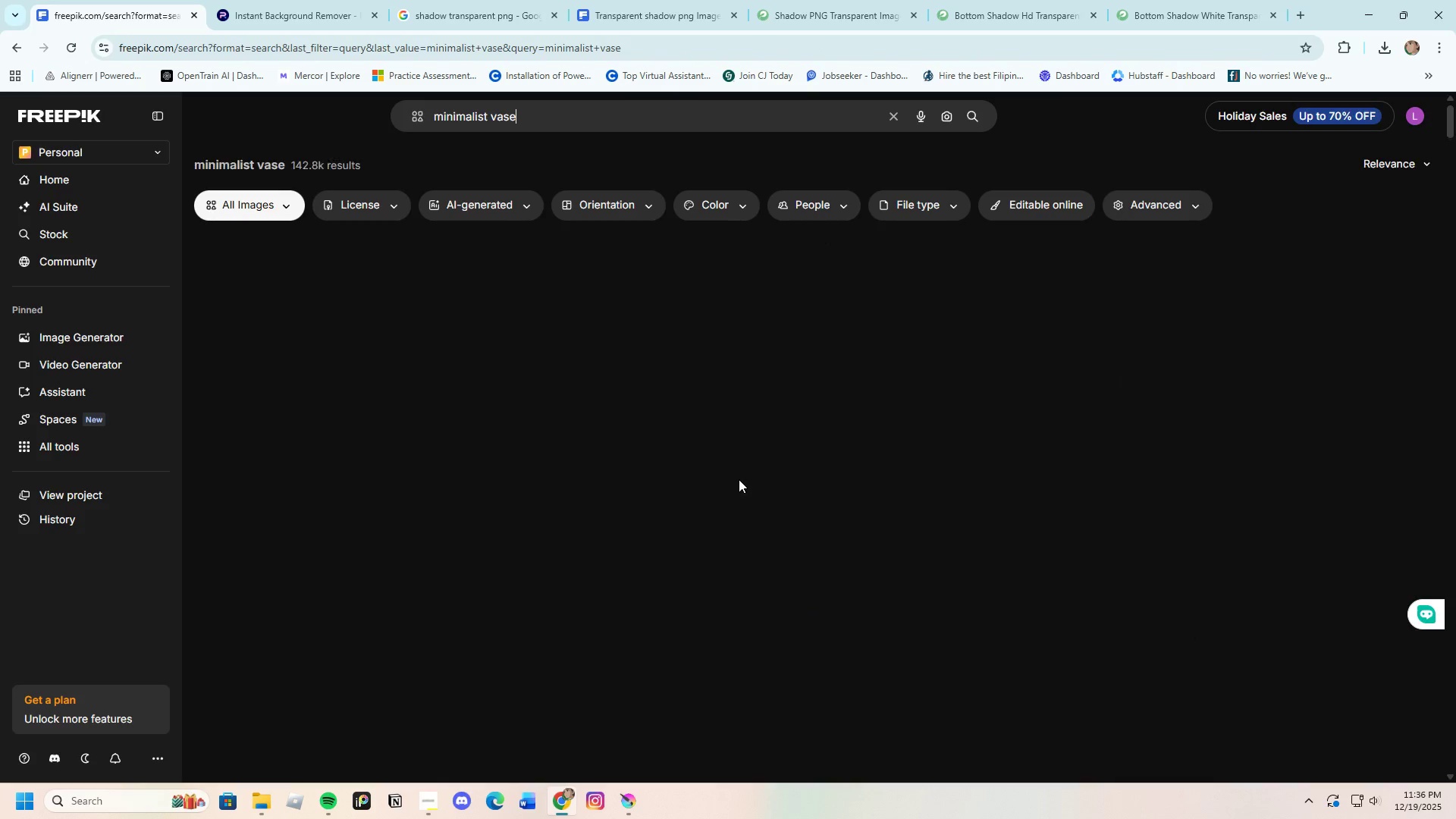 
scroll: coordinate [949, 689], scroll_direction: down, amount: 9.0
 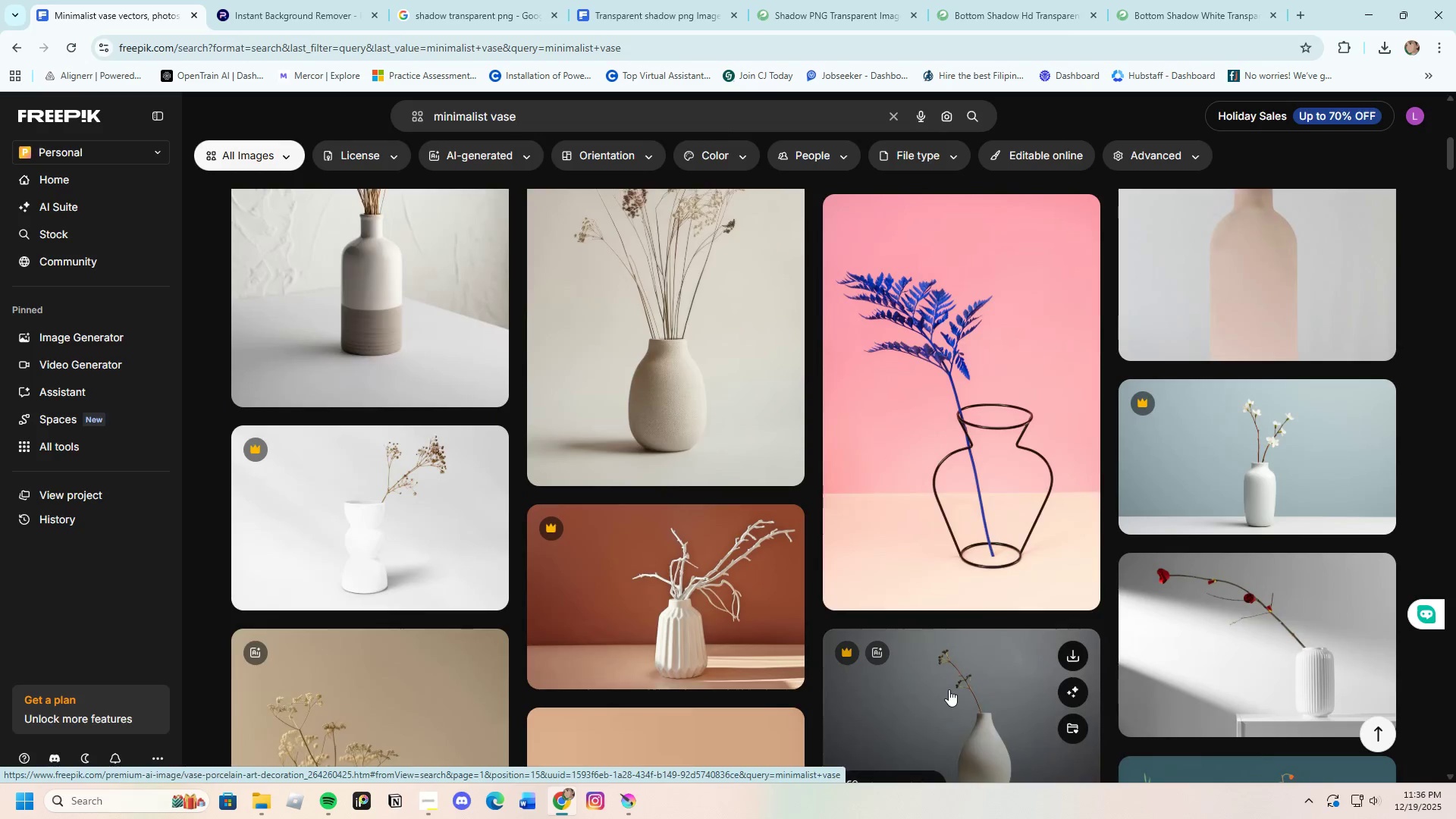 
scroll: coordinate [630, 560], scroll_direction: up, amount: 3.0
 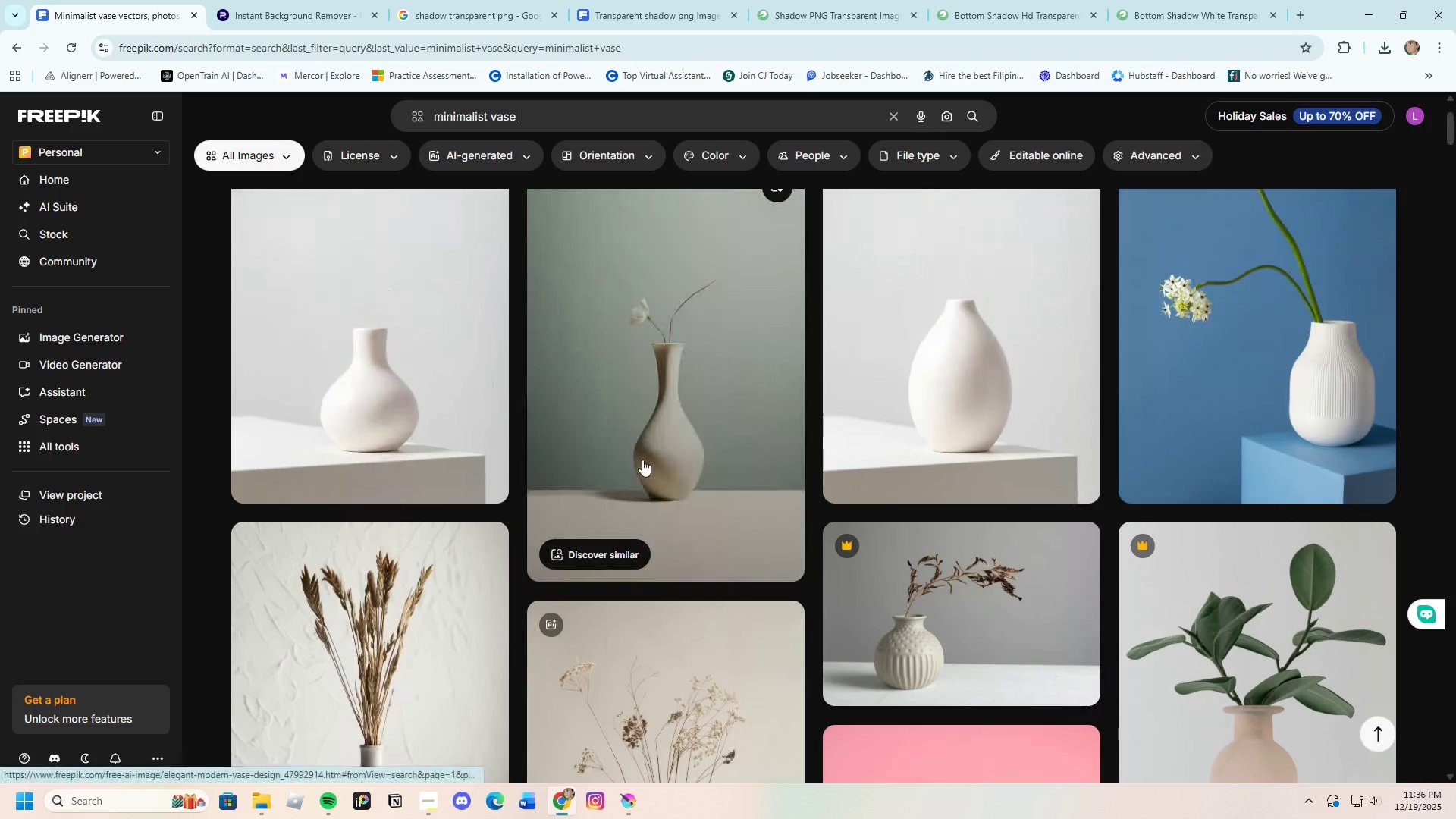 
left_click([642, 460])
 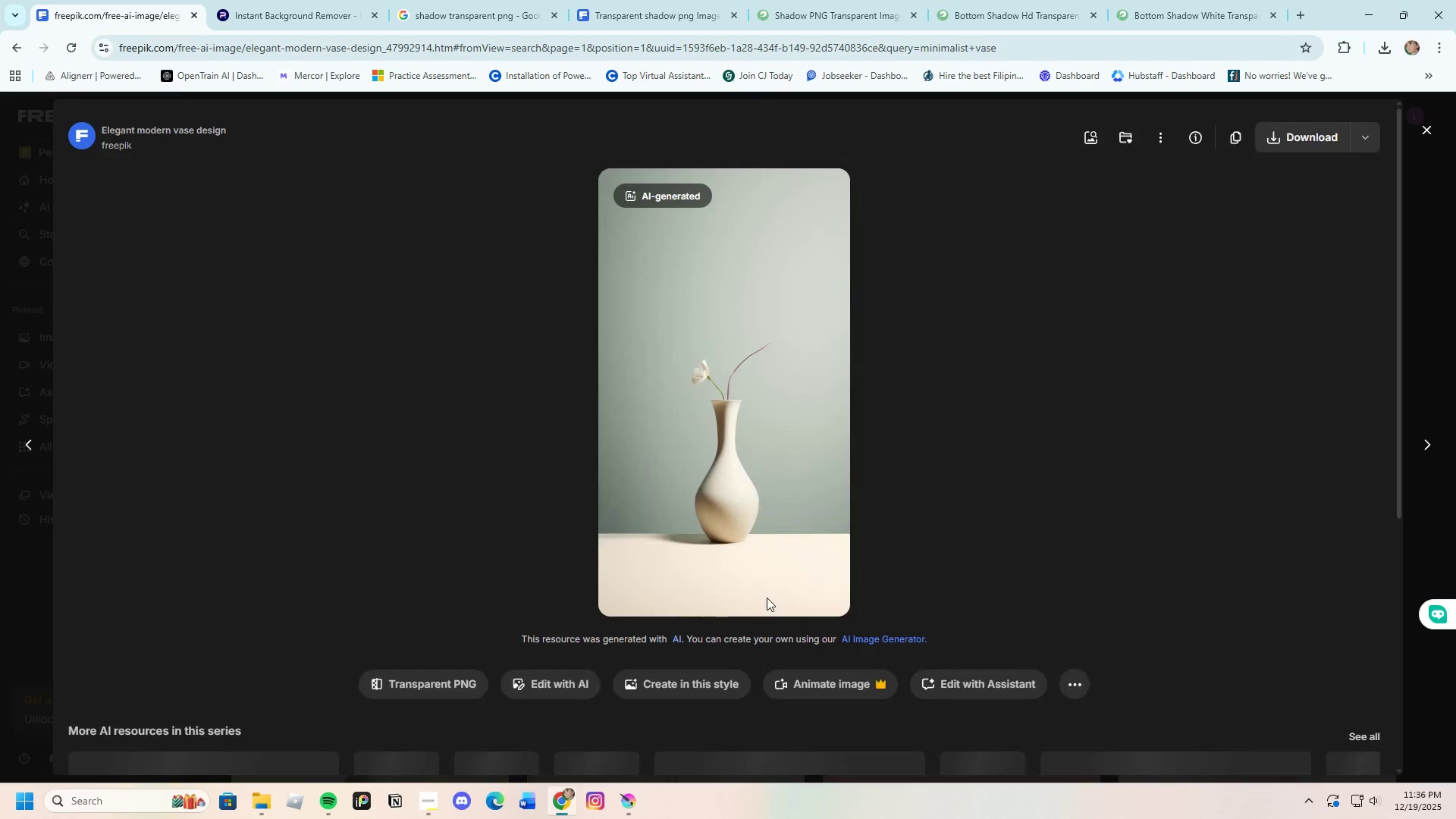 
scroll: coordinate [682, 509], scroll_direction: down, amount: 13.0
 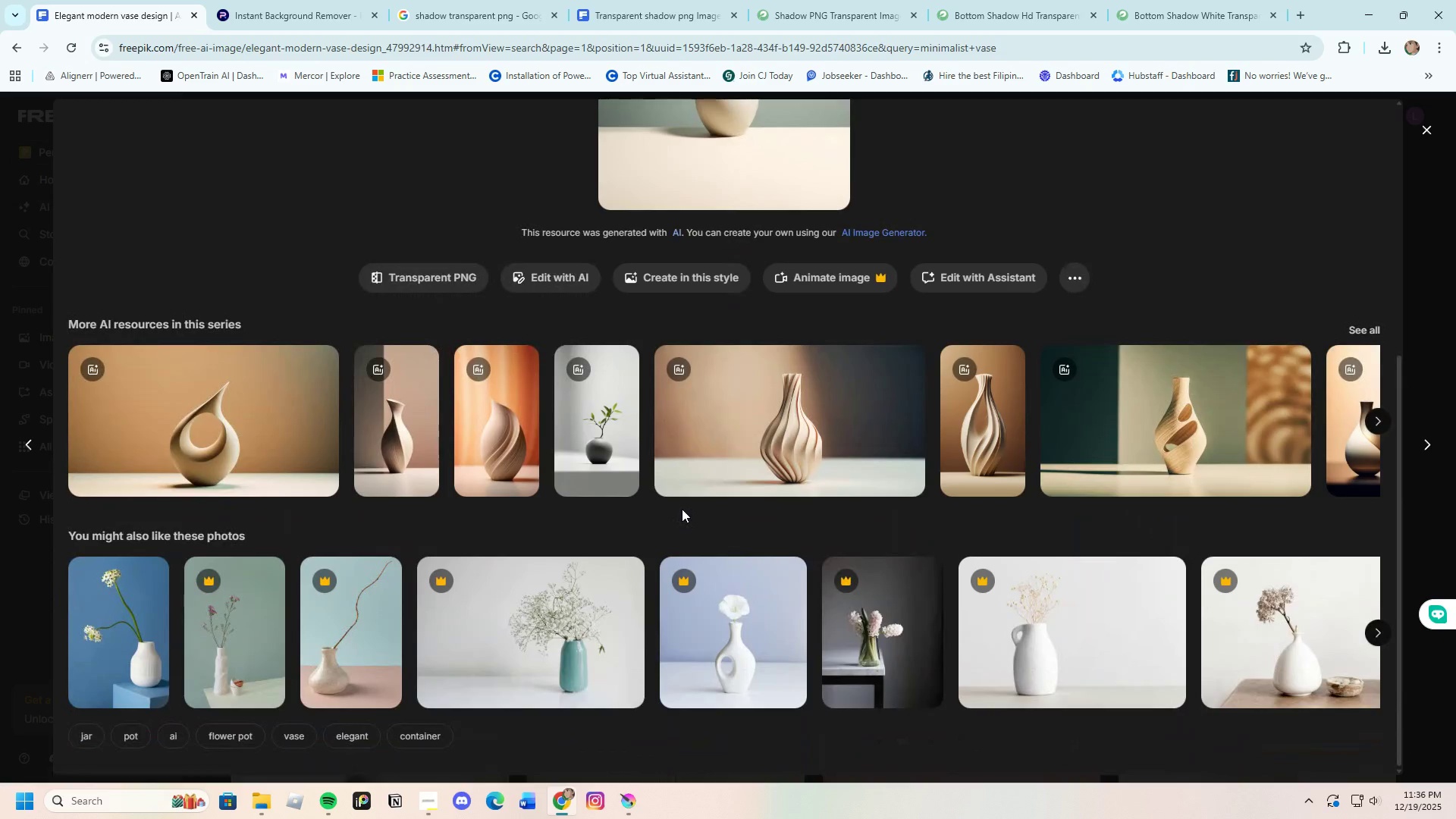 
scroll: coordinate [714, 383], scroll_direction: up, amount: 5.0
 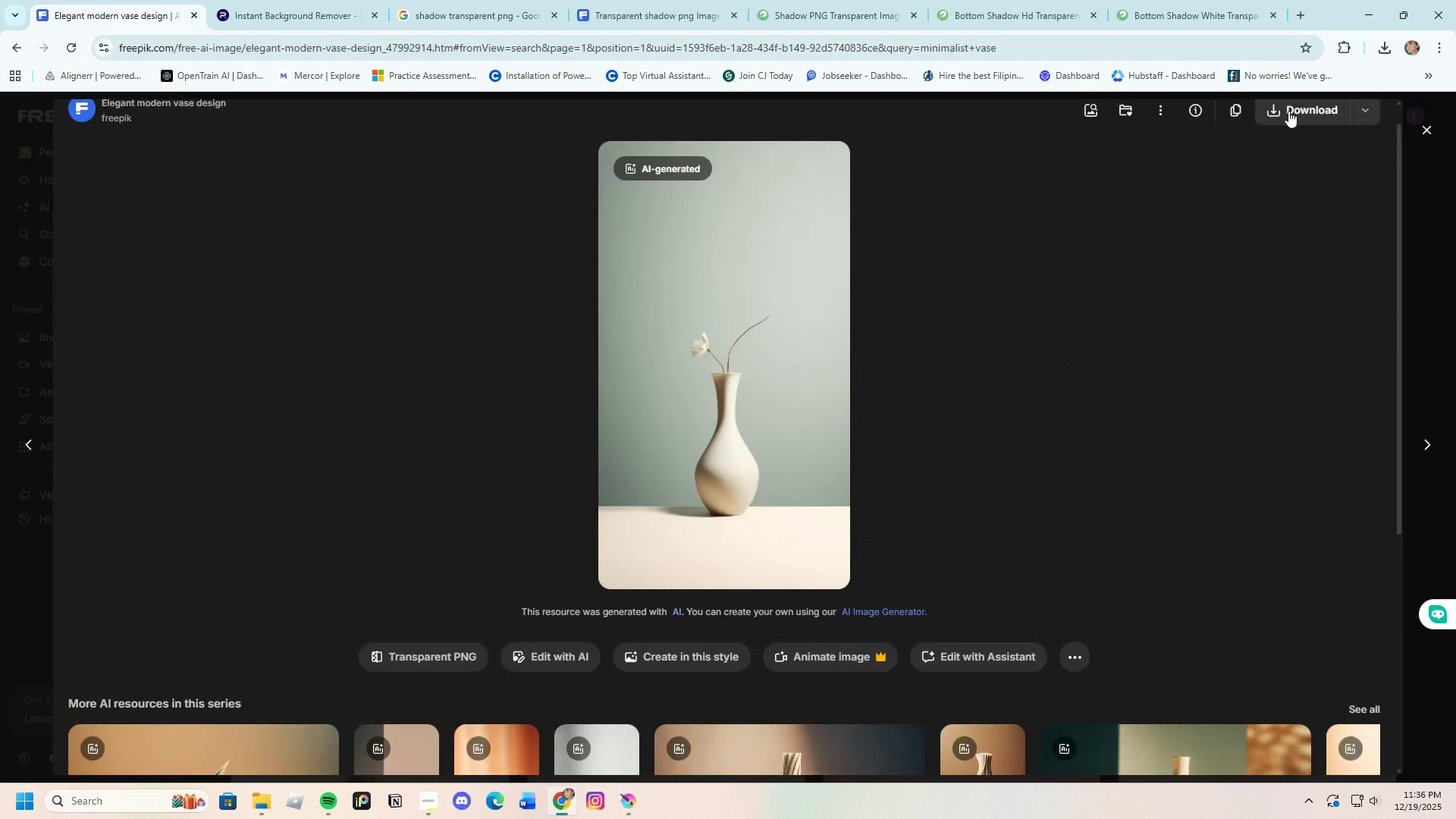 
left_click([1288, 105])
 